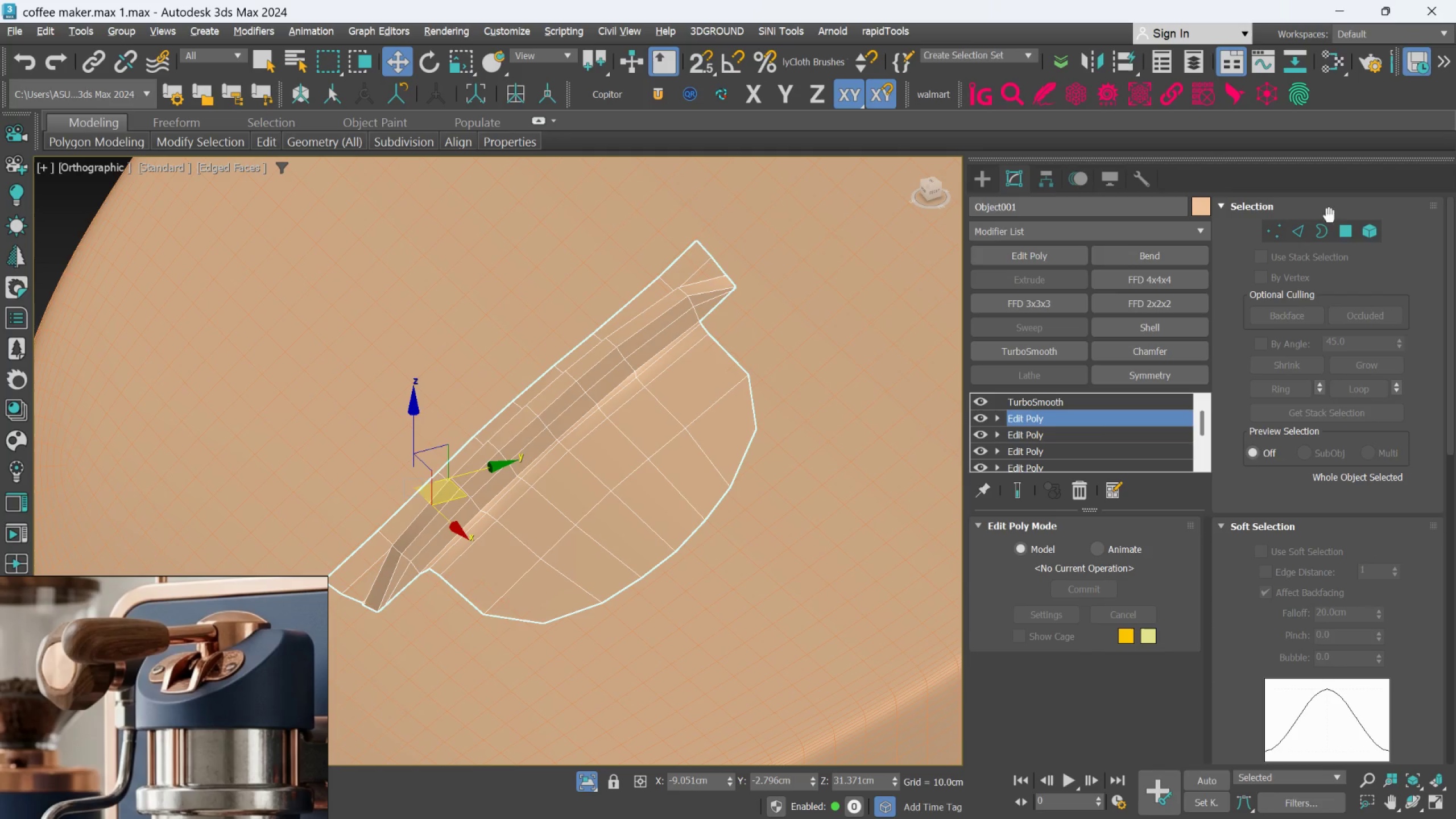 
left_click([1342, 228])
 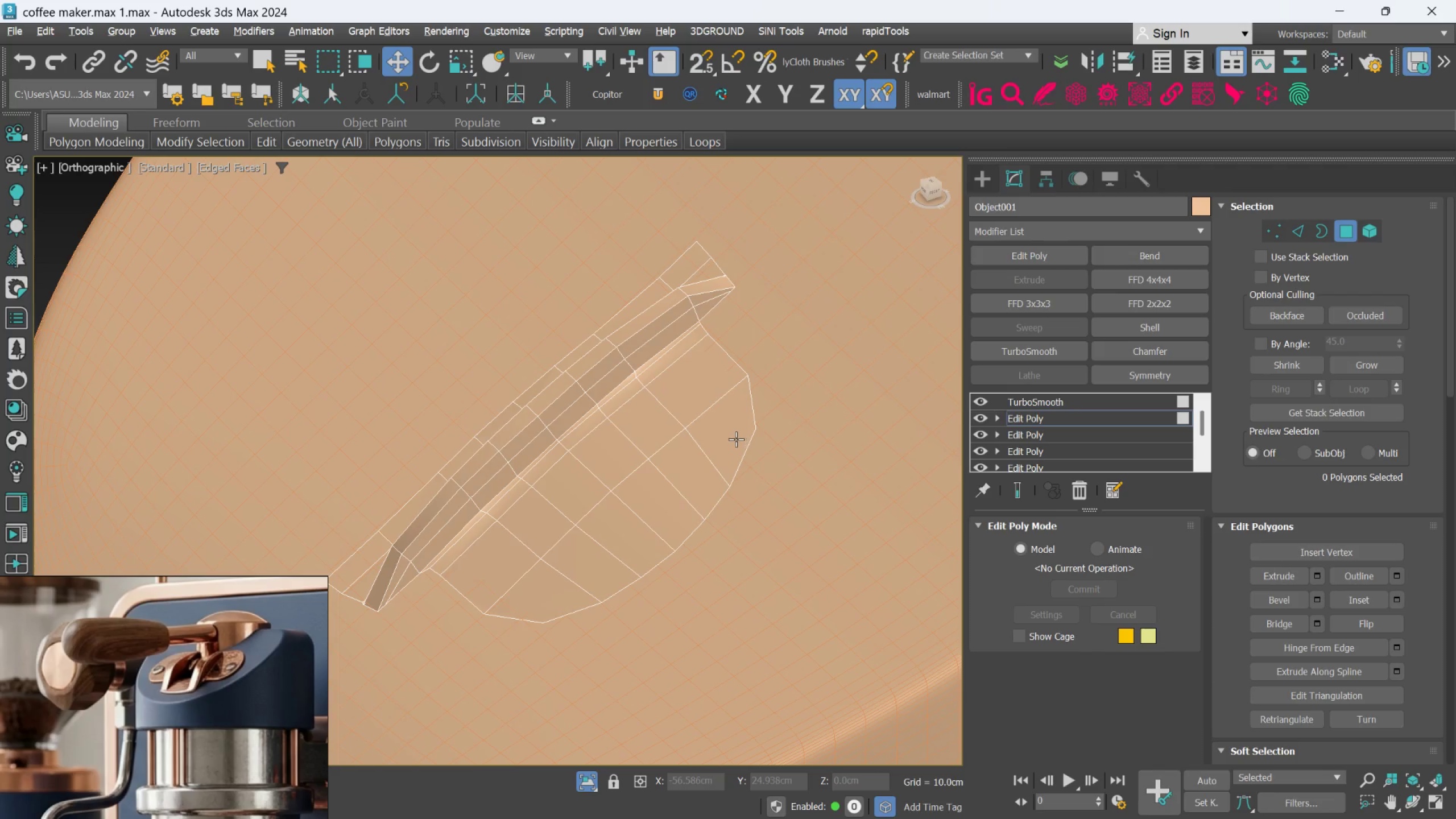 
left_click([736, 439])
 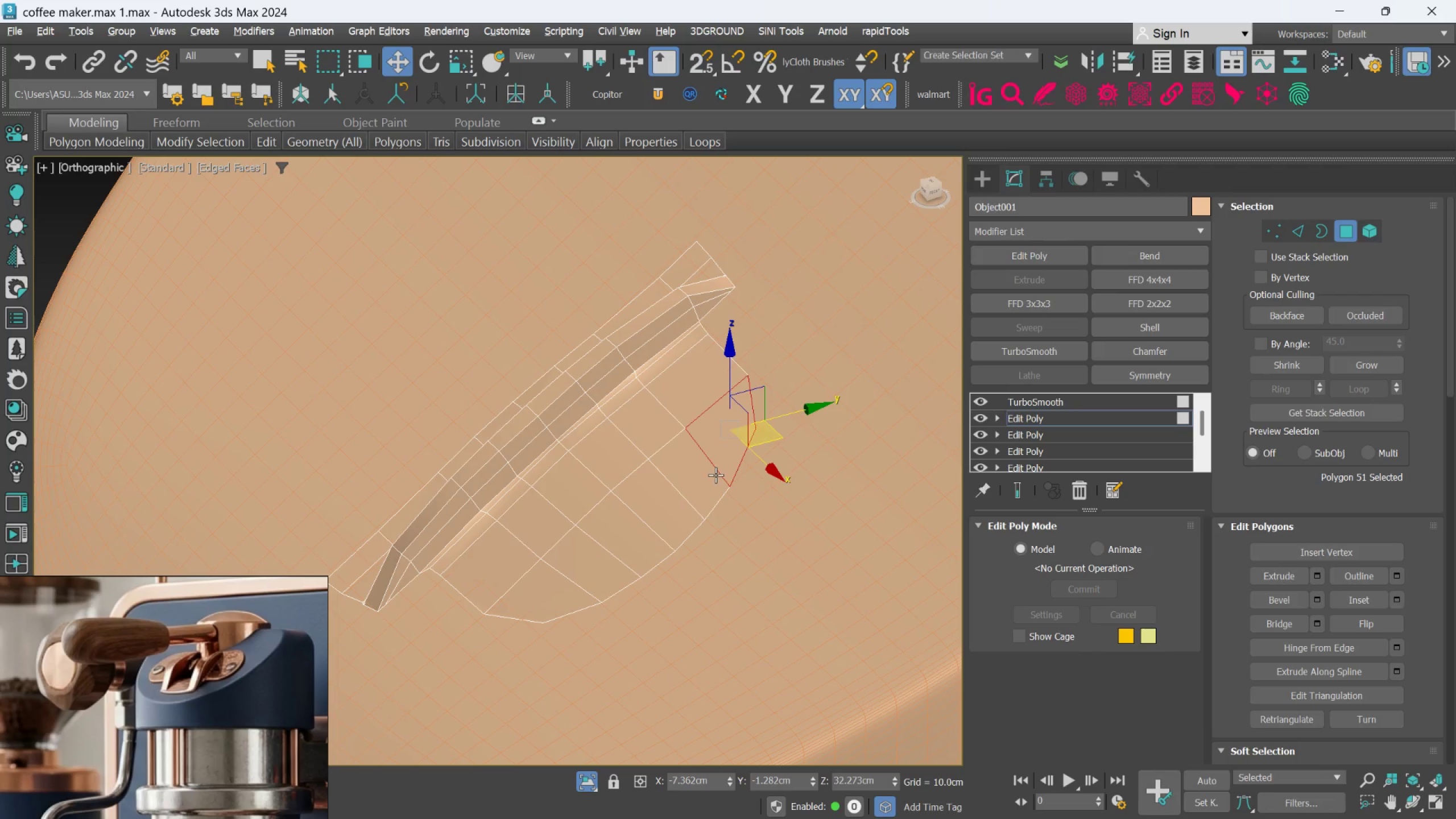 
hold_key(key=ControlLeft, duration=1.5)
left_click([711, 481])
 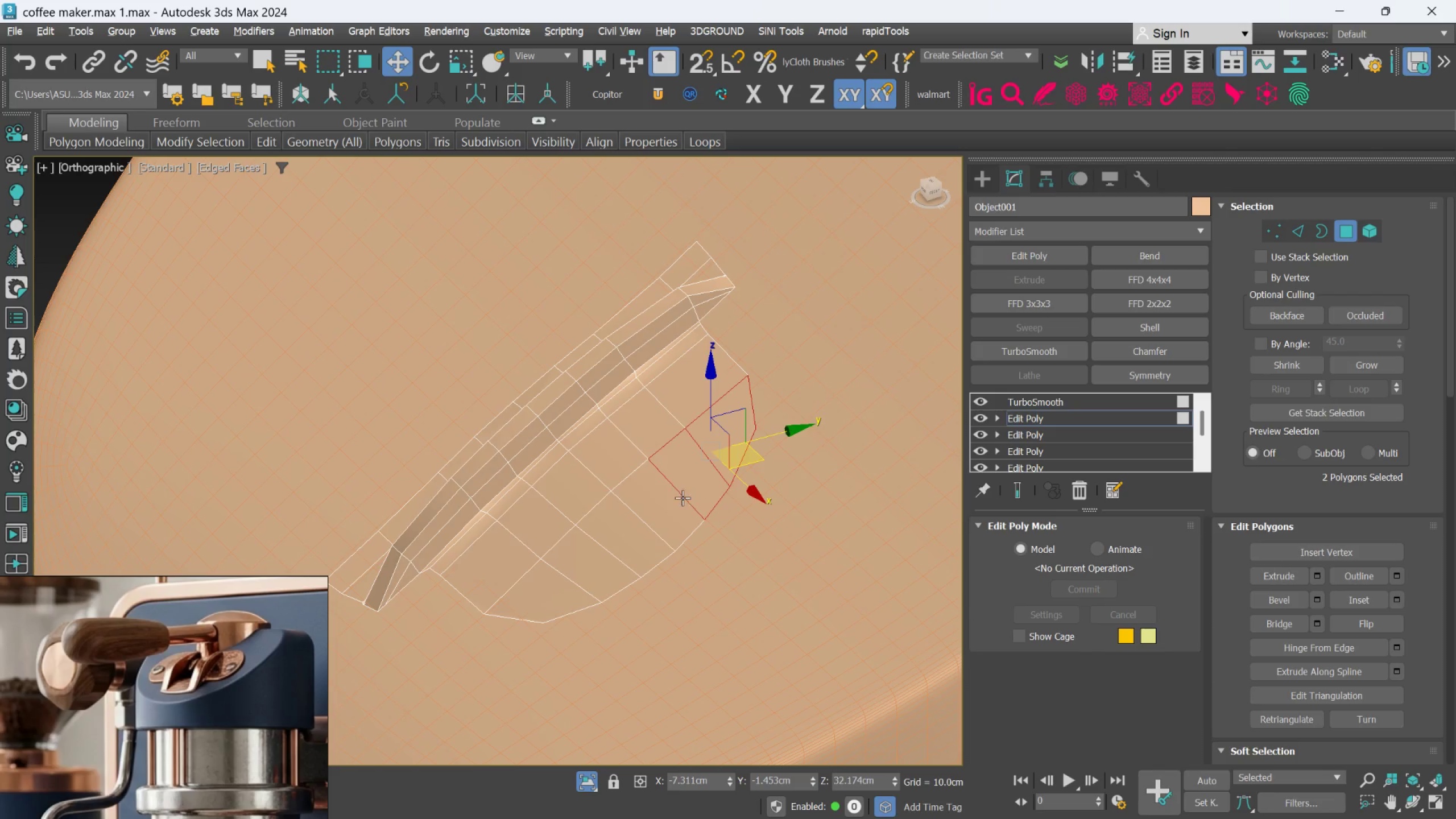 
double_click([682, 498])
 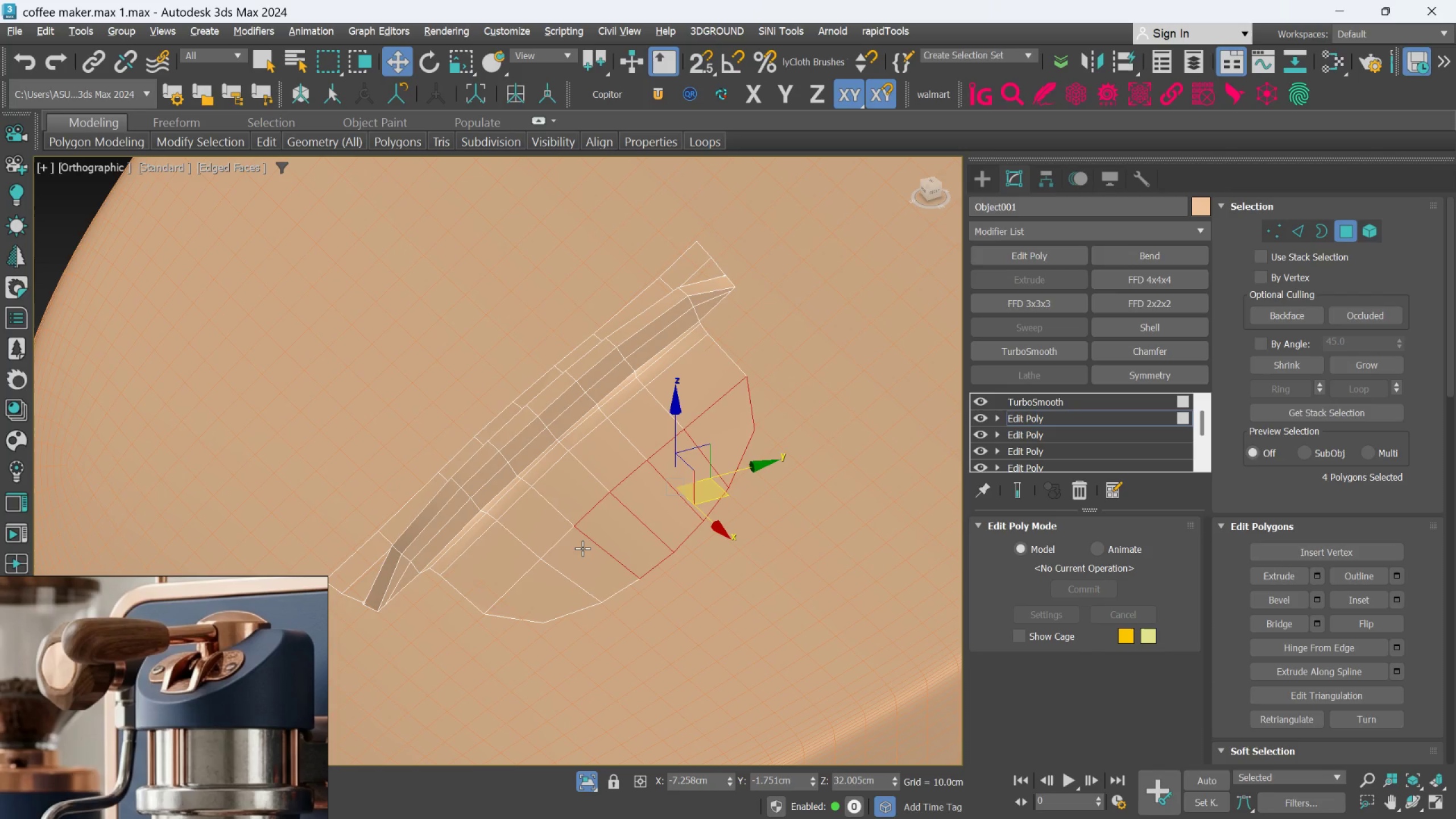 
key(Control+Z)
 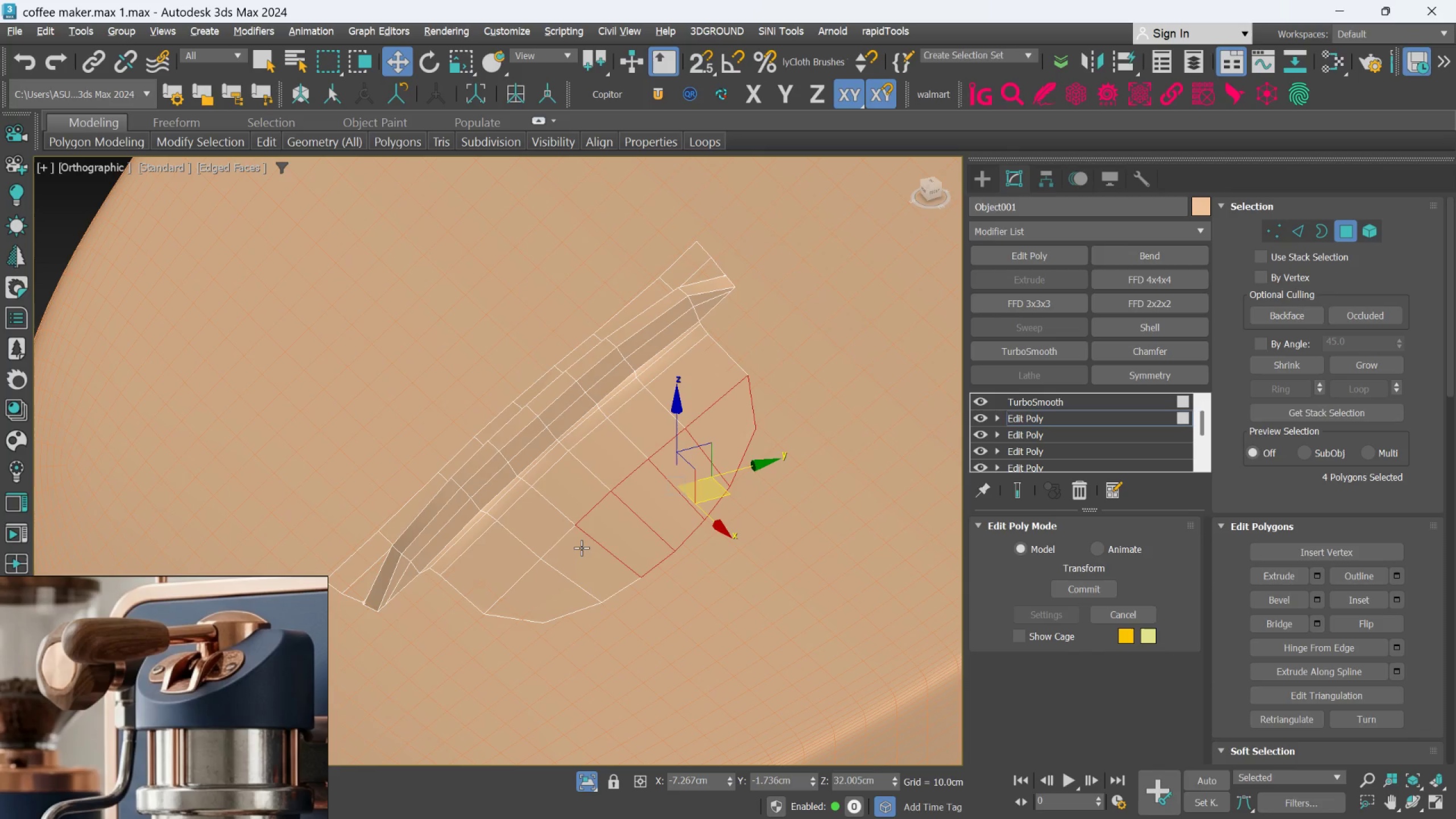 
key(Control+Z)
 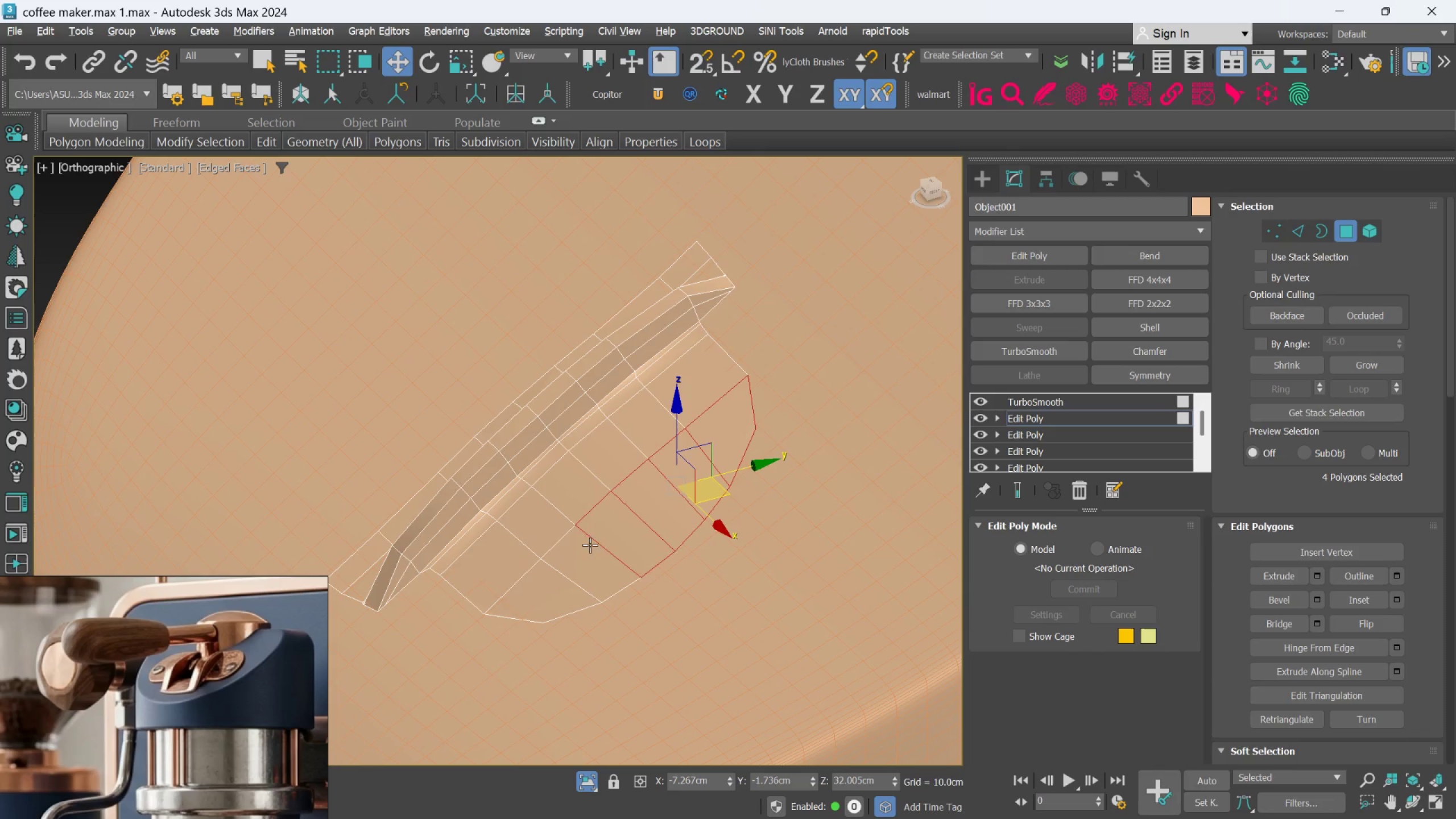 
key(Control+Z)
 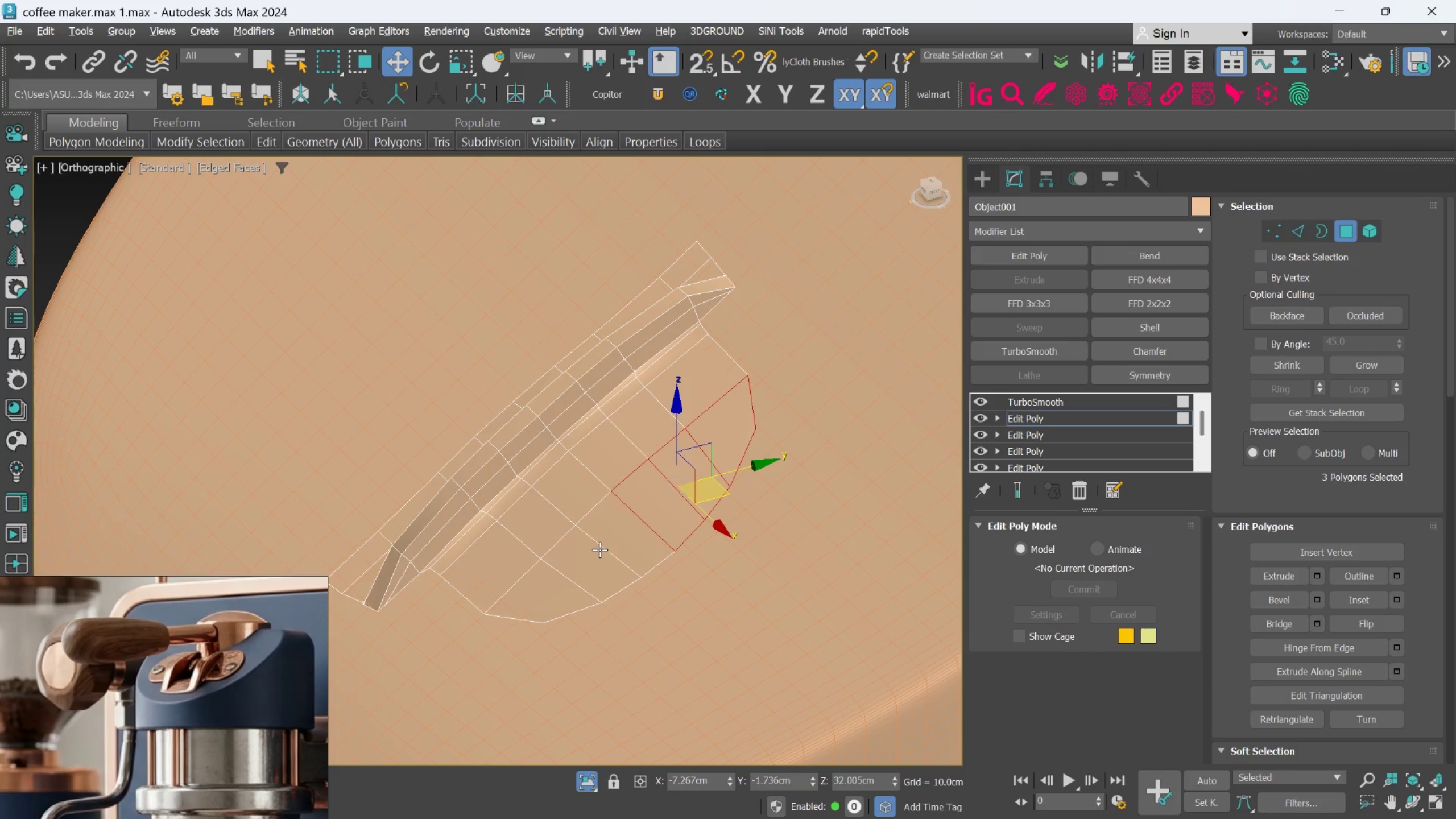 
key(Q)
 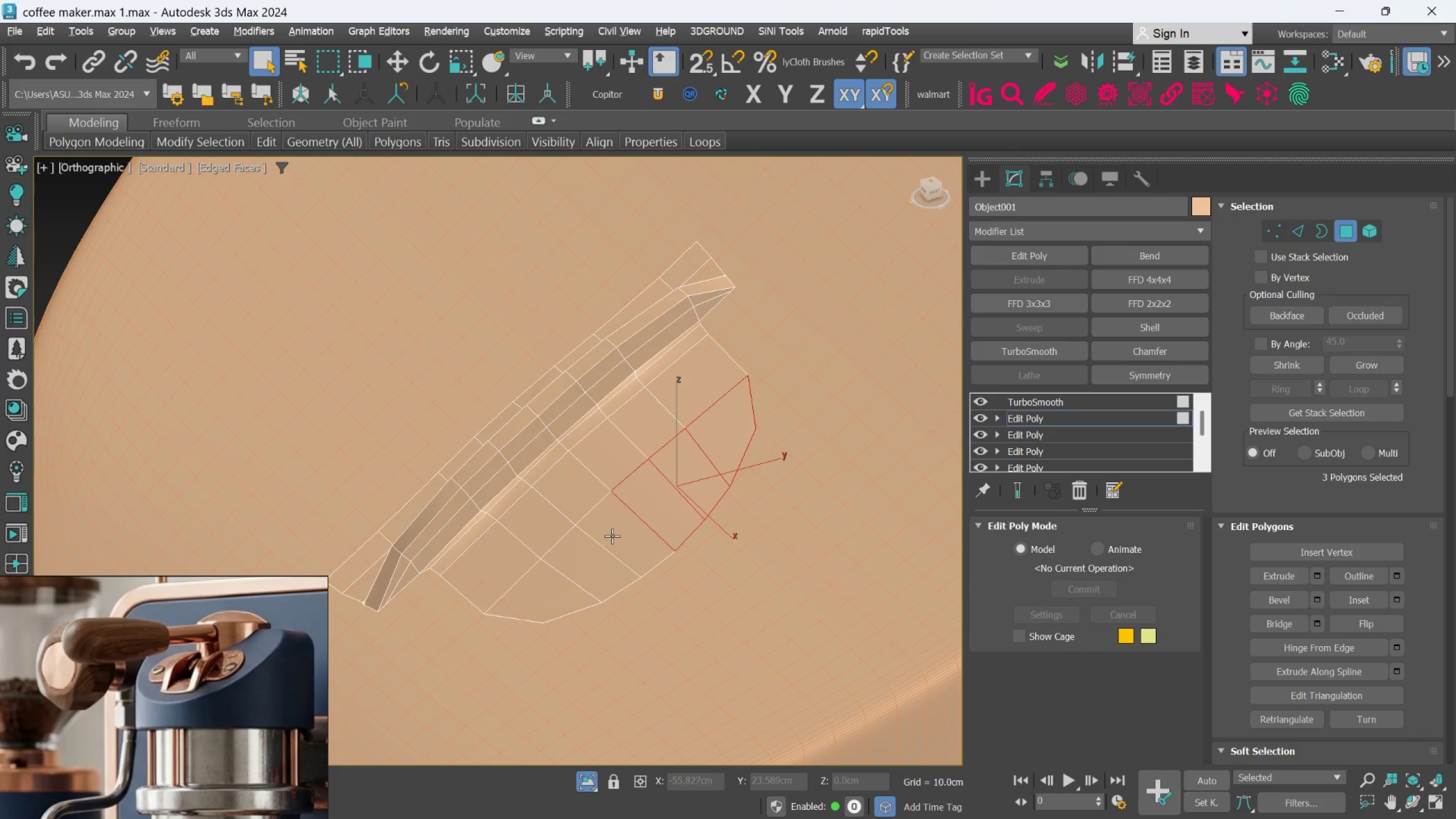 
hold_key(key=ControlLeft, duration=1.5)
double_click([594, 559])
 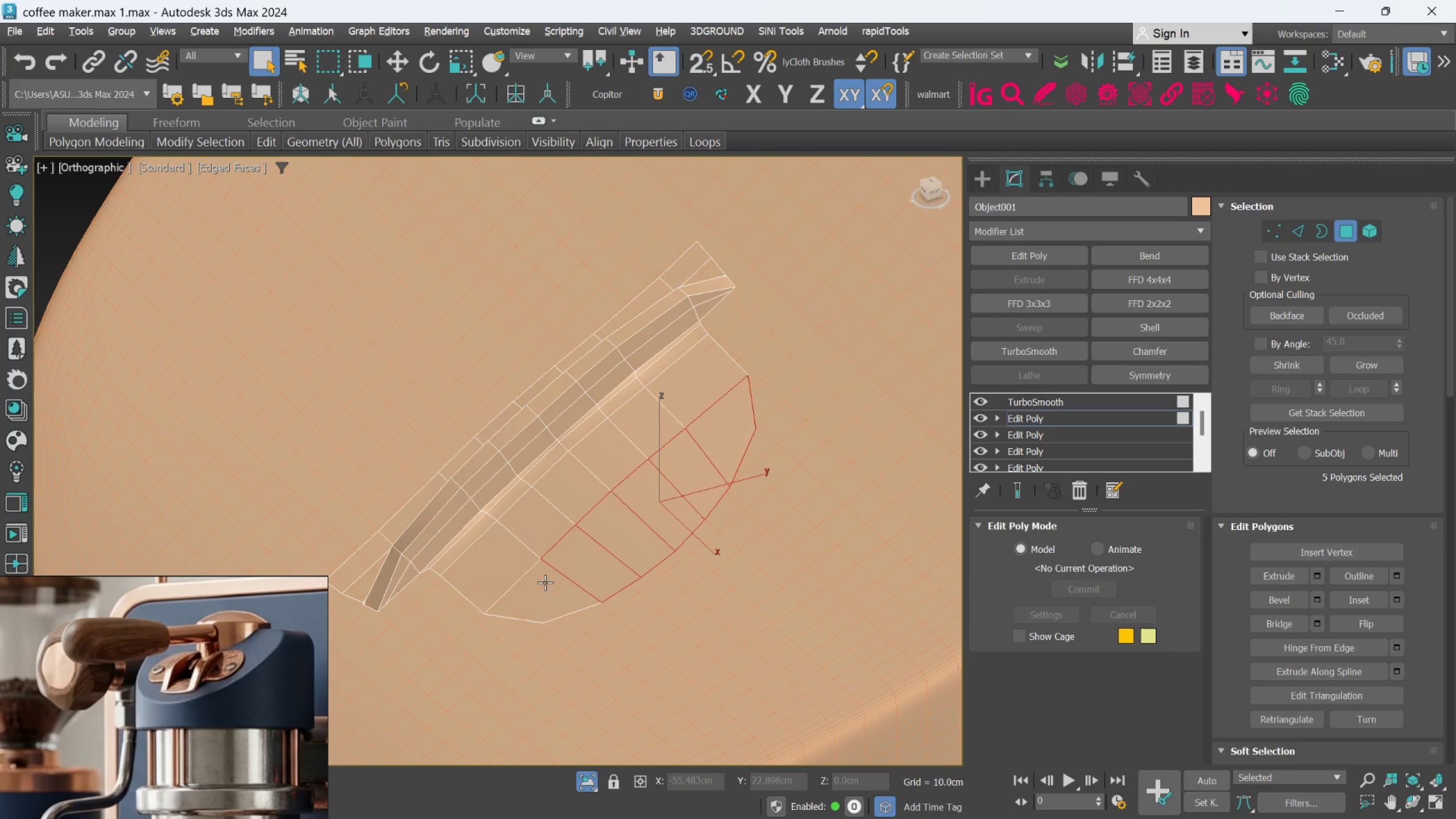 
triple_click([543, 583])
 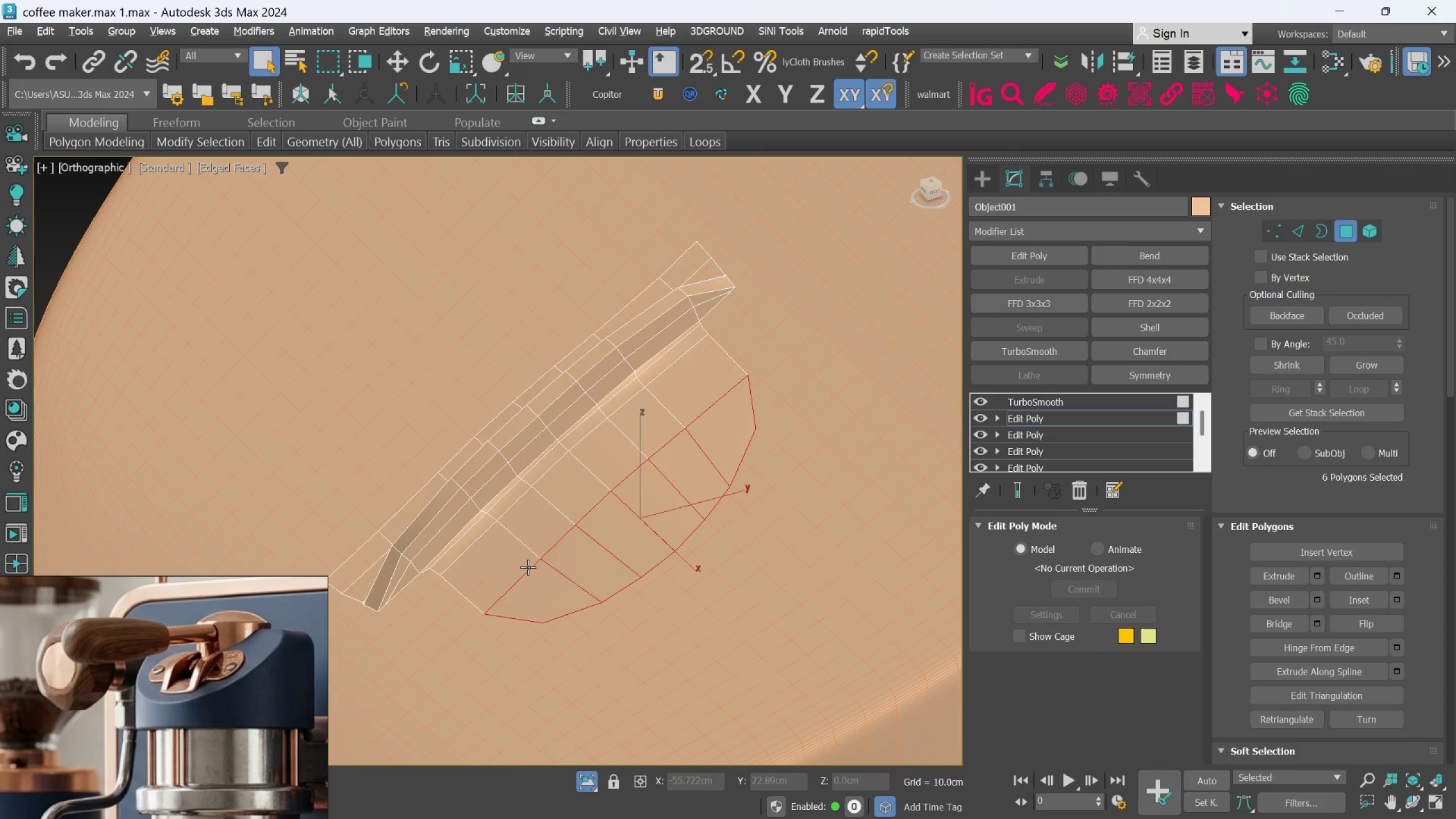 
hold_key(key=ControlLeft, duration=1.53)
left_click([528, 567])
 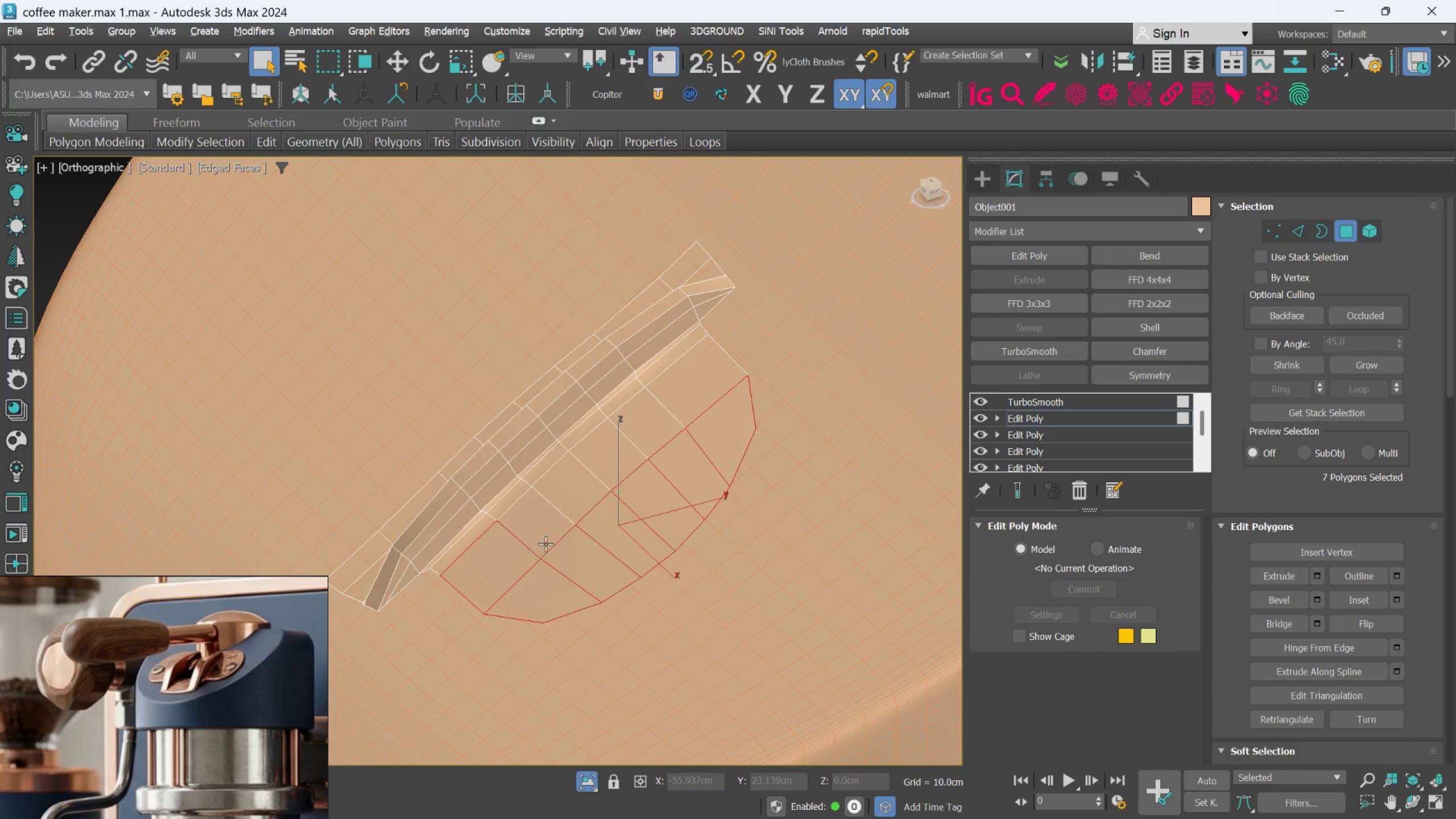 
double_click([545, 544])
 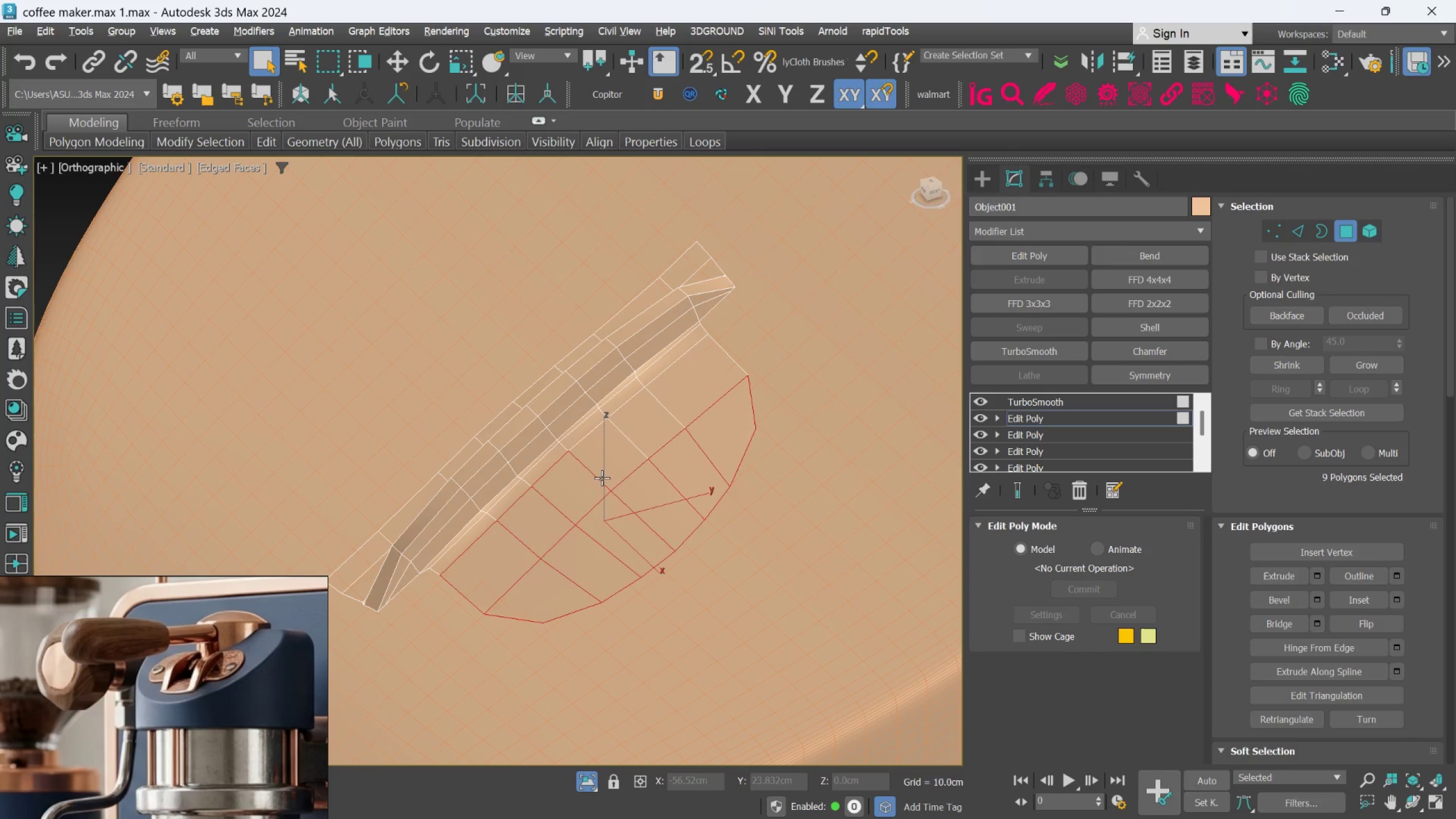 
triple_click([615, 466])
 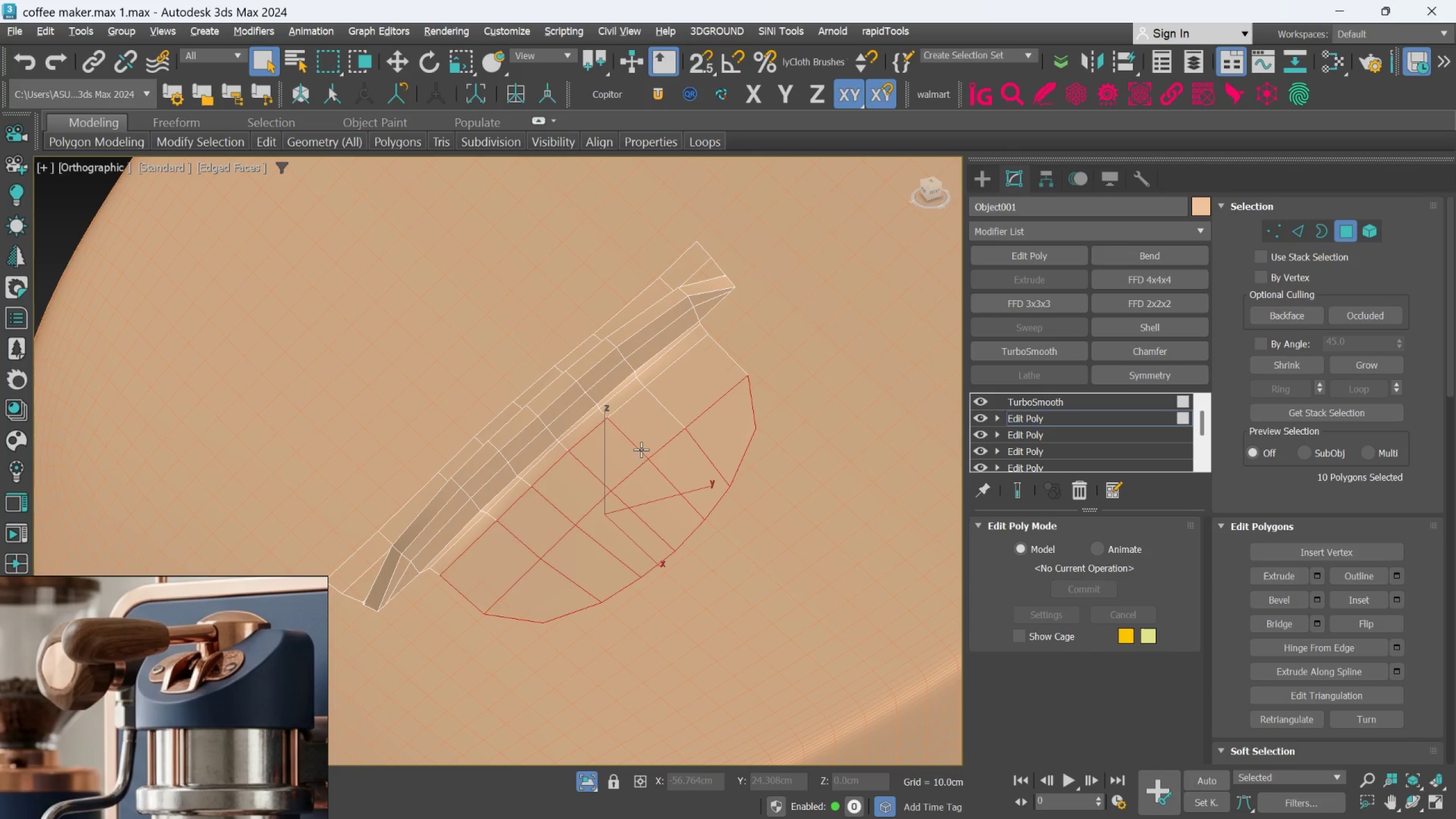 
hold_key(key=ControlLeft, duration=0.91)
triple_click([668, 430])
 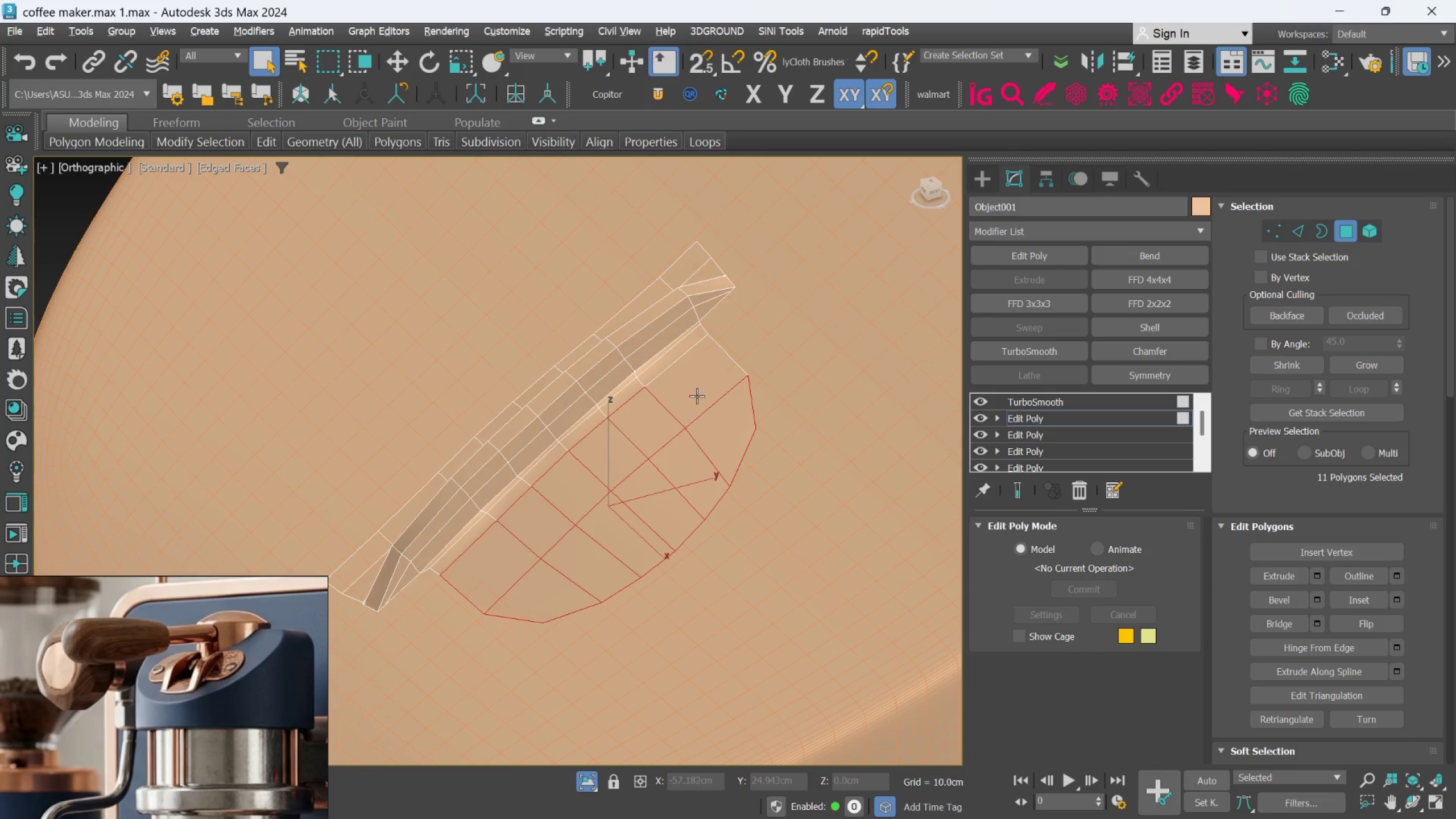 
triple_click([698, 394])
 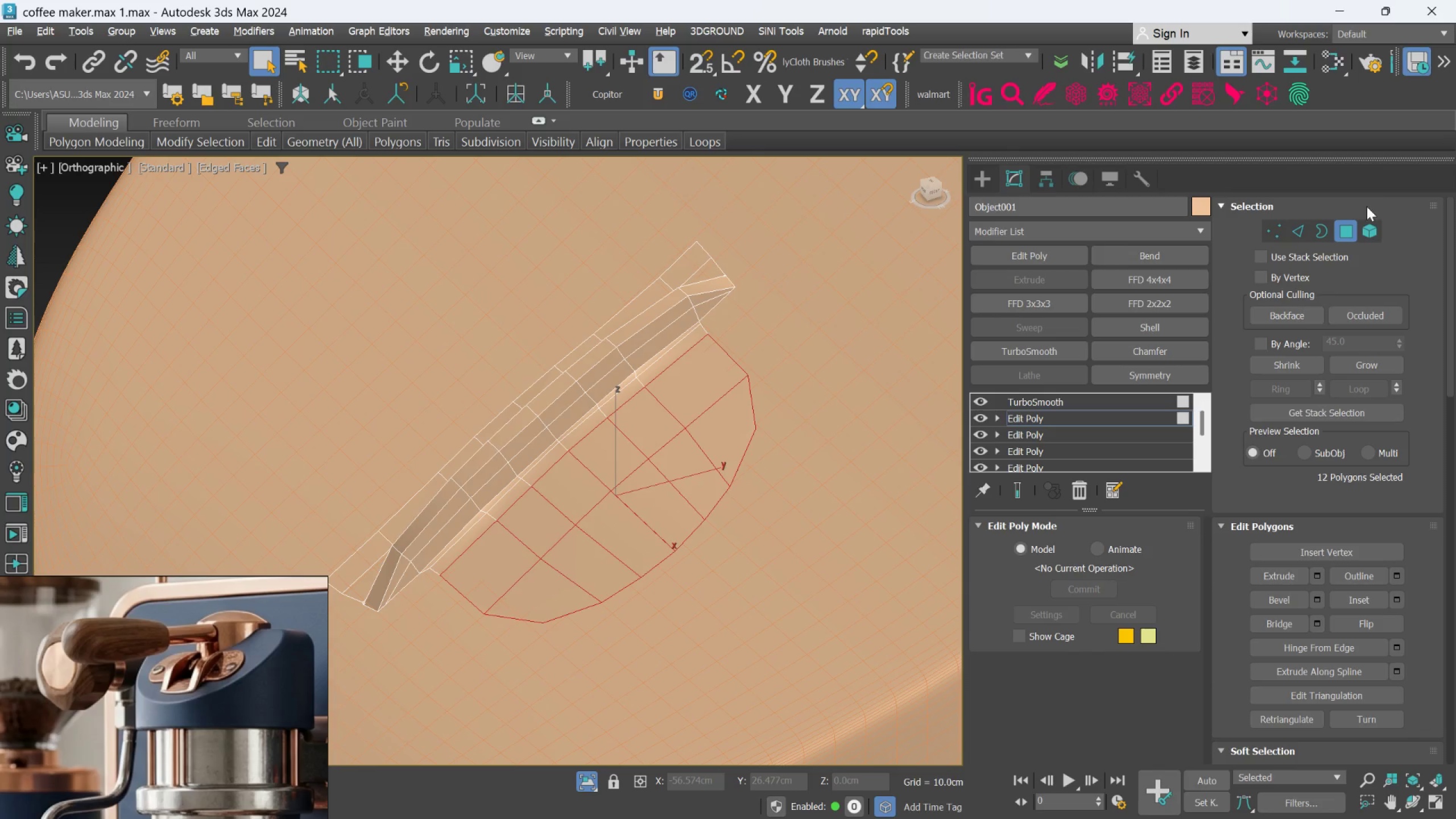 
left_click([1373, 226])
 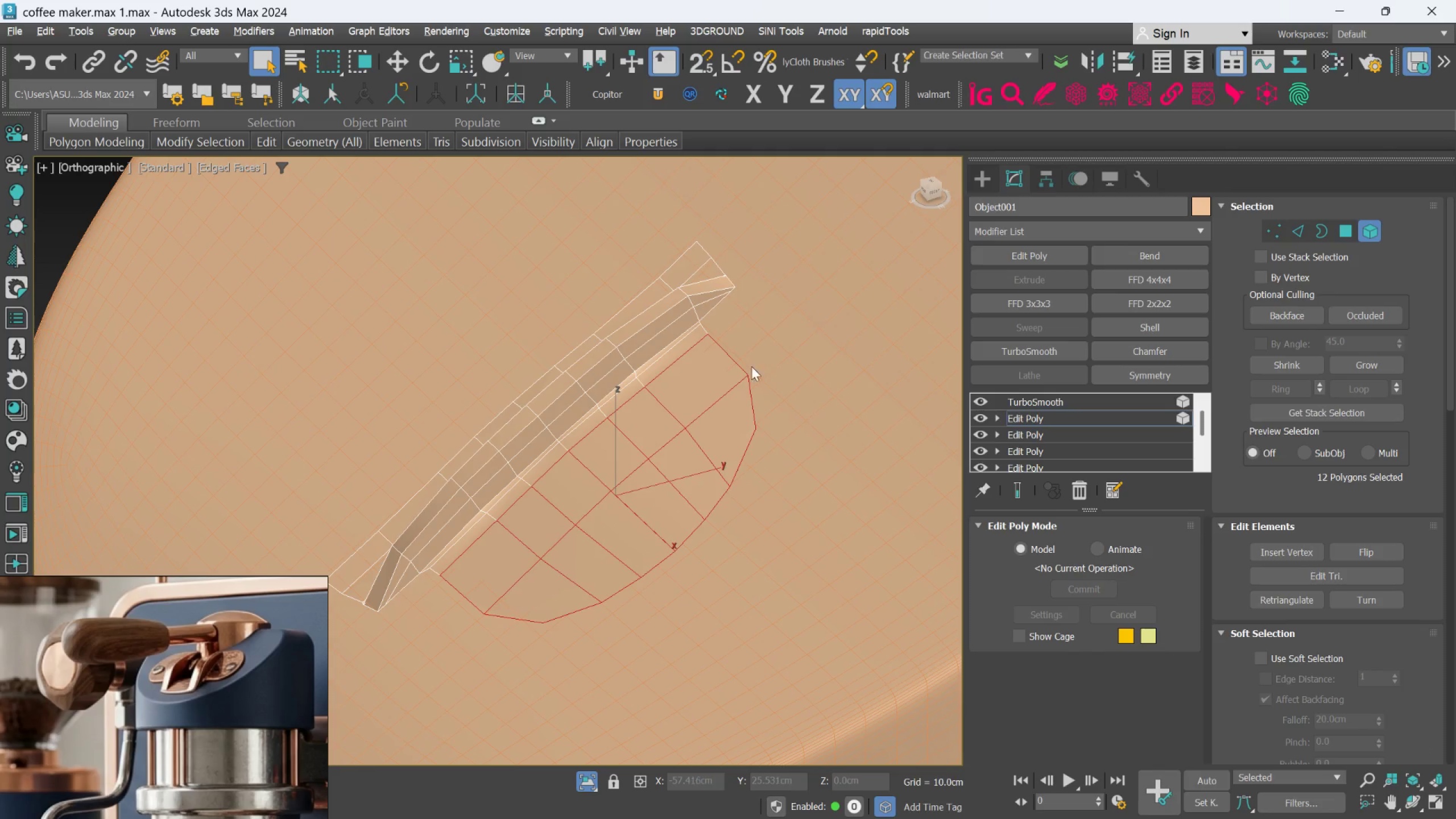 
left_click([684, 373])
 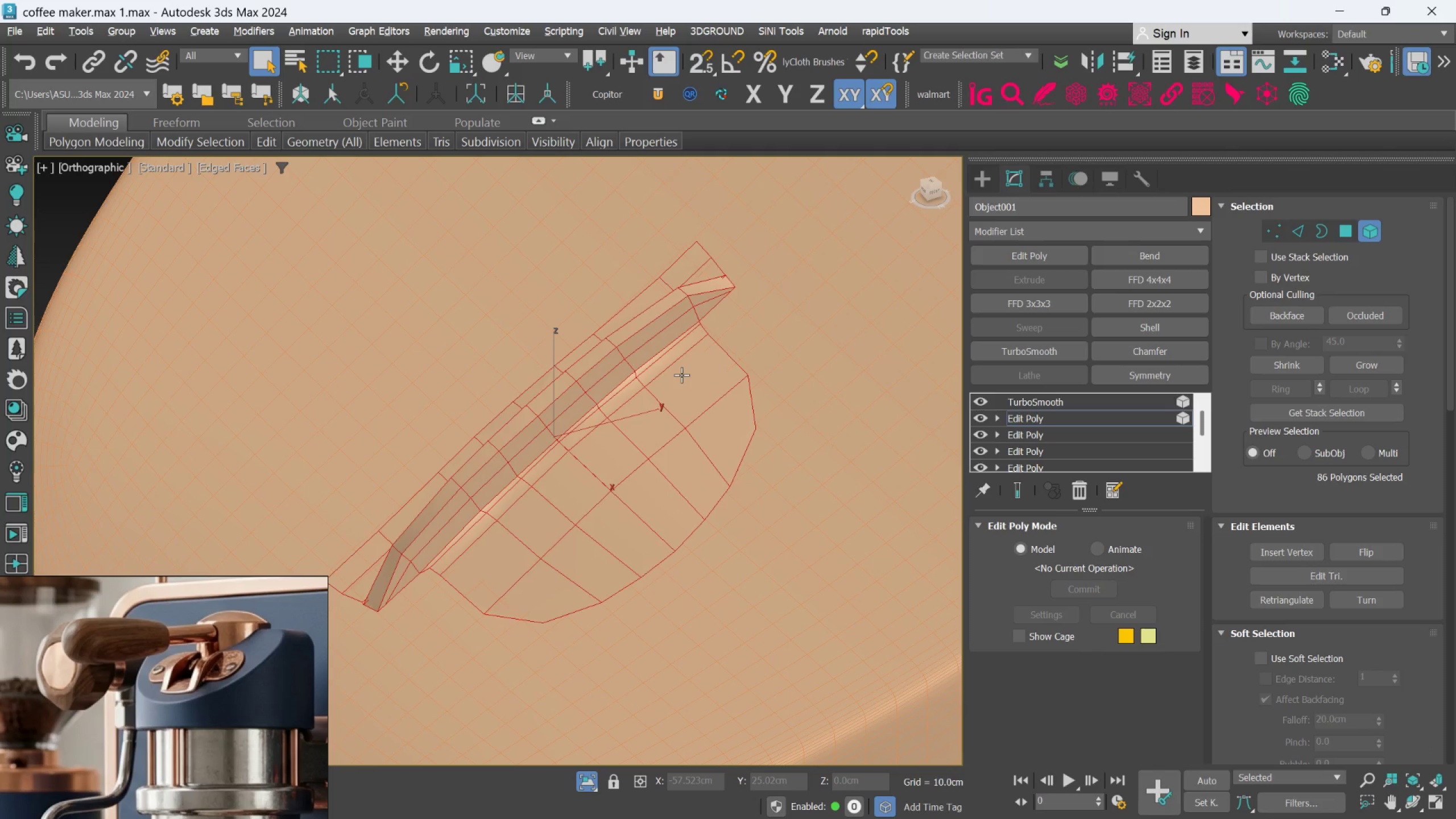 
hold_key(key=AltLeft, duration=1.5)
 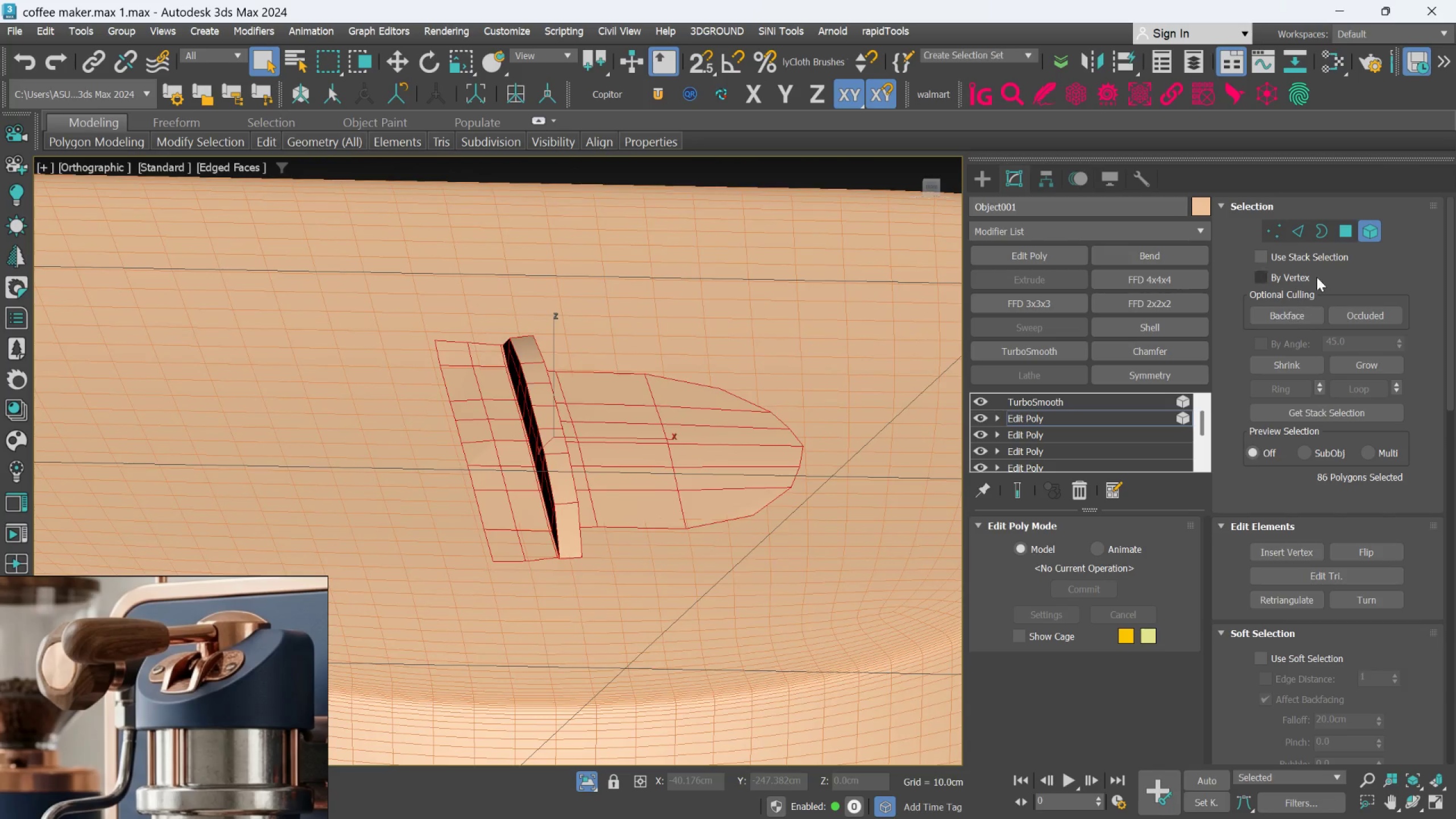 
key(Alt+AltLeft)
 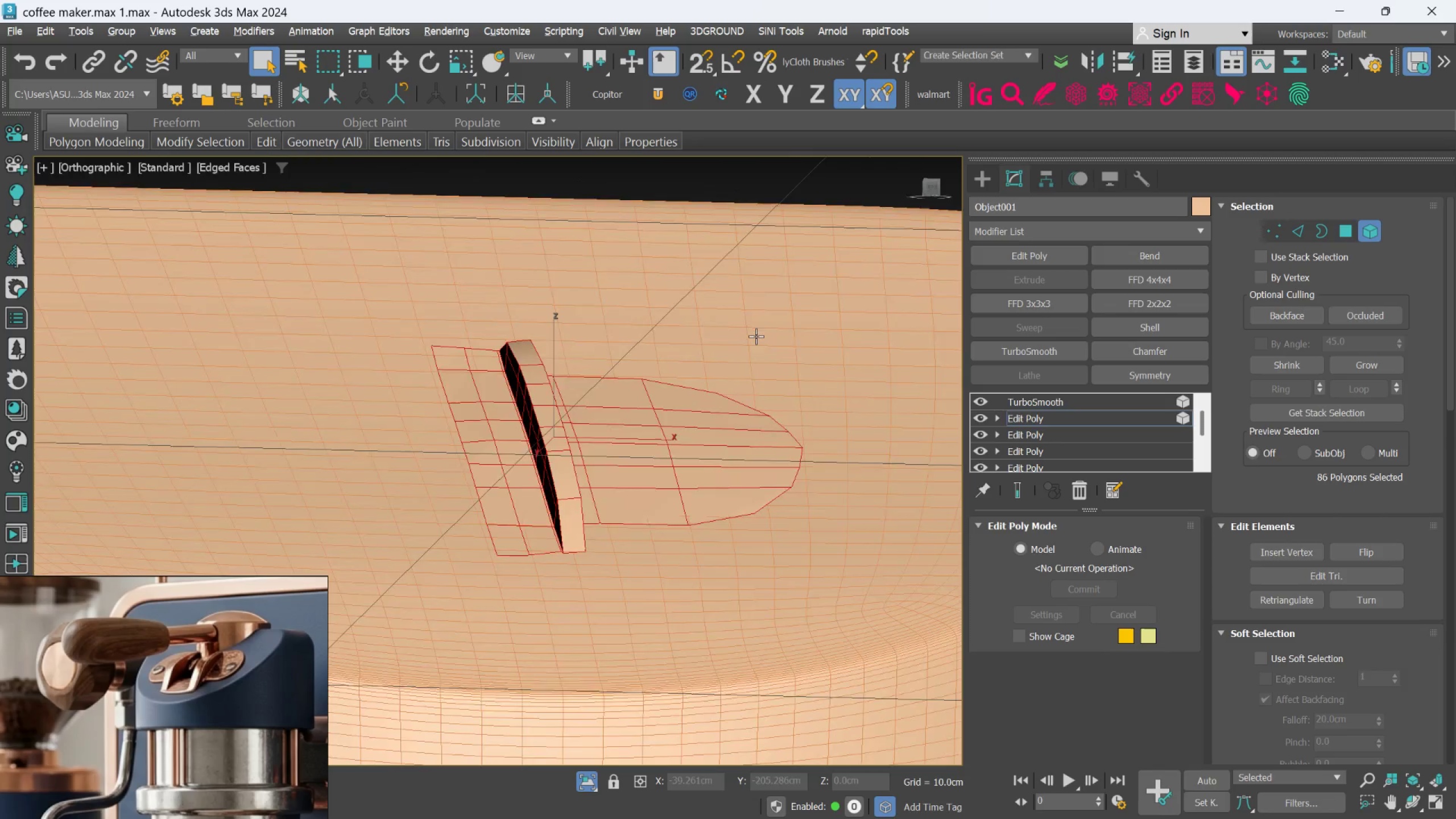 
key(Alt+AltLeft)
 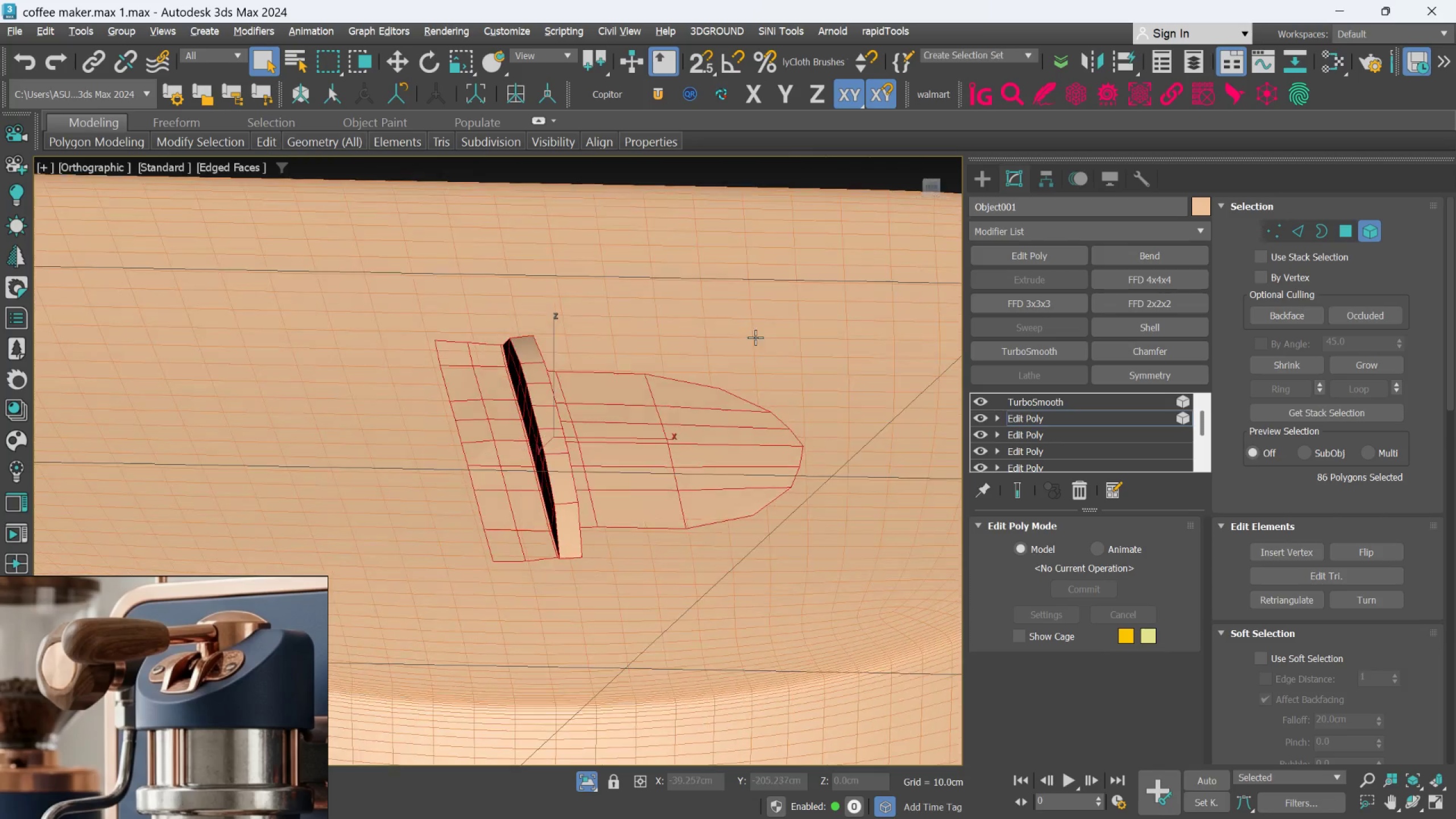 
key(Alt+AltLeft)
 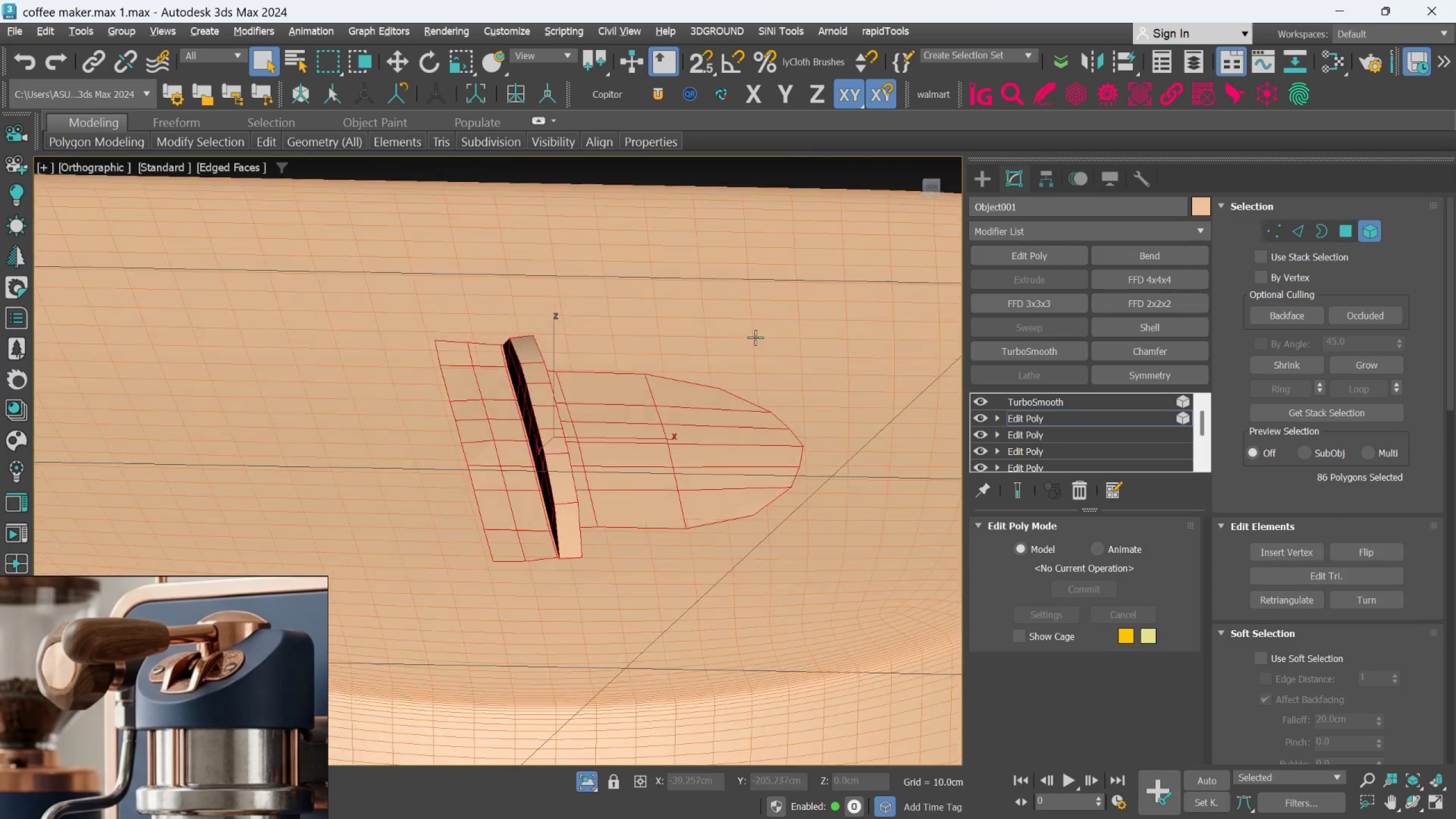 
key(Alt+AltLeft)
 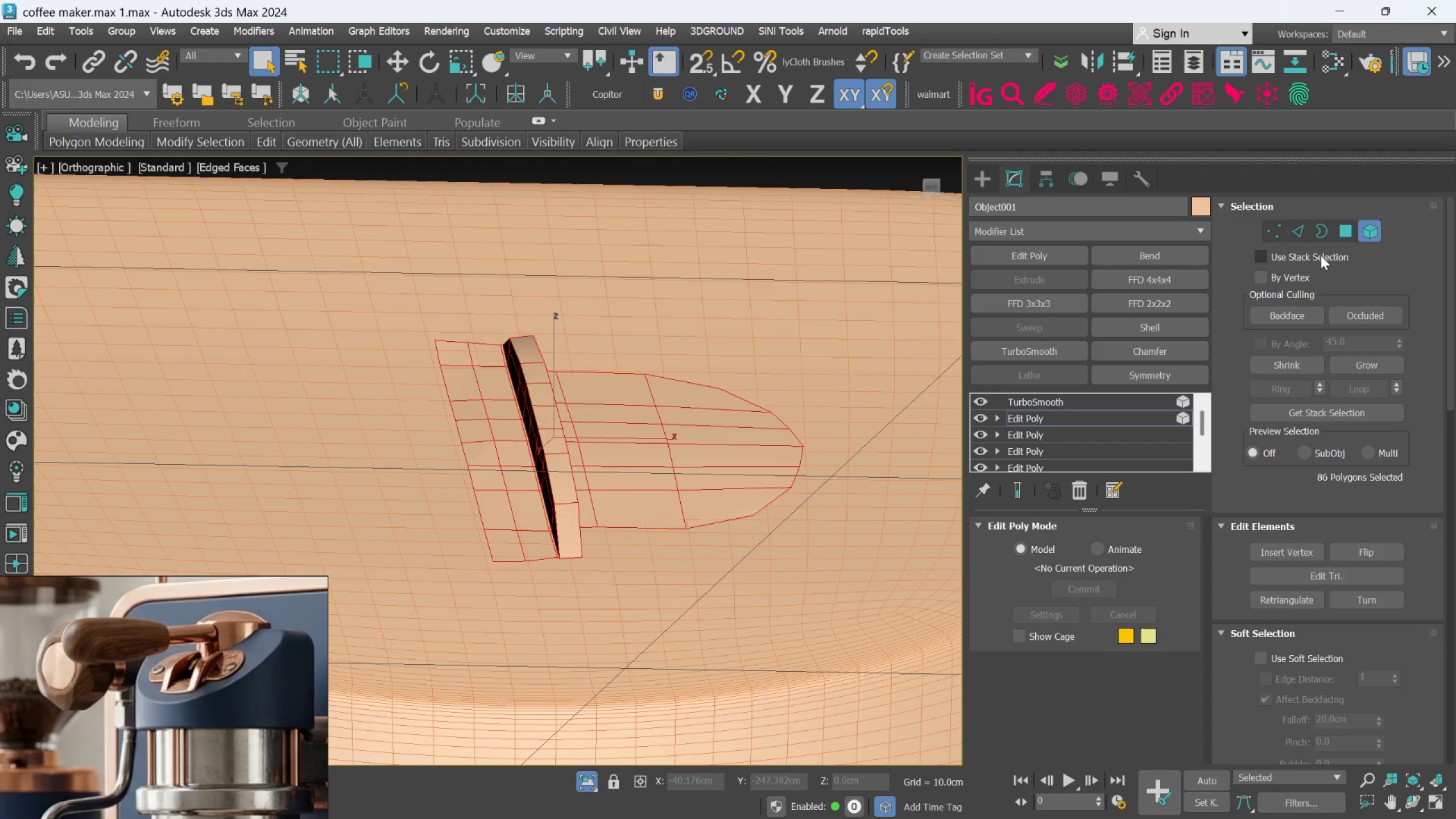 
hold_key(key=ControlLeft, duration=1.5)
 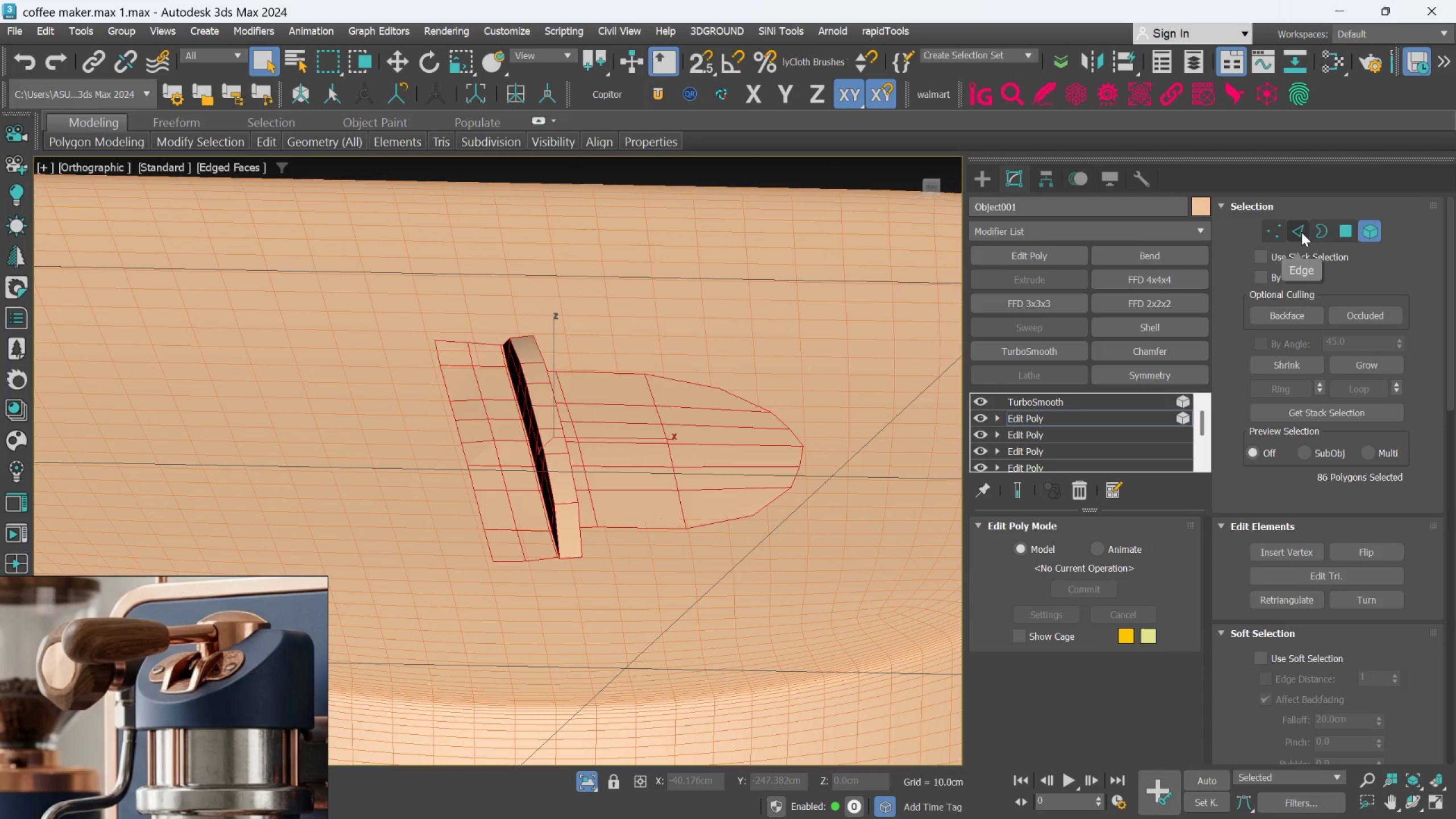 
hold_key(key=ControlLeft, duration=1.3)
left_click([1301, 232])
 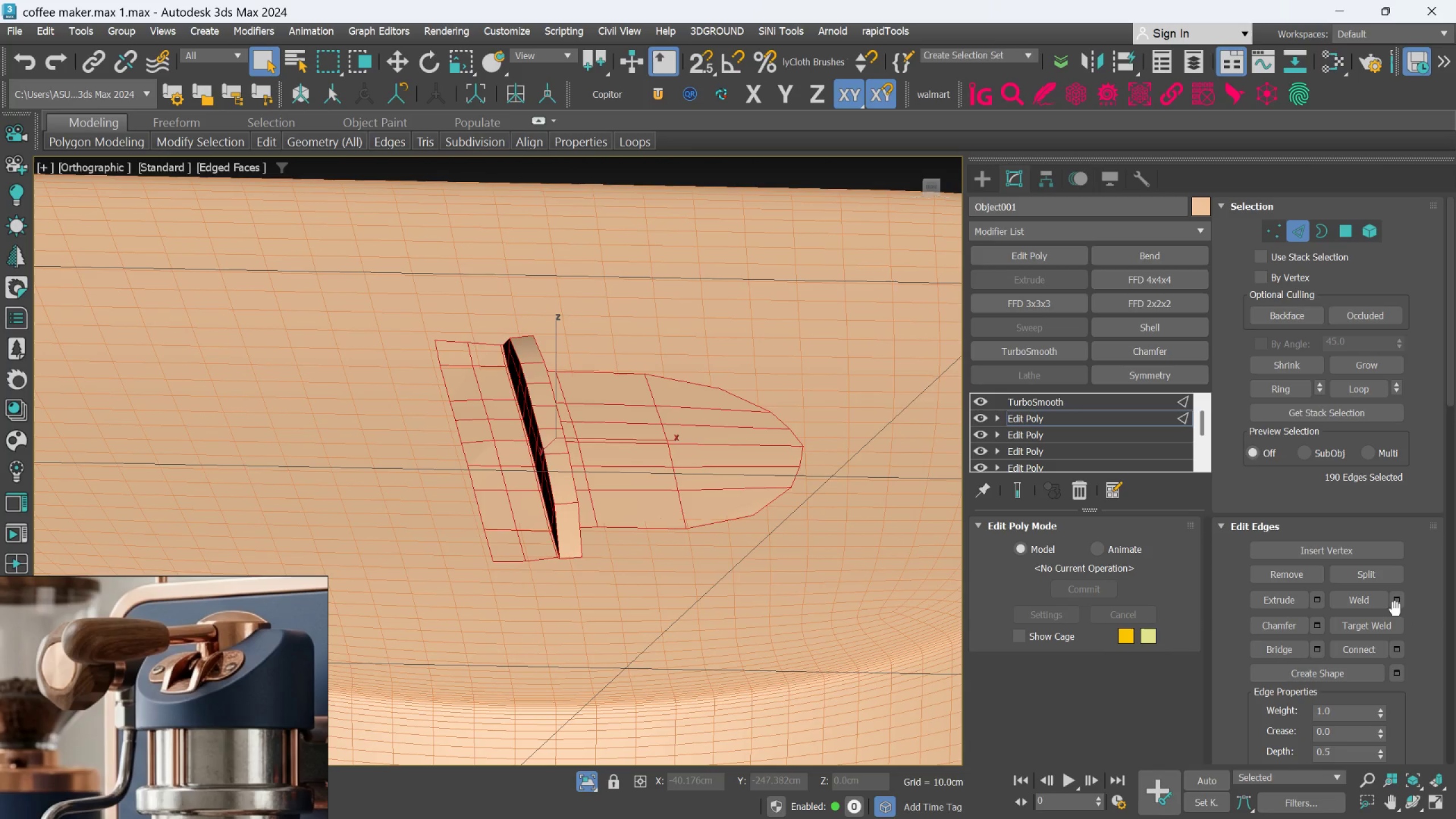 
scroll: coordinate [1343, 659], scroll_direction: down, amount: 64.0
 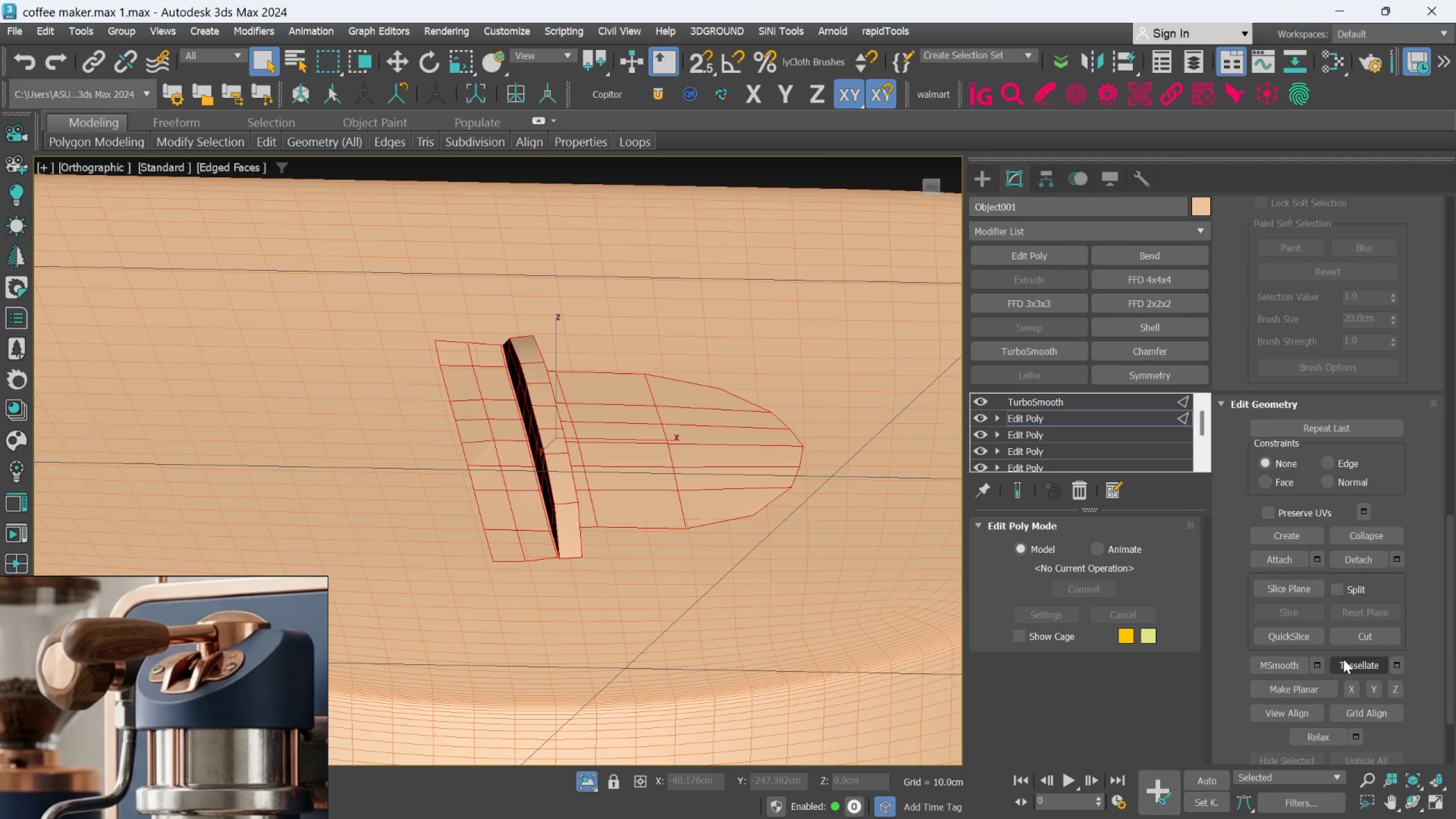 
scroll: coordinate [1279, 332], scroll_direction: up, amount: 38.0
 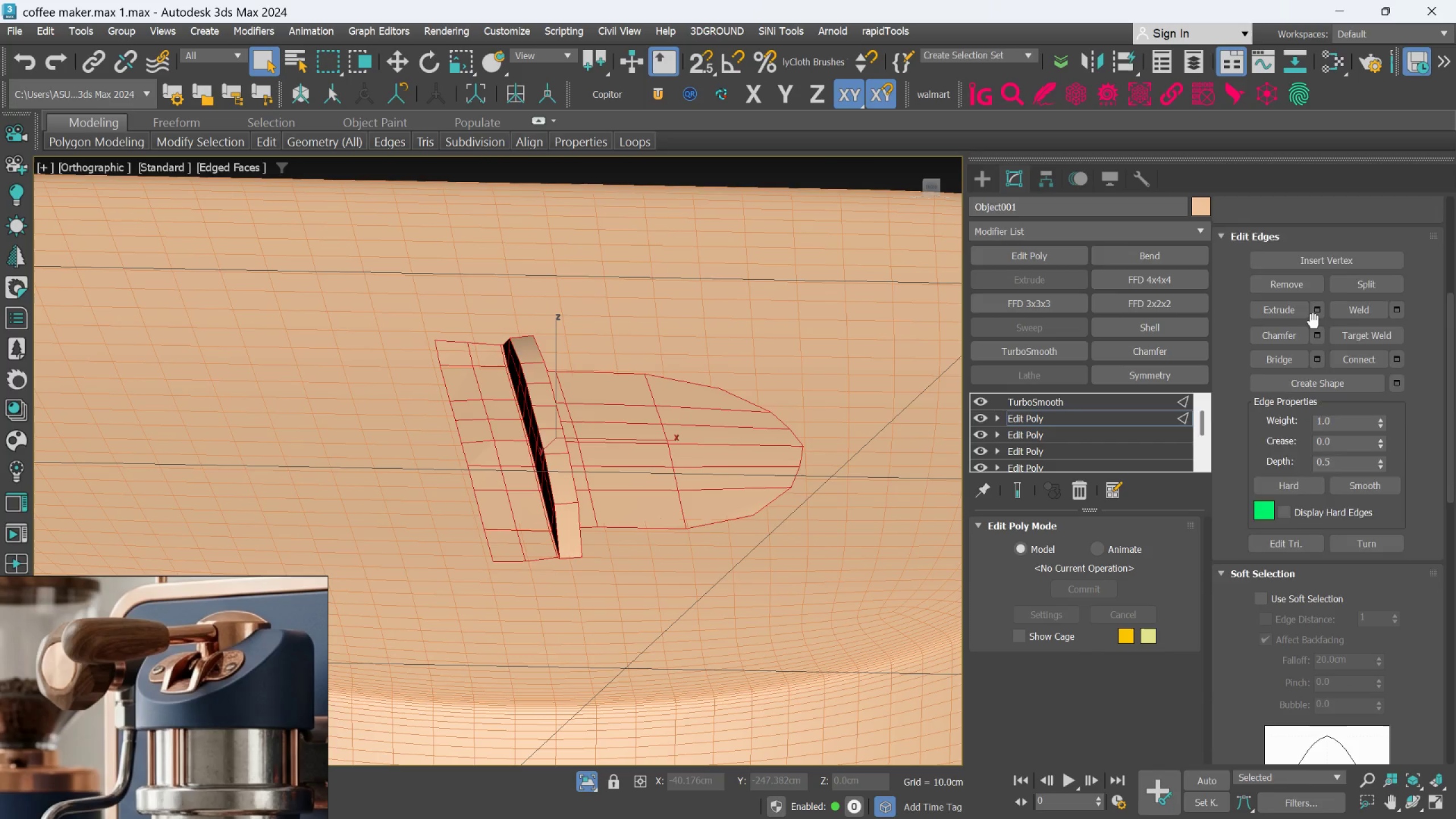 
scroll: coordinate [1302, 523], scroll_direction: down, amount: 50.0
 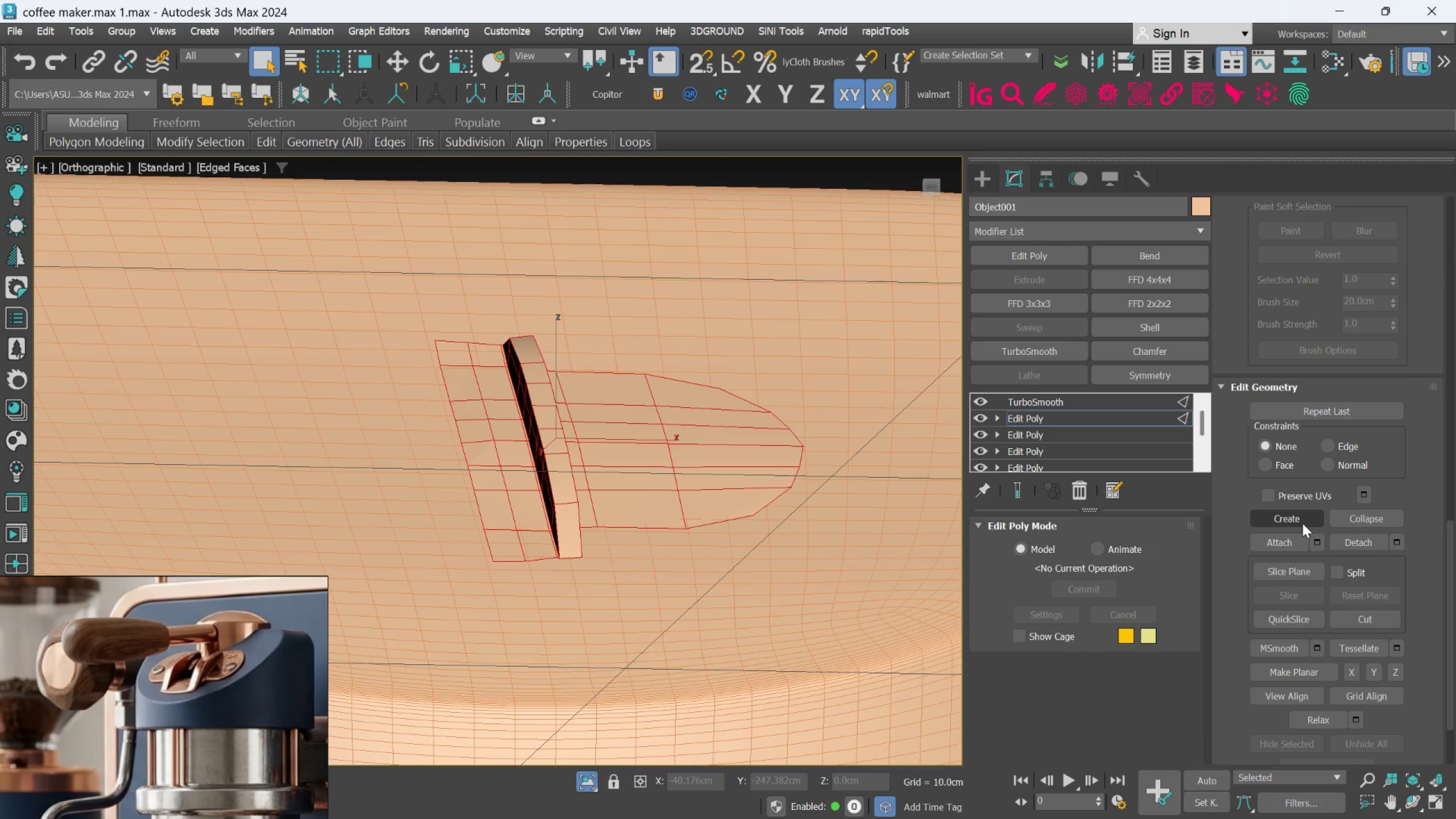 
scroll: coordinate [1342, 233], scroll_direction: up, amount: 68.0
 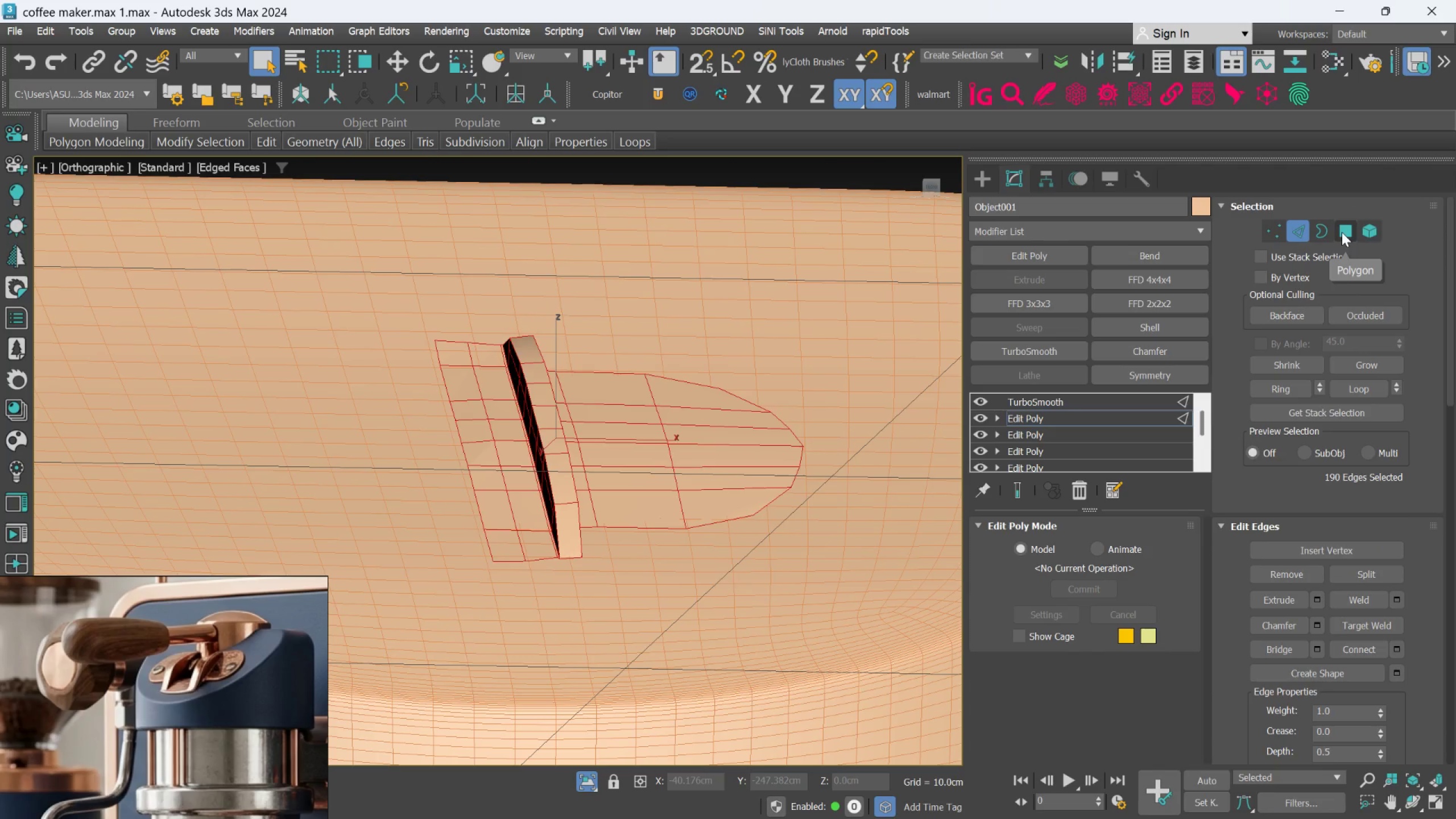 
hold_key(key=ControlLeft, duration=0.67)
left_click([1342, 232])
 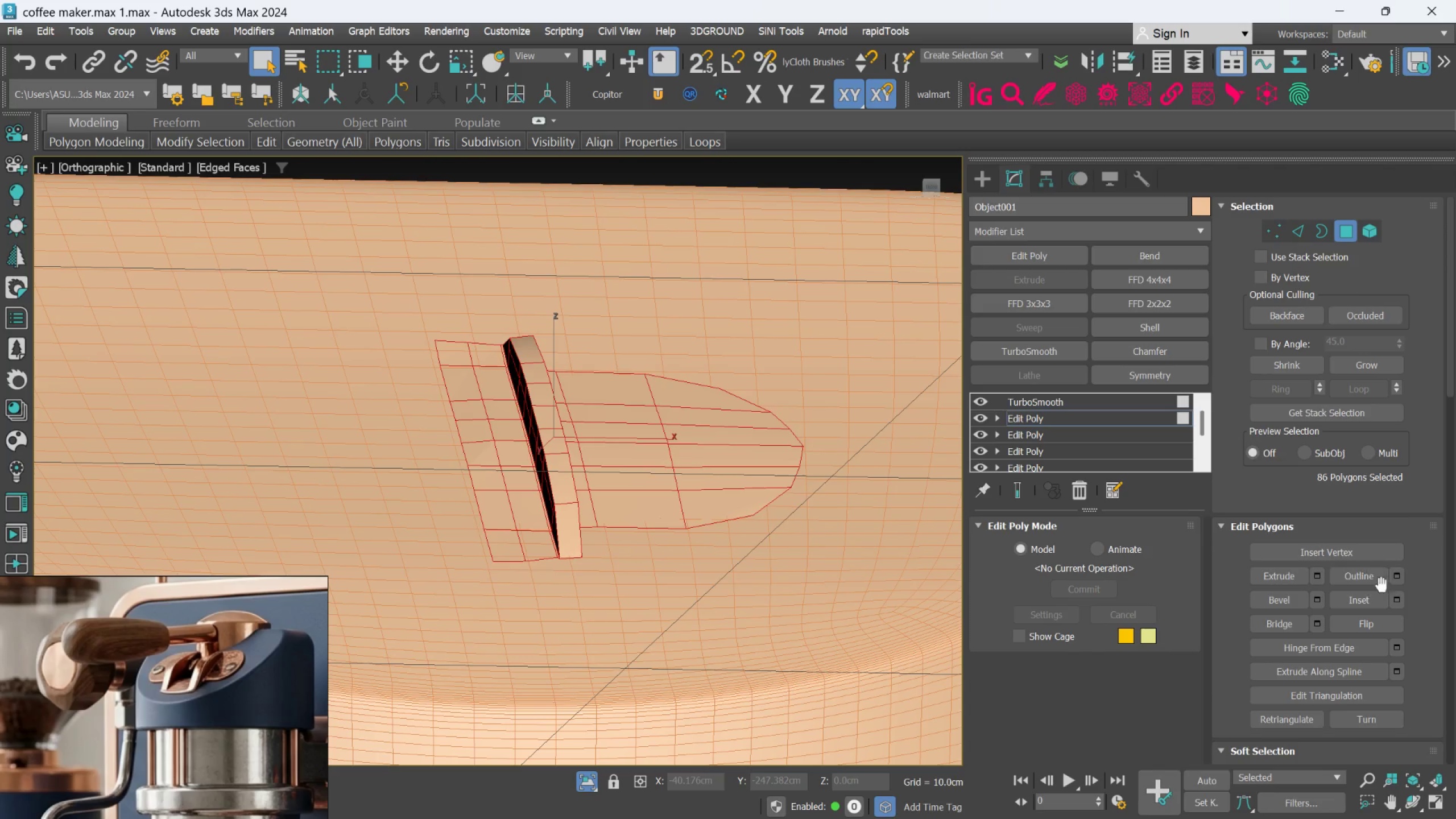 
left_click([1398, 594])
 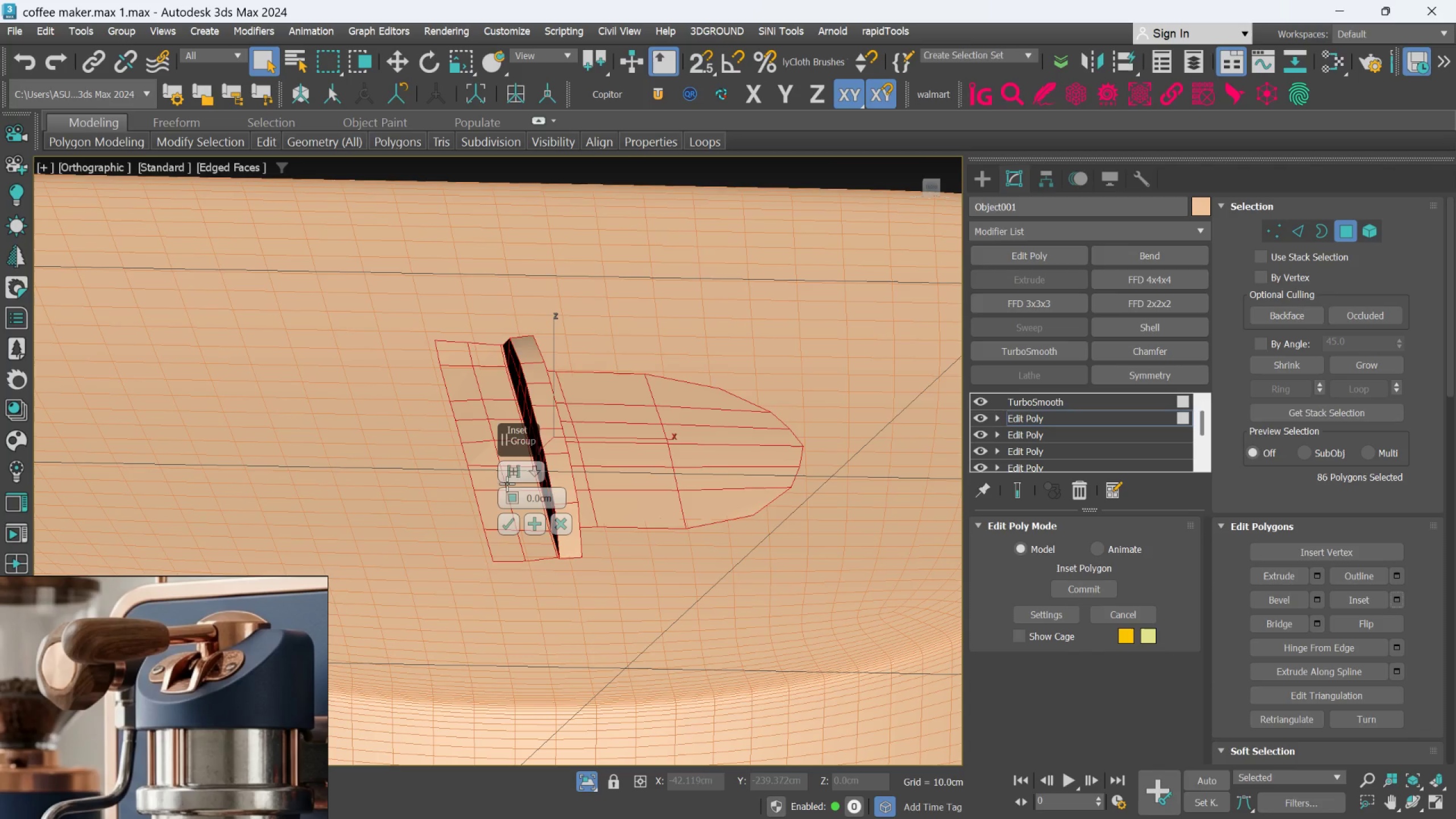 
left_click_drag(start_coordinate=[511, 493], to_coordinate=[508, 486])
 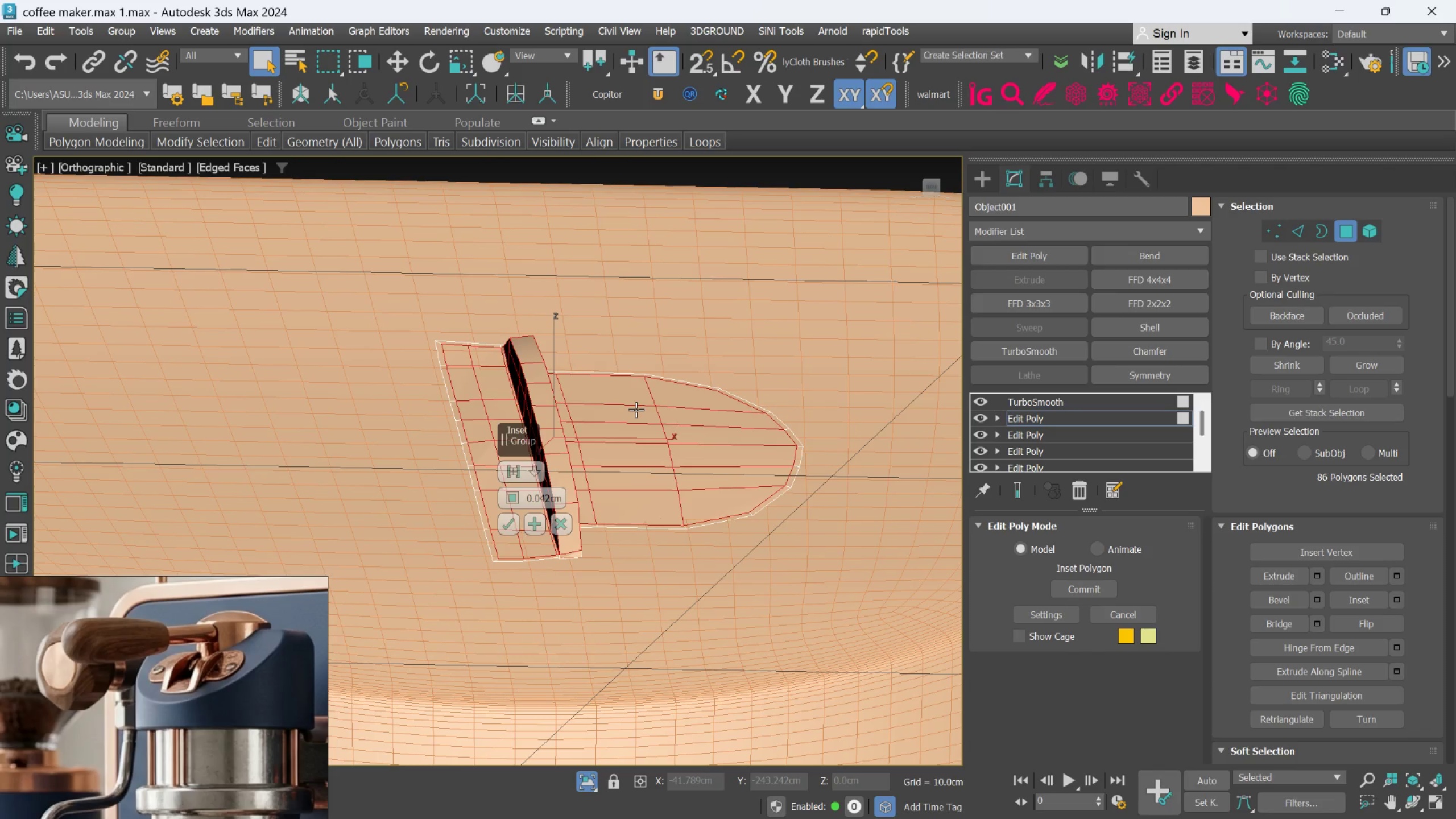 
hold_key(key=AltLeft, duration=0.55)
 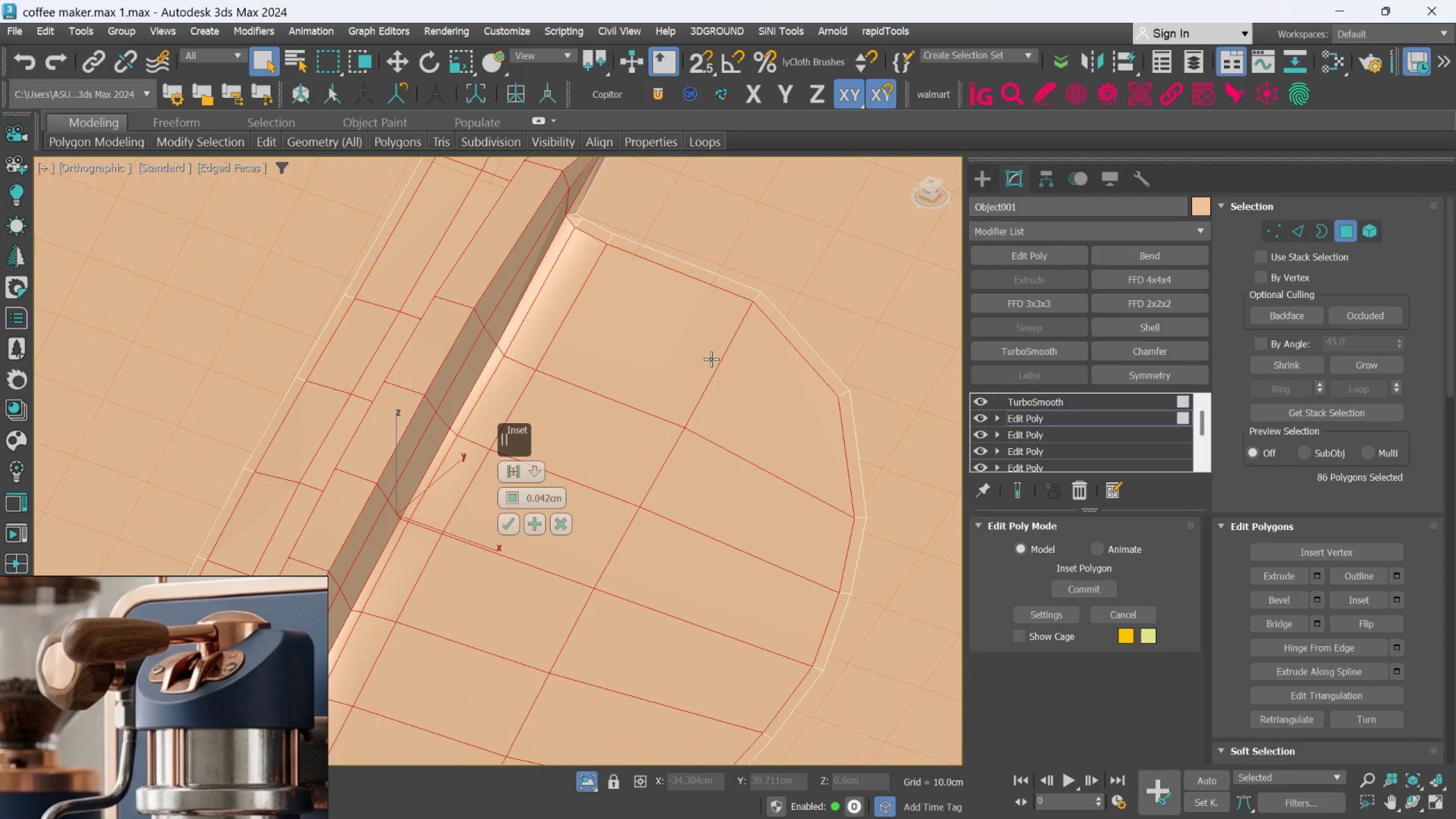 
hold_key(key=AltLeft, duration=1.39)
scroll: coordinate [711, 359], scroll_direction: up, amount: 2.0
 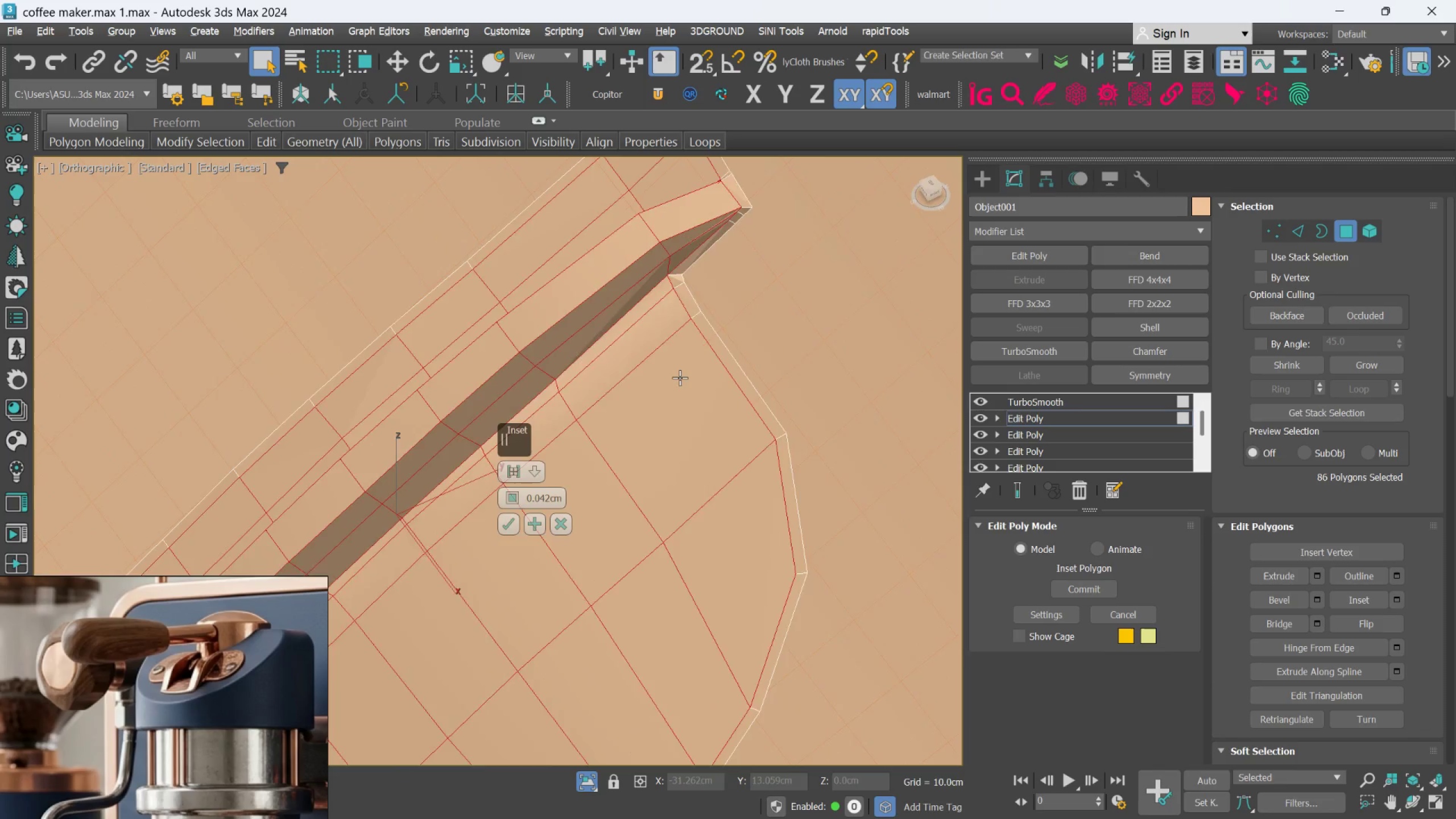 
hold_key(key=AltLeft, duration=1.28)
scroll: coordinate [674, 375], scroll_direction: down, amount: 1.0
 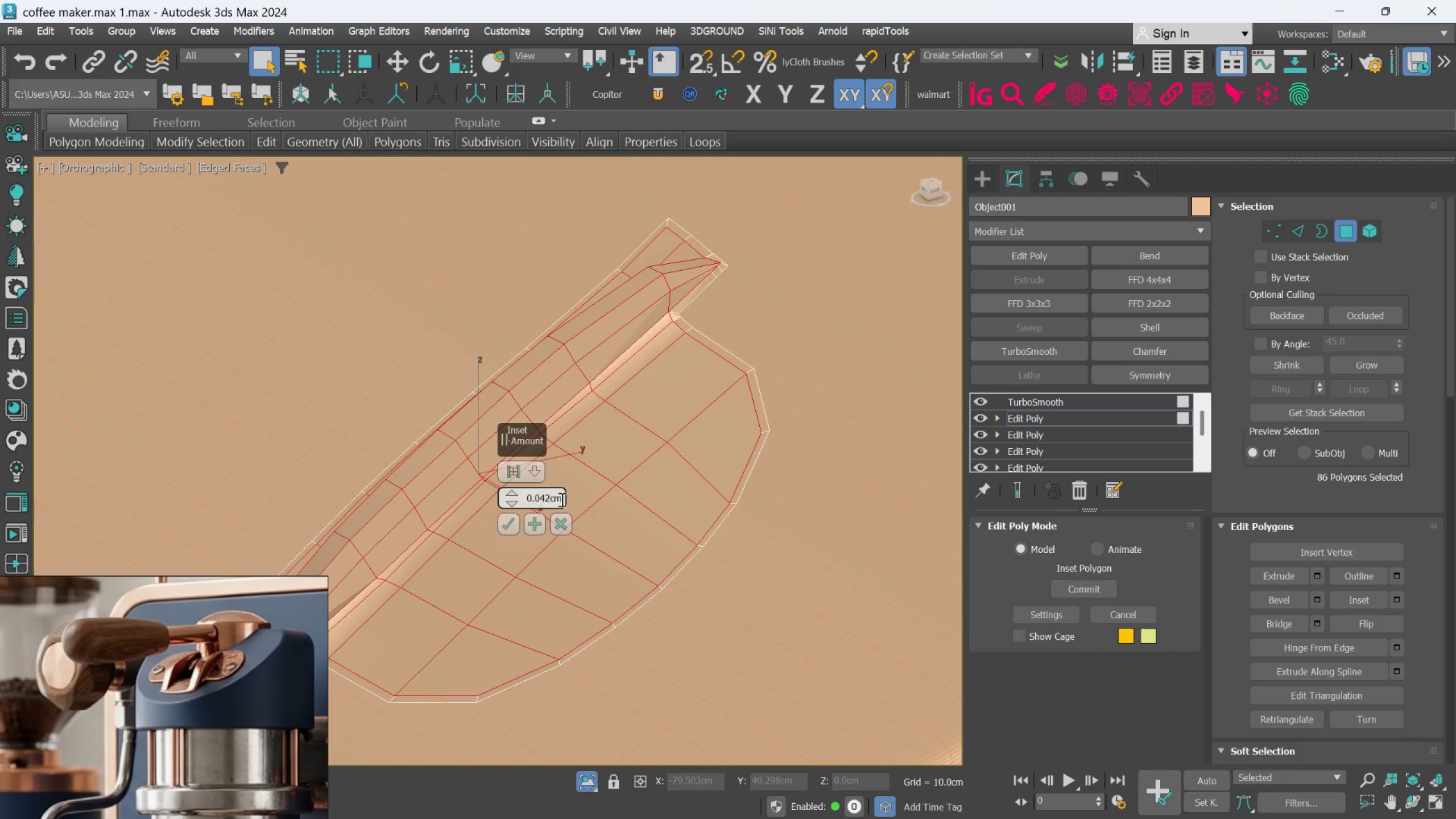 
left_click([551, 499])
 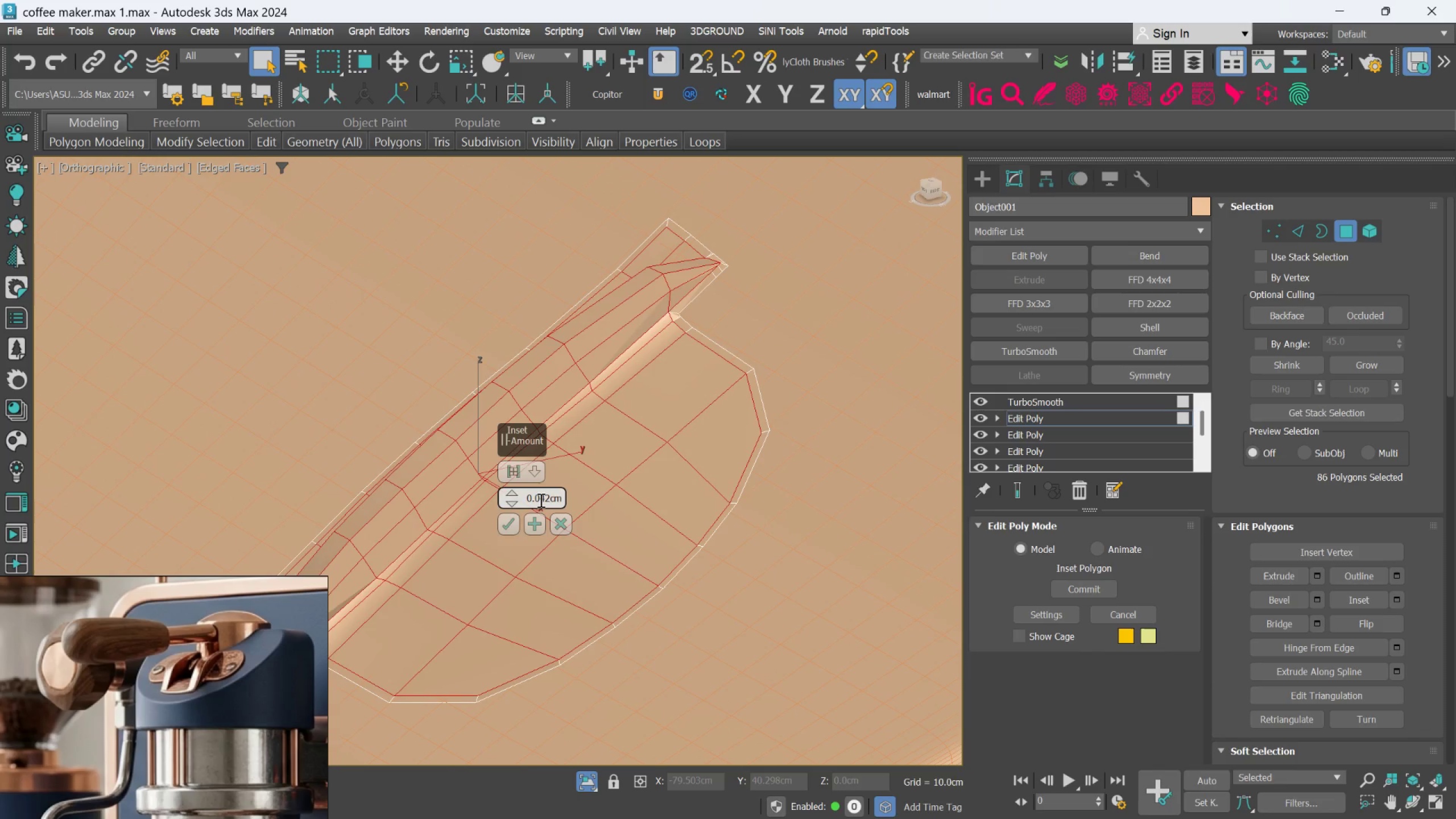 
key(Backspace)
 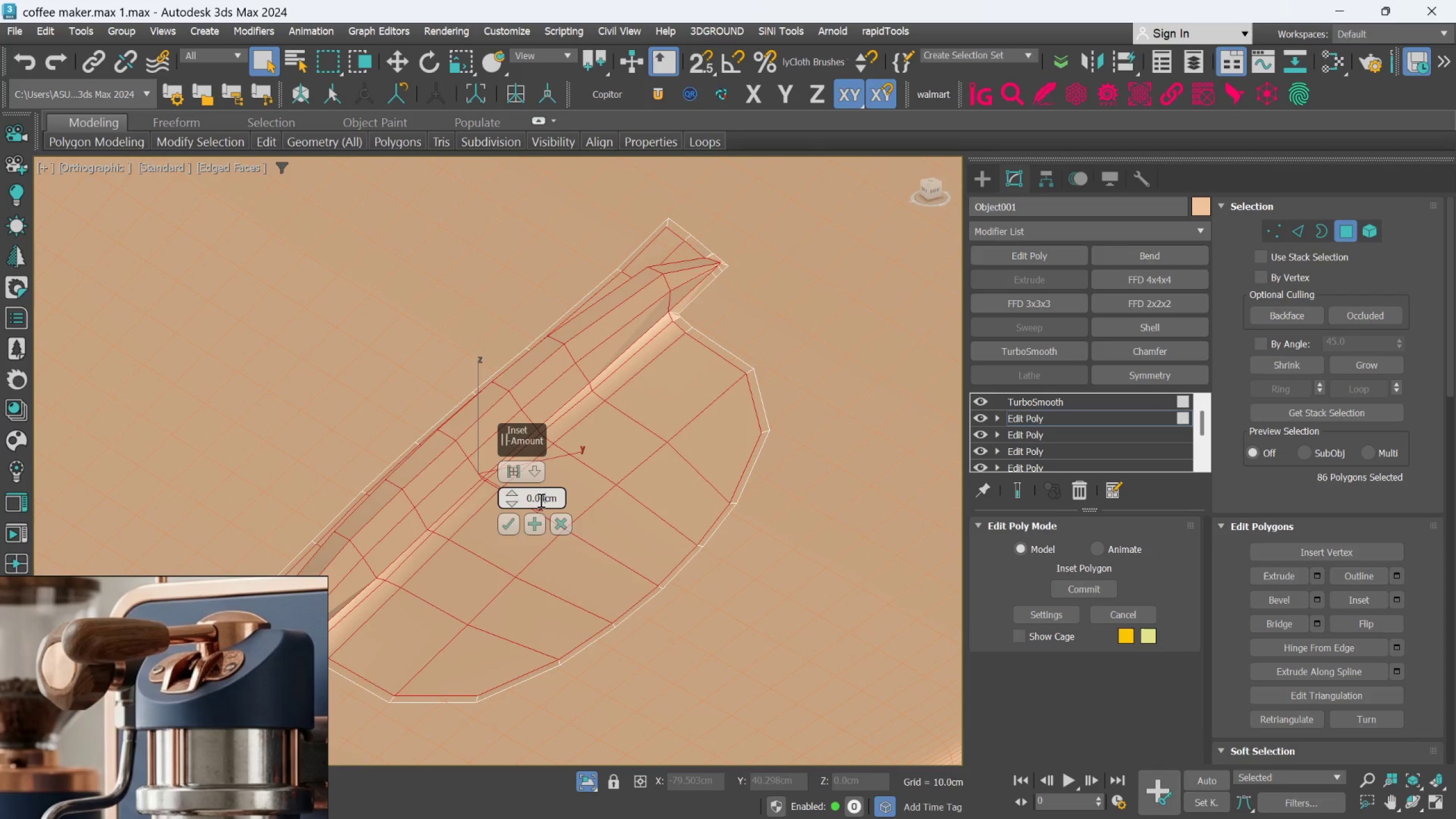 
key(Backspace)
 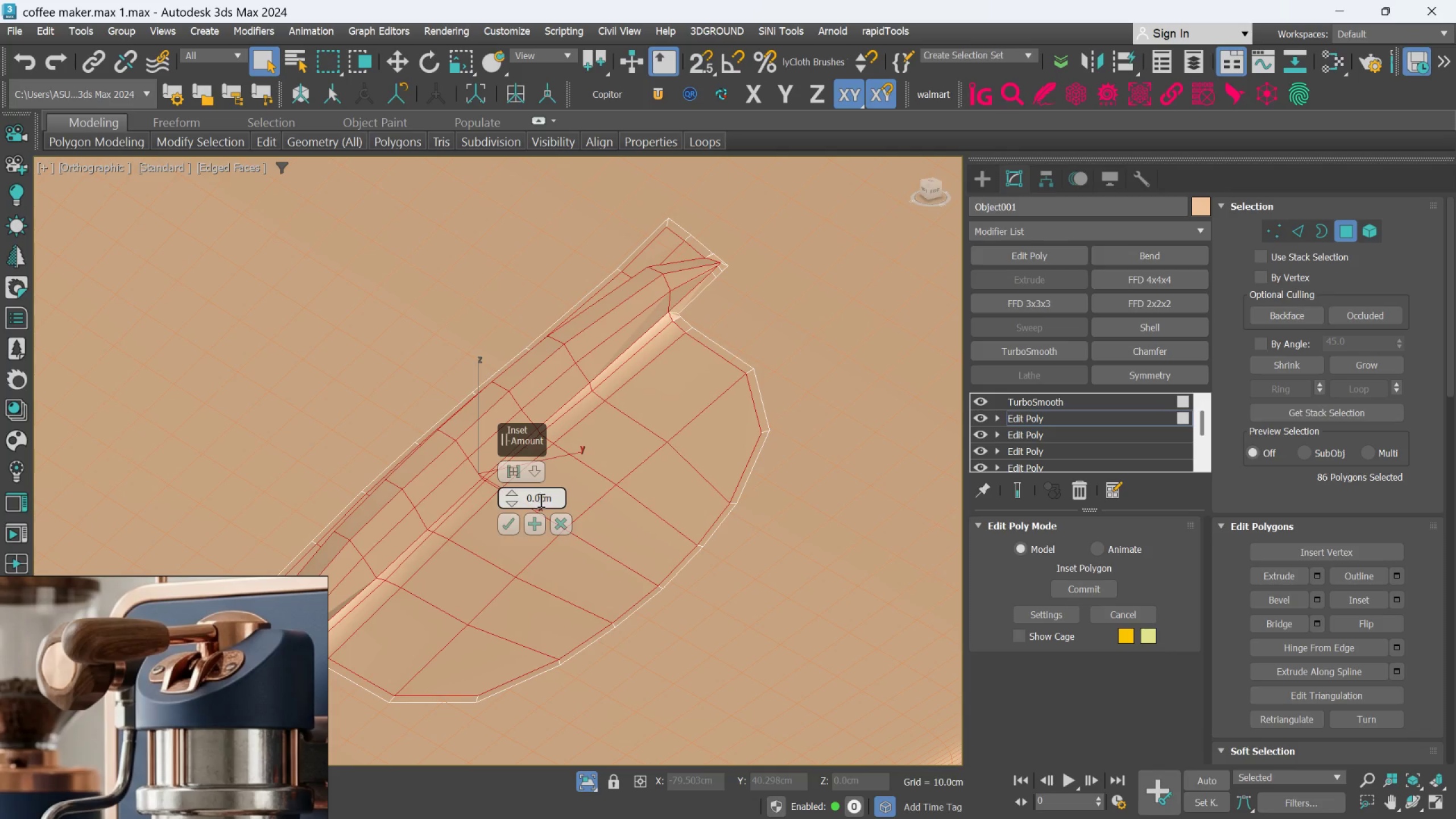 
key(5)
 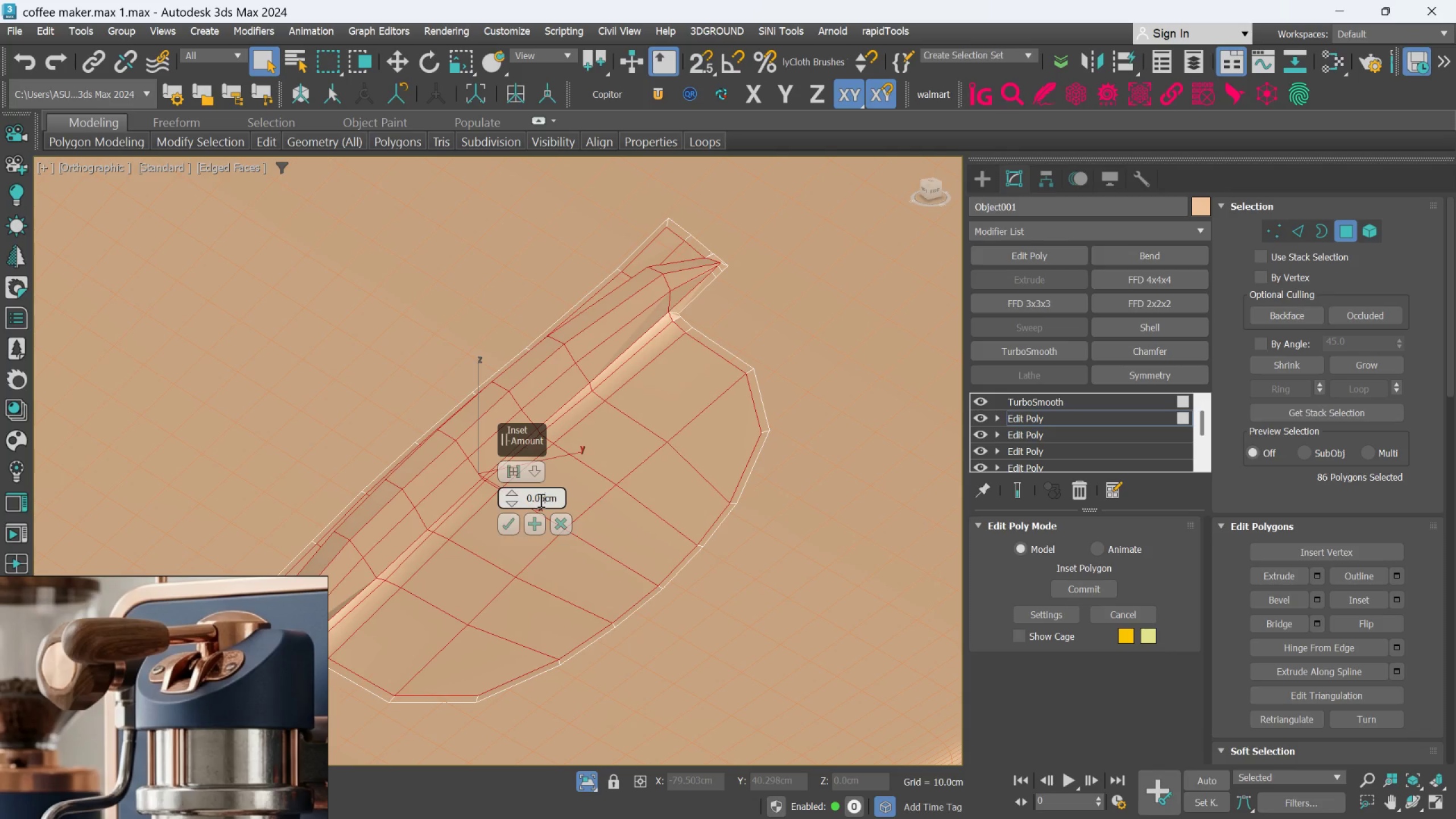 
key(Enter)
 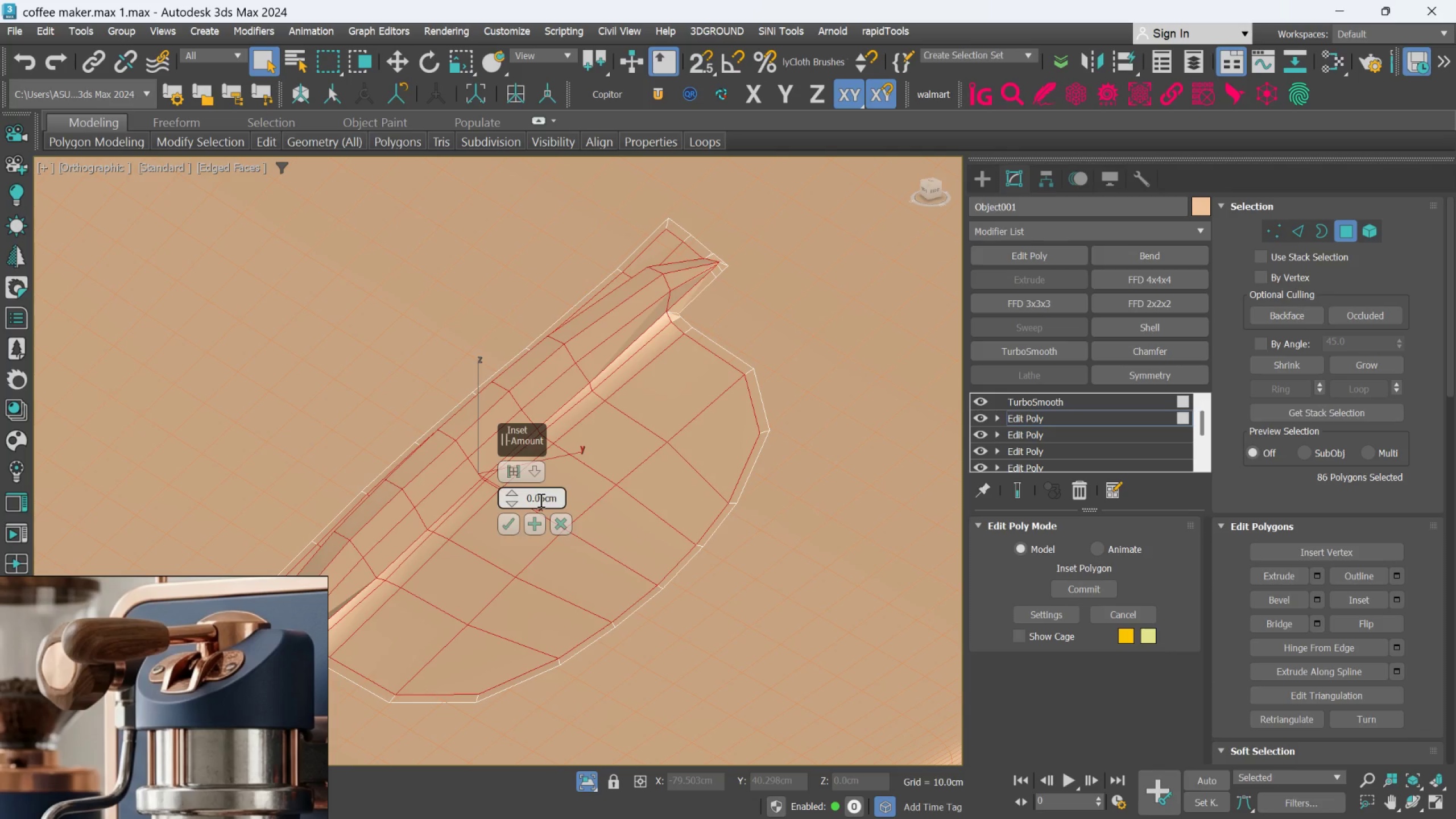 
hold_key(key=AltLeft, duration=0.89)
 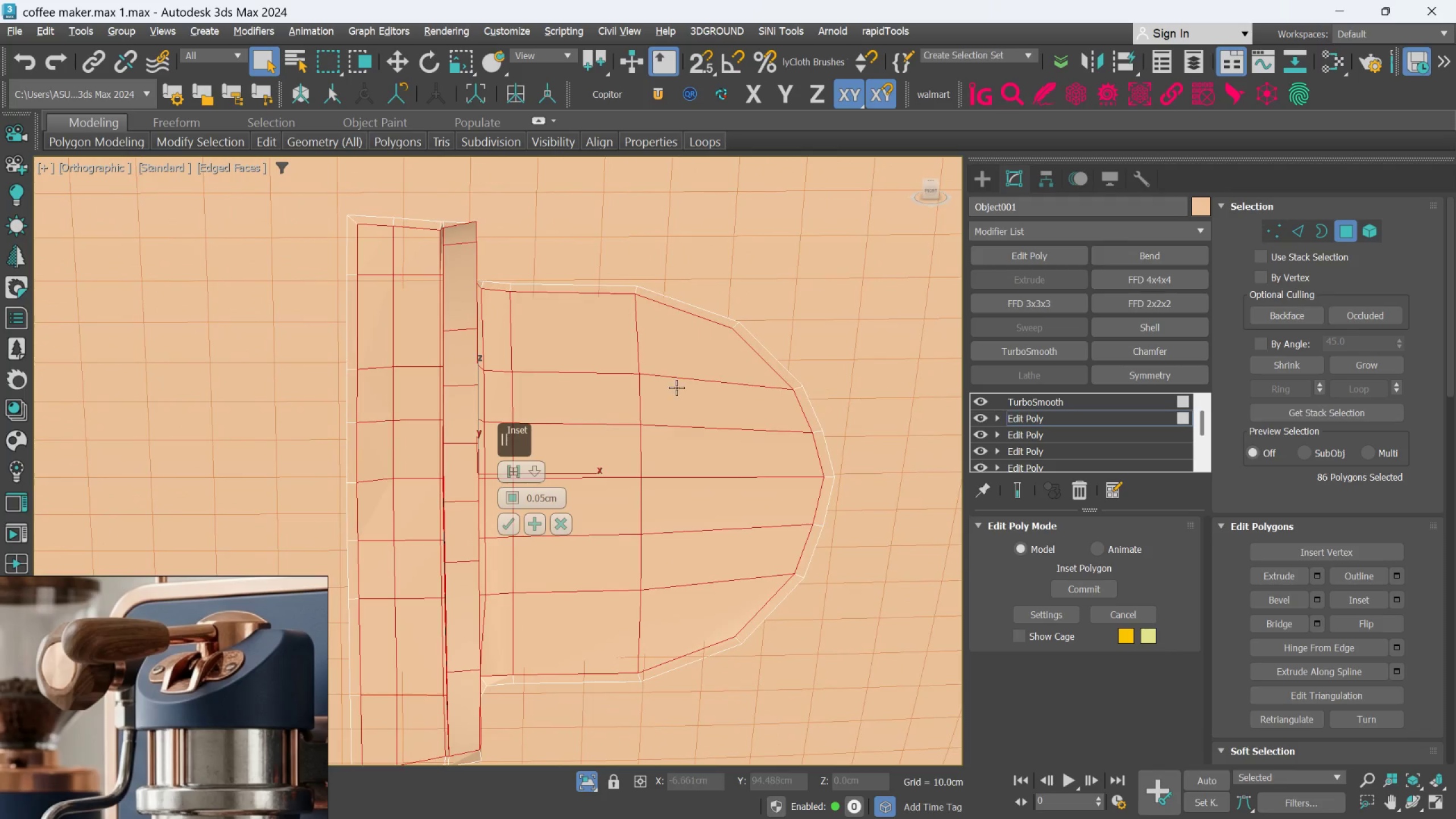 
hold_key(key=AltLeft, duration=1.34)
 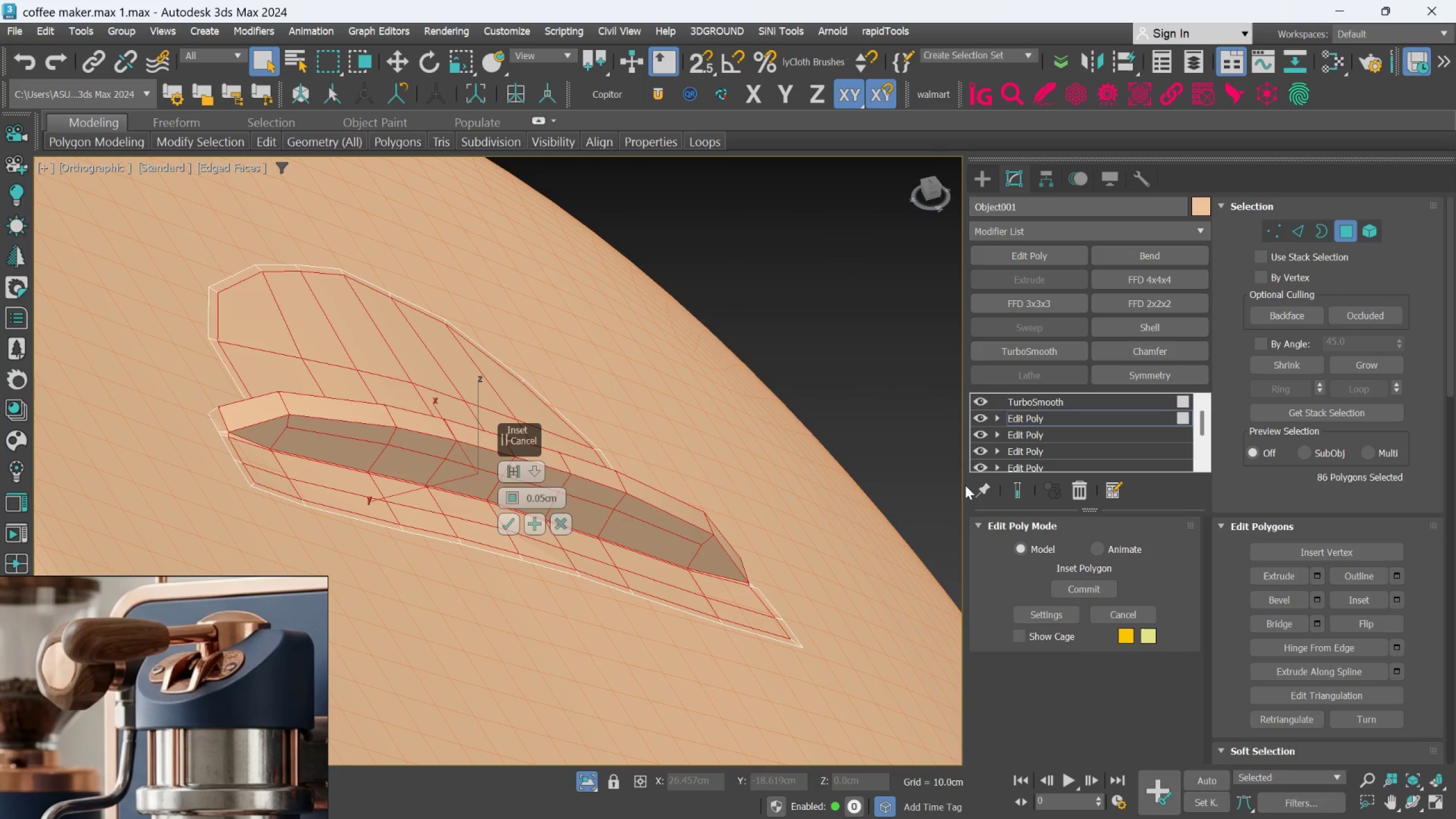 
left_click([1007, 487])
 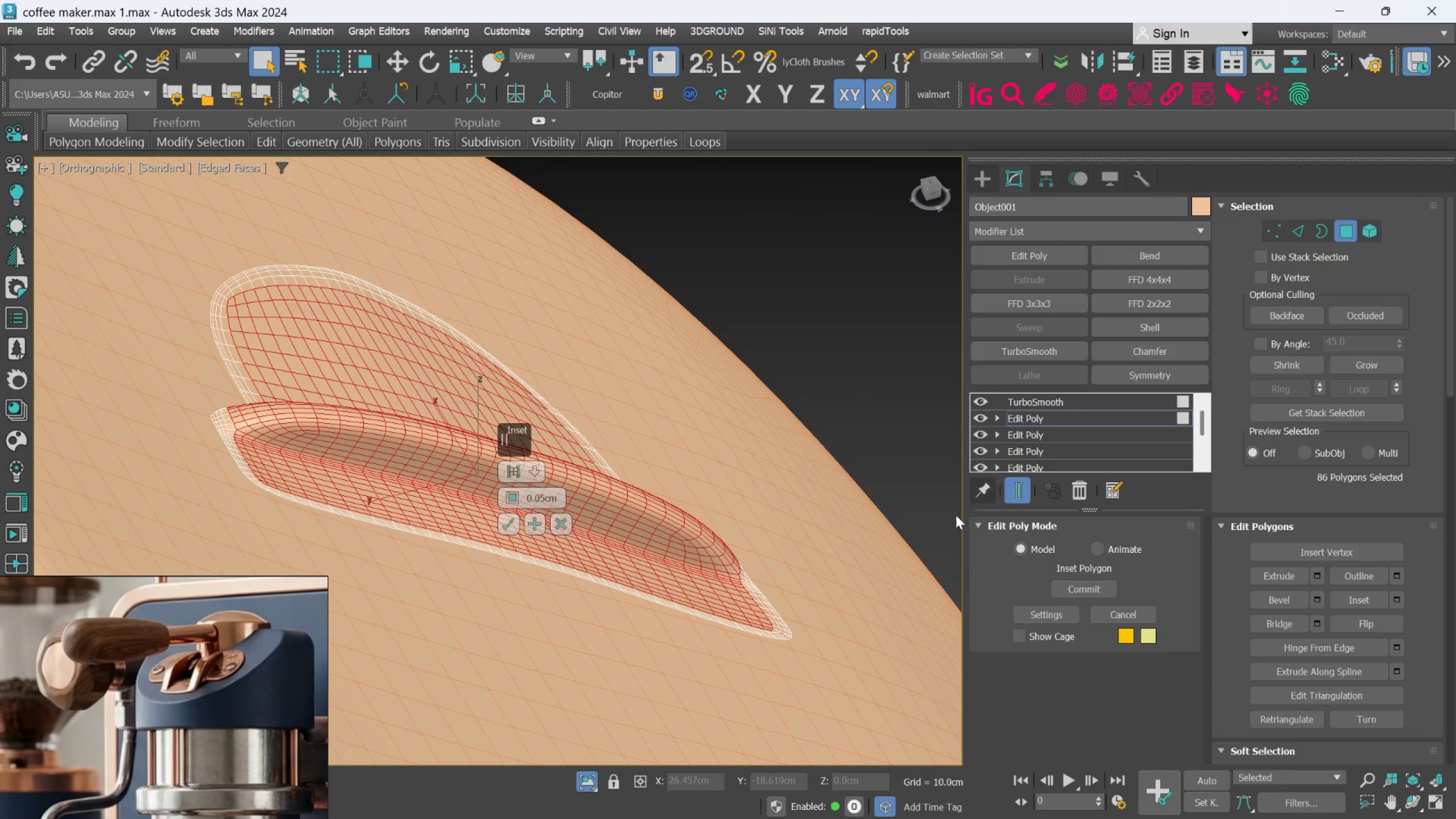 
hold_key(key=AltLeft, duration=0.86)
 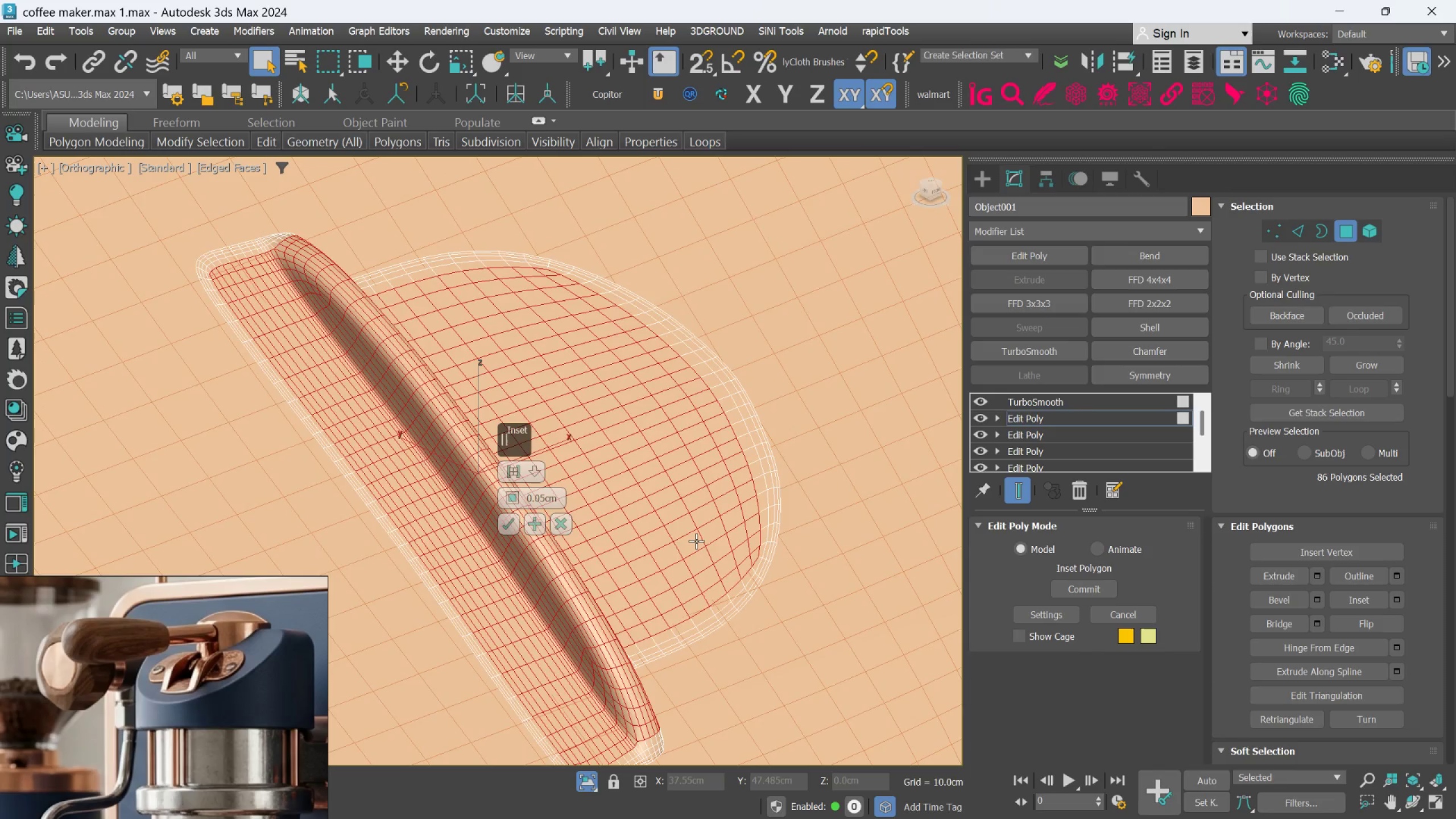 
hold_key(key=AltLeft, duration=0.41)
 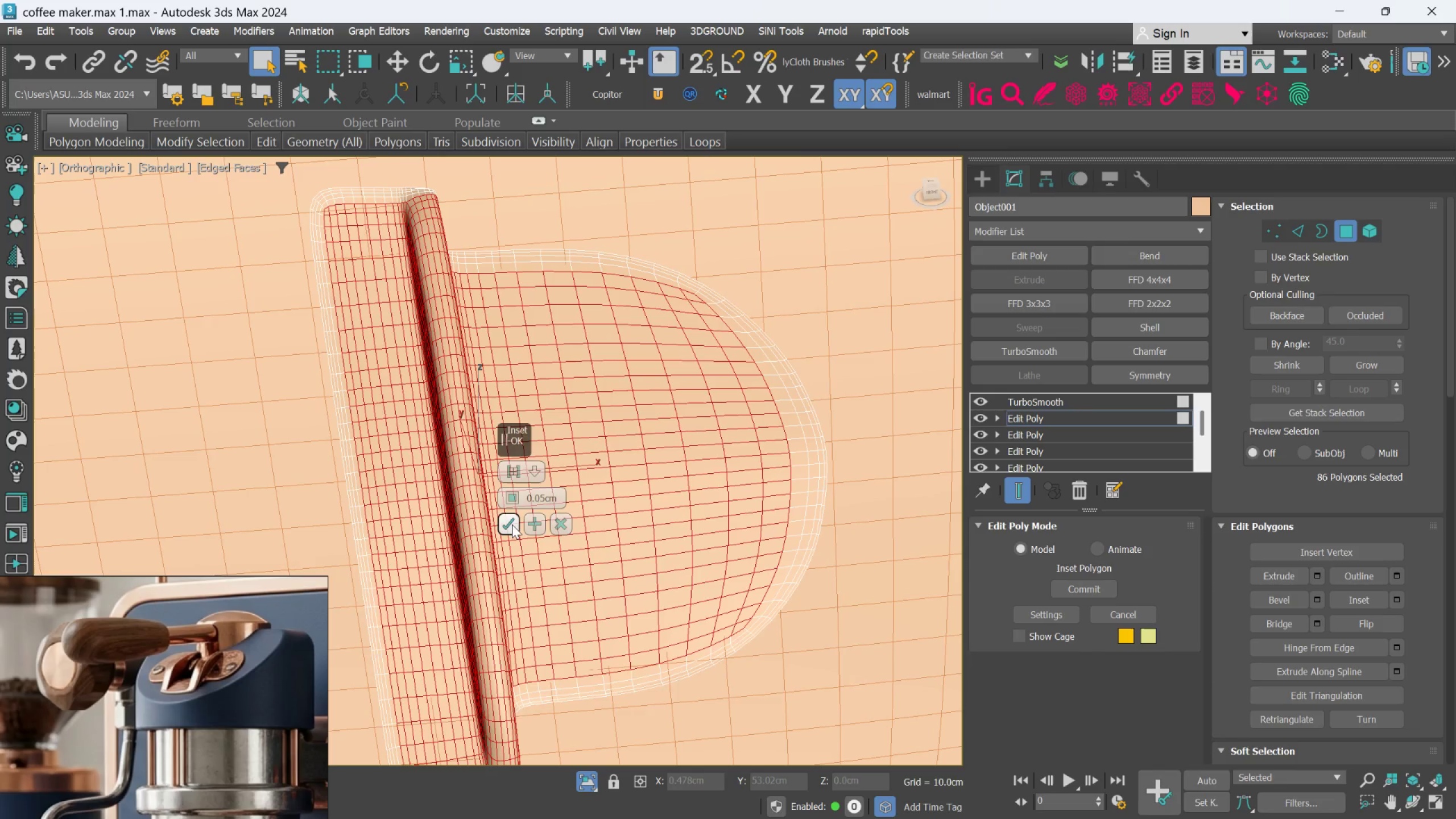 
left_click([512, 524])
 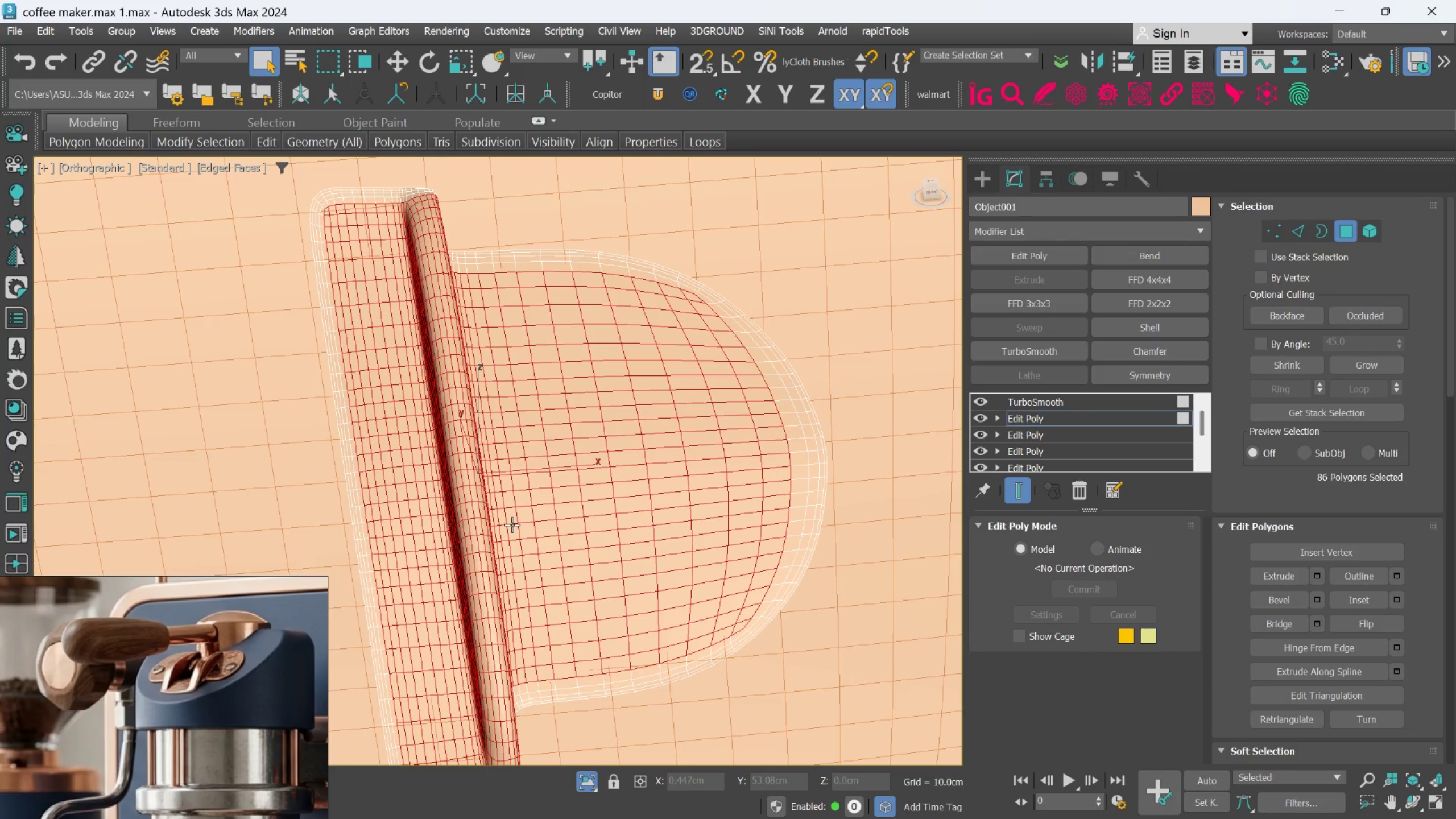 
hold_key(key=AltLeft, duration=0.36)
 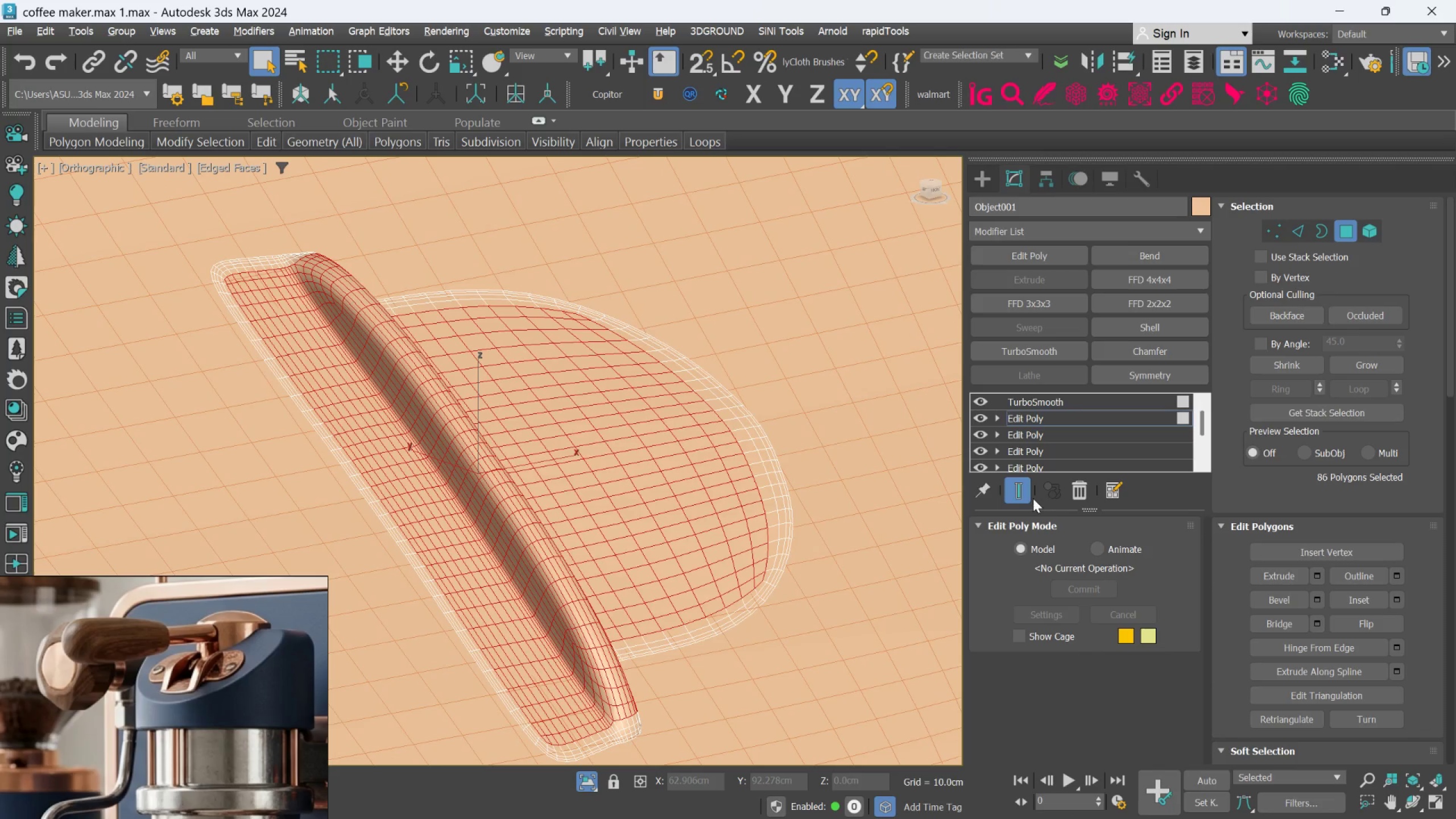 
left_click([1031, 491])
 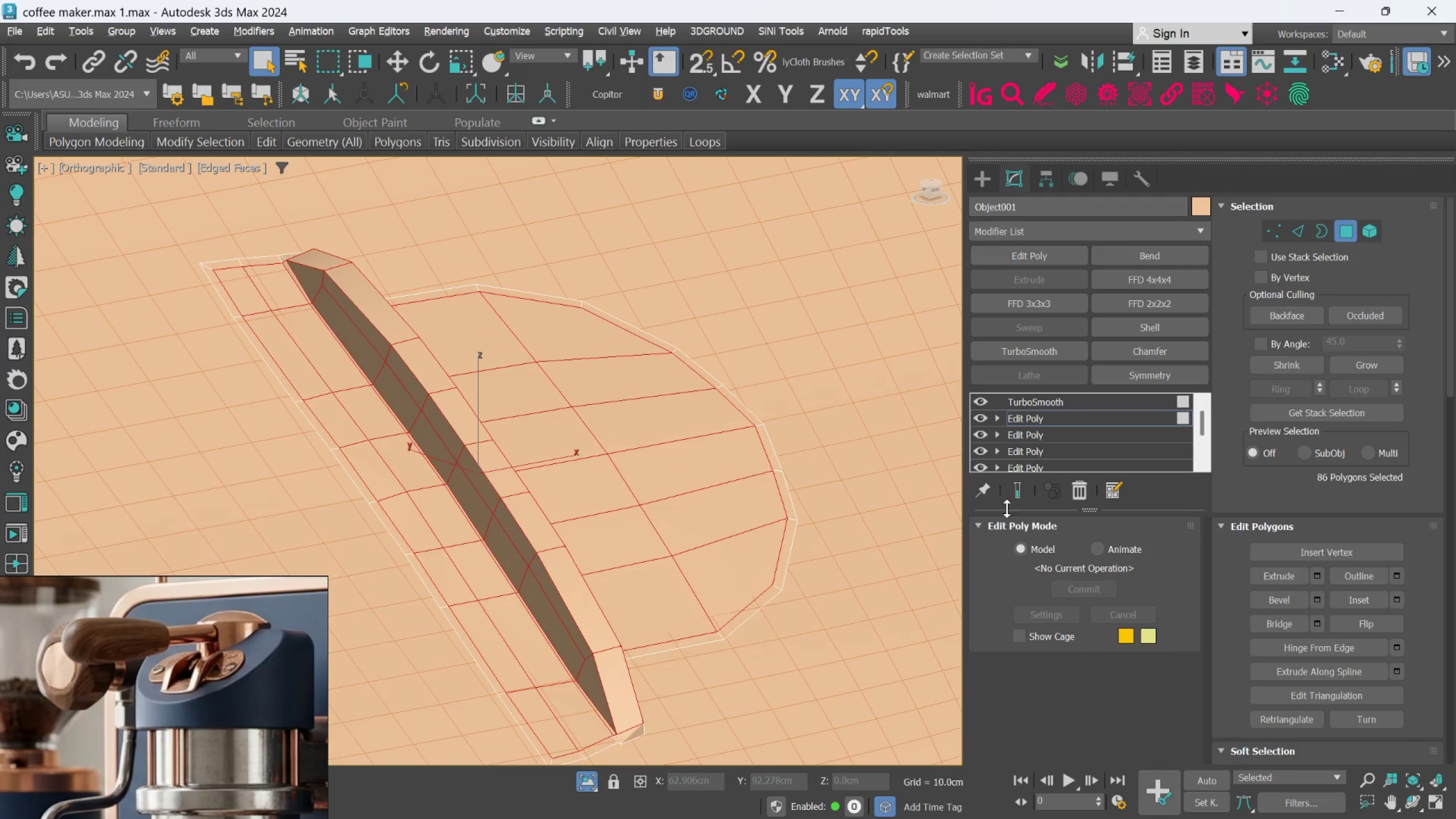 
left_click([1014, 497])
 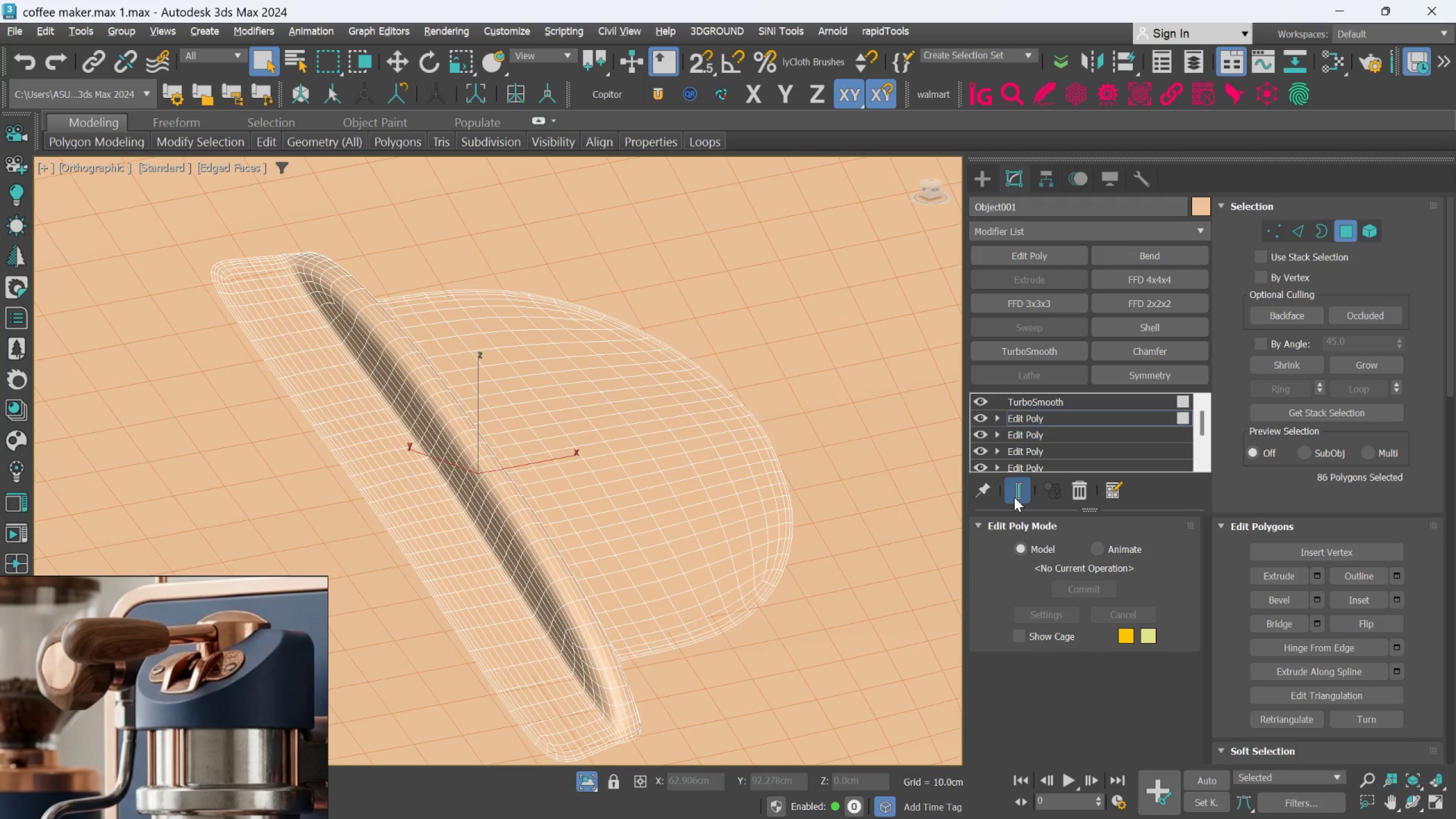 
key(F4)
 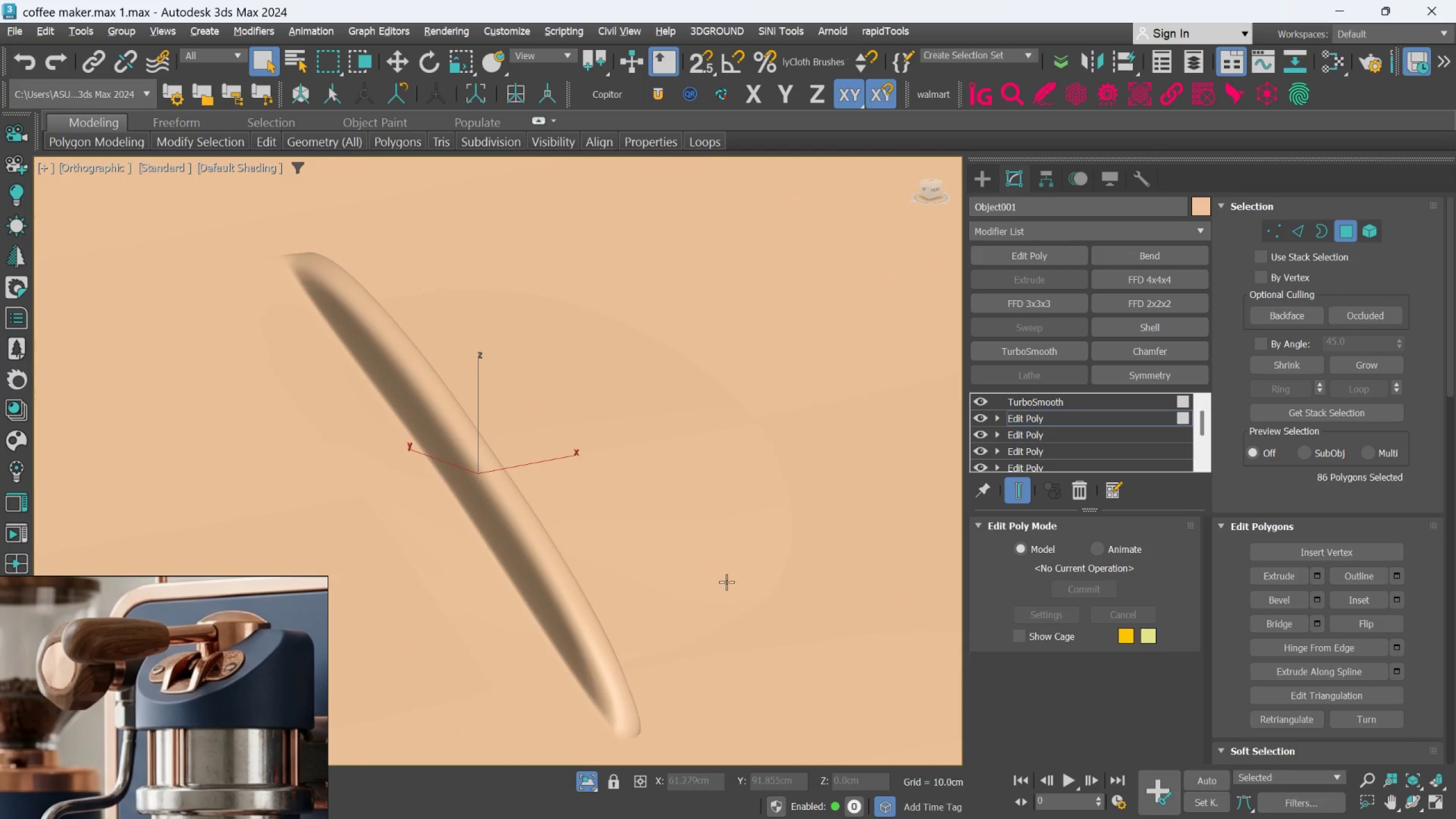 
scroll: coordinate [676, 572], scroll_direction: down, amount: 3.0
 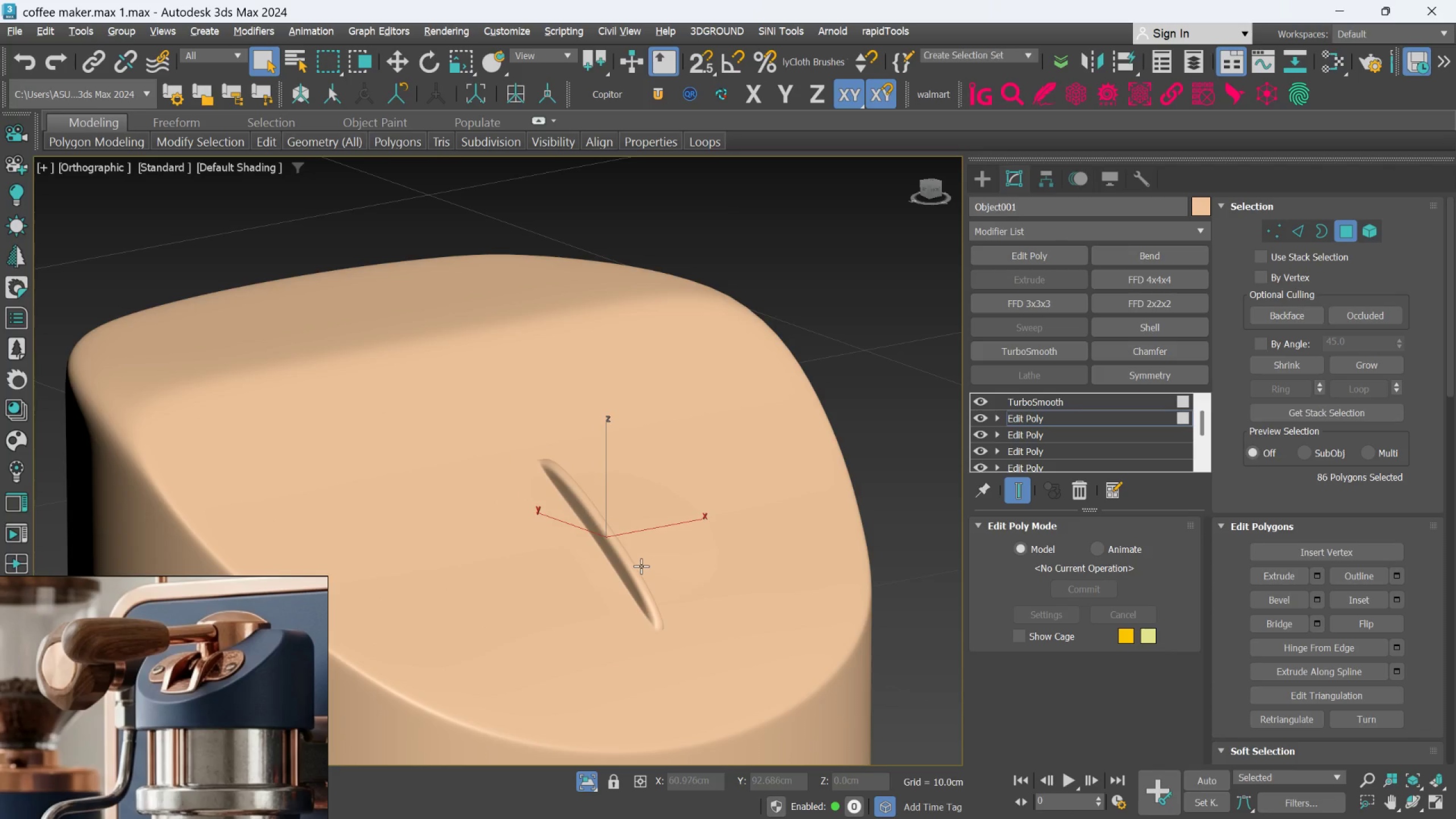 
left_click([640, 566])
 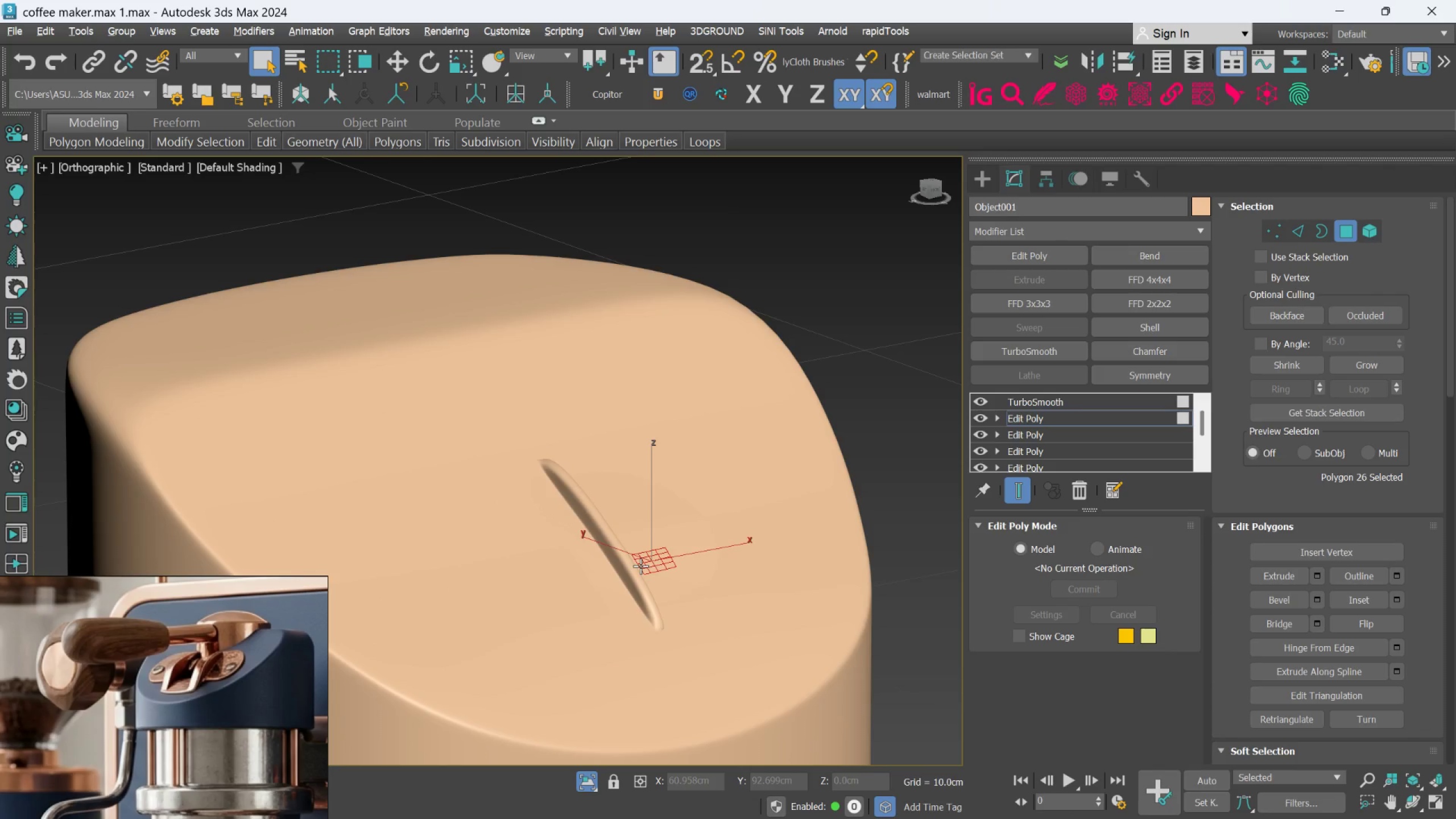 
hold_key(key=AltLeft, duration=1.36)
 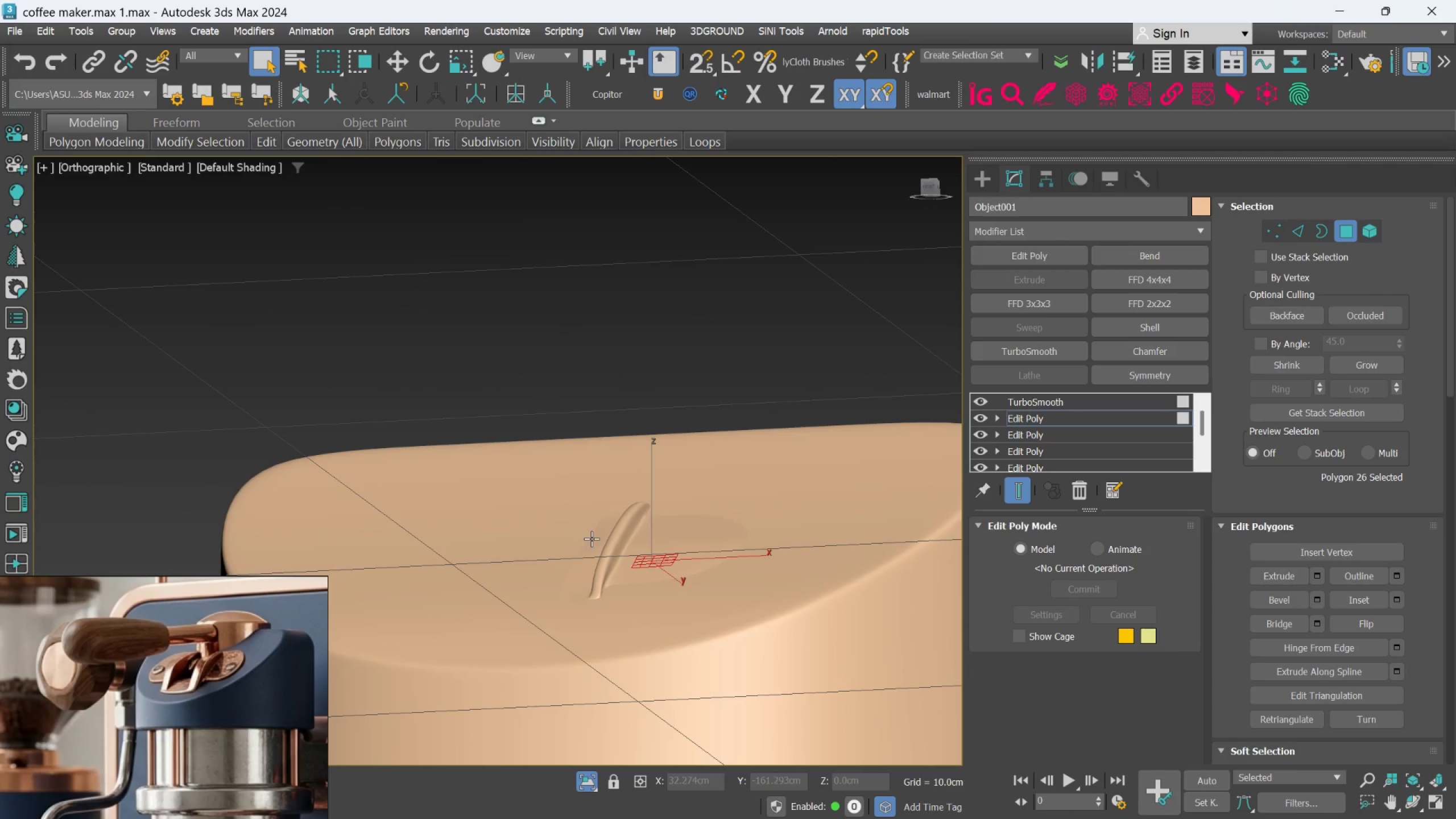 
hold_key(key=AltLeft, duration=1.12)
 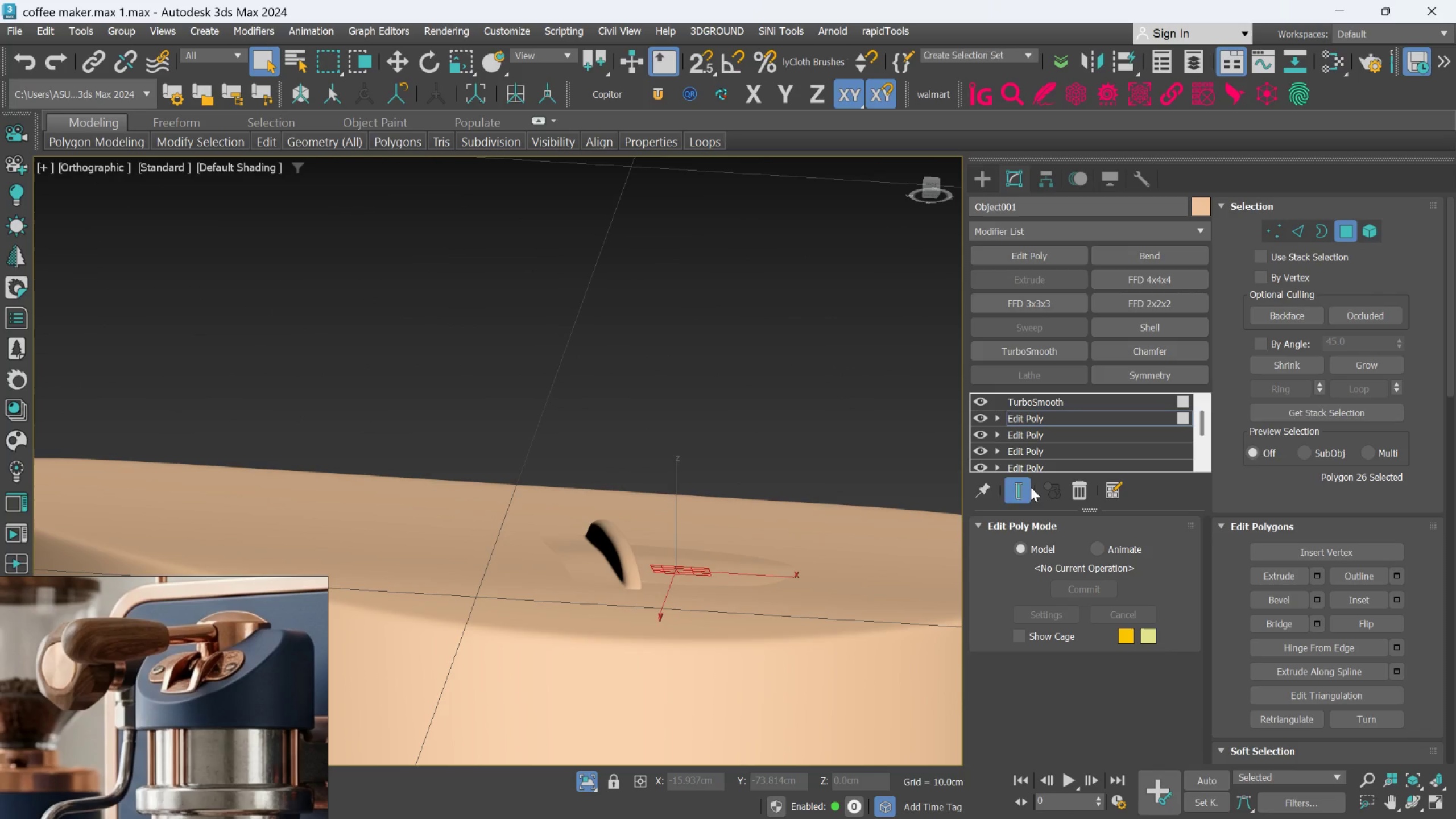 
scroll: coordinate [592, 539], scroll_direction: up, amount: 1.0
 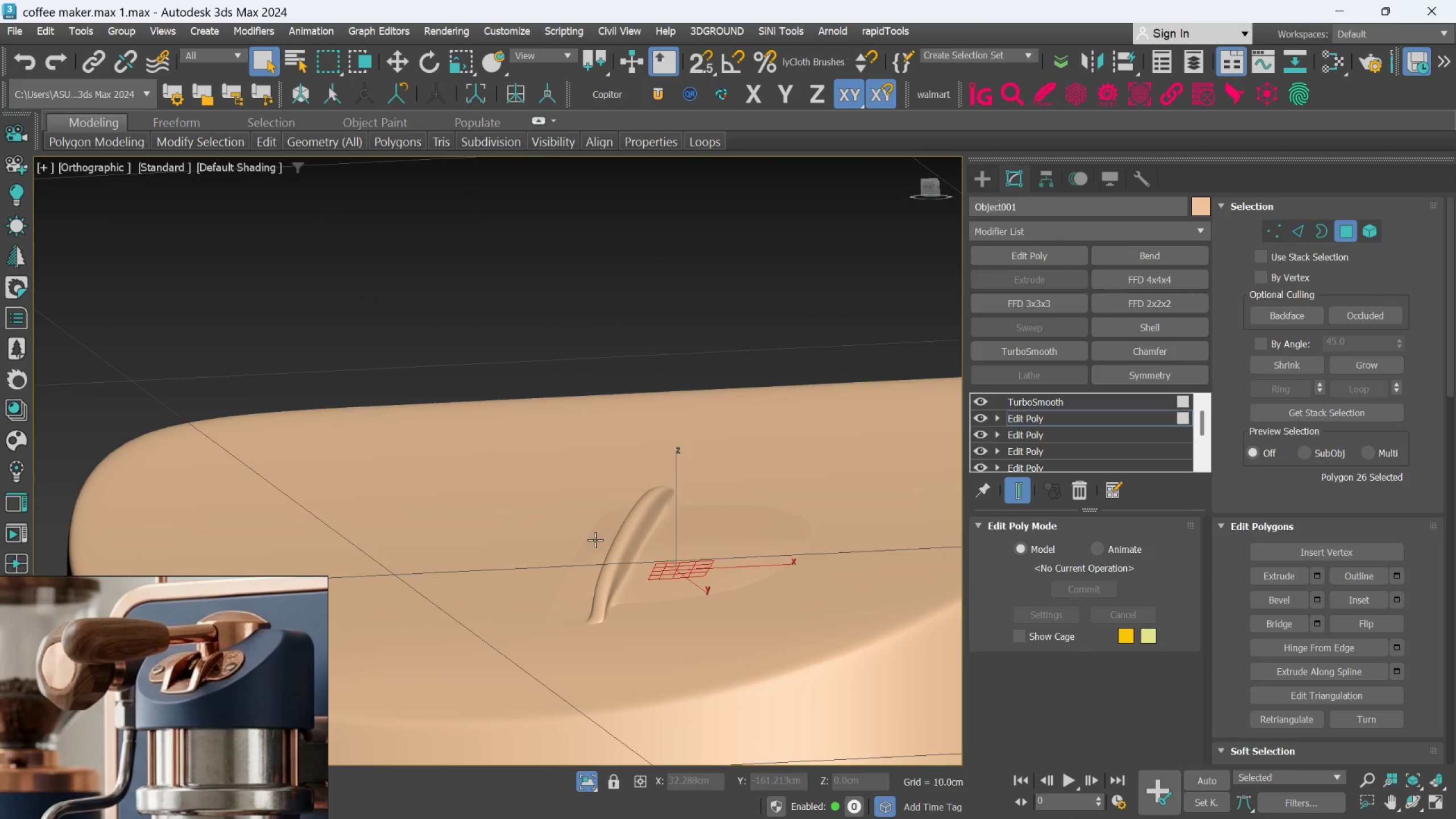 
left_click([1027, 487])
 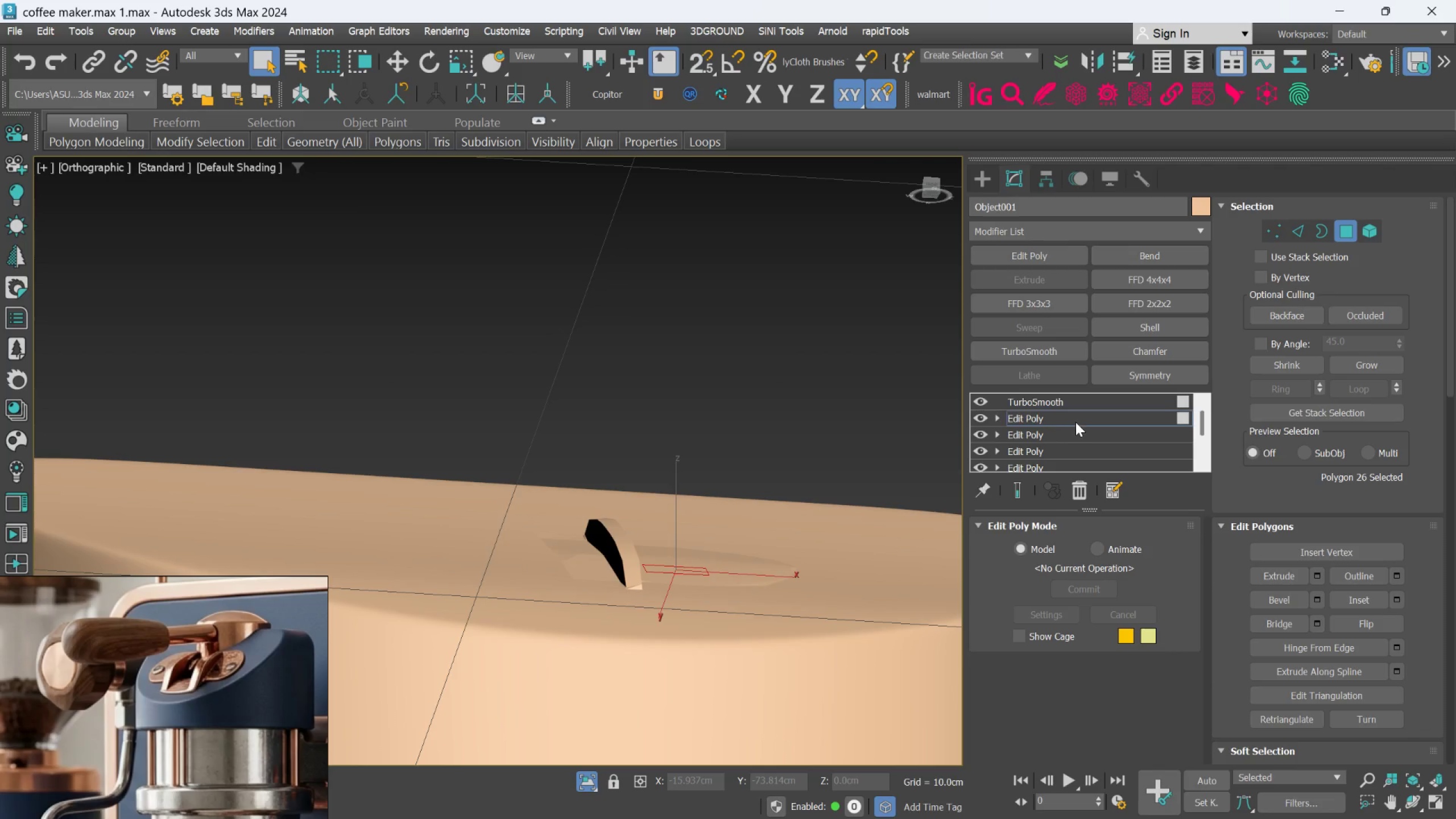 
left_click([1077, 420])
 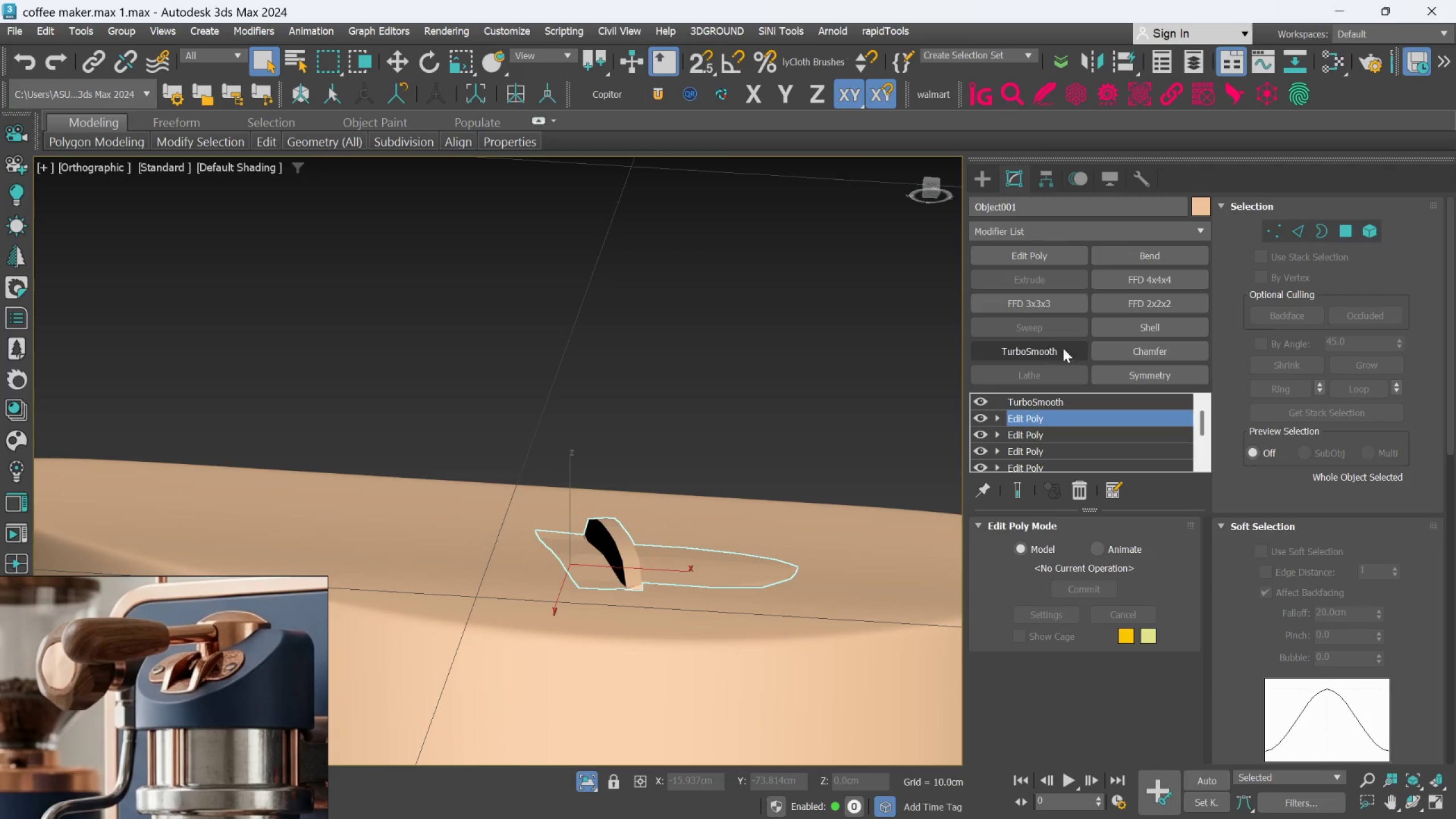 
left_click([1148, 325])
 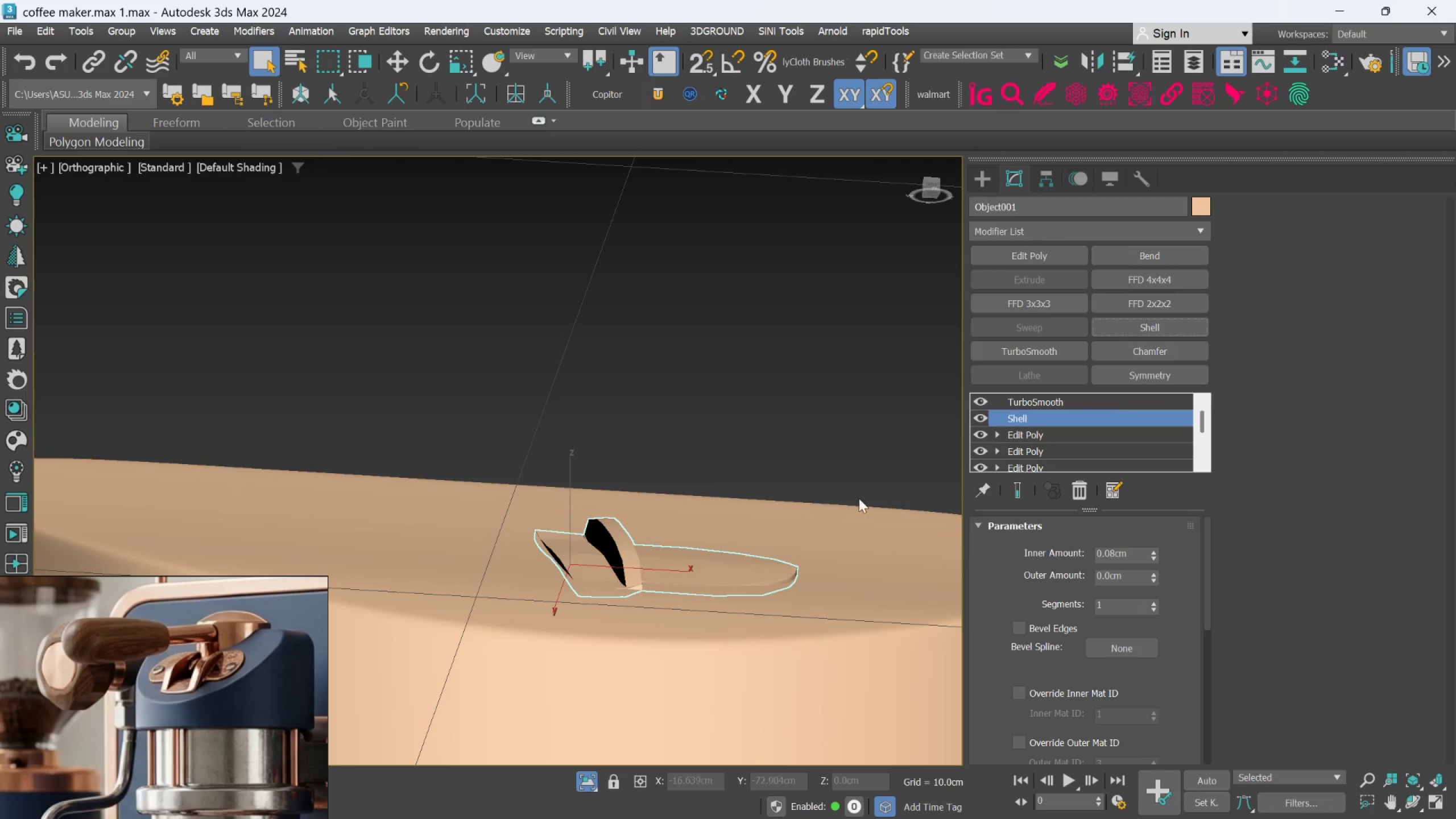 
hold_key(key=AltLeft, duration=0.64)
 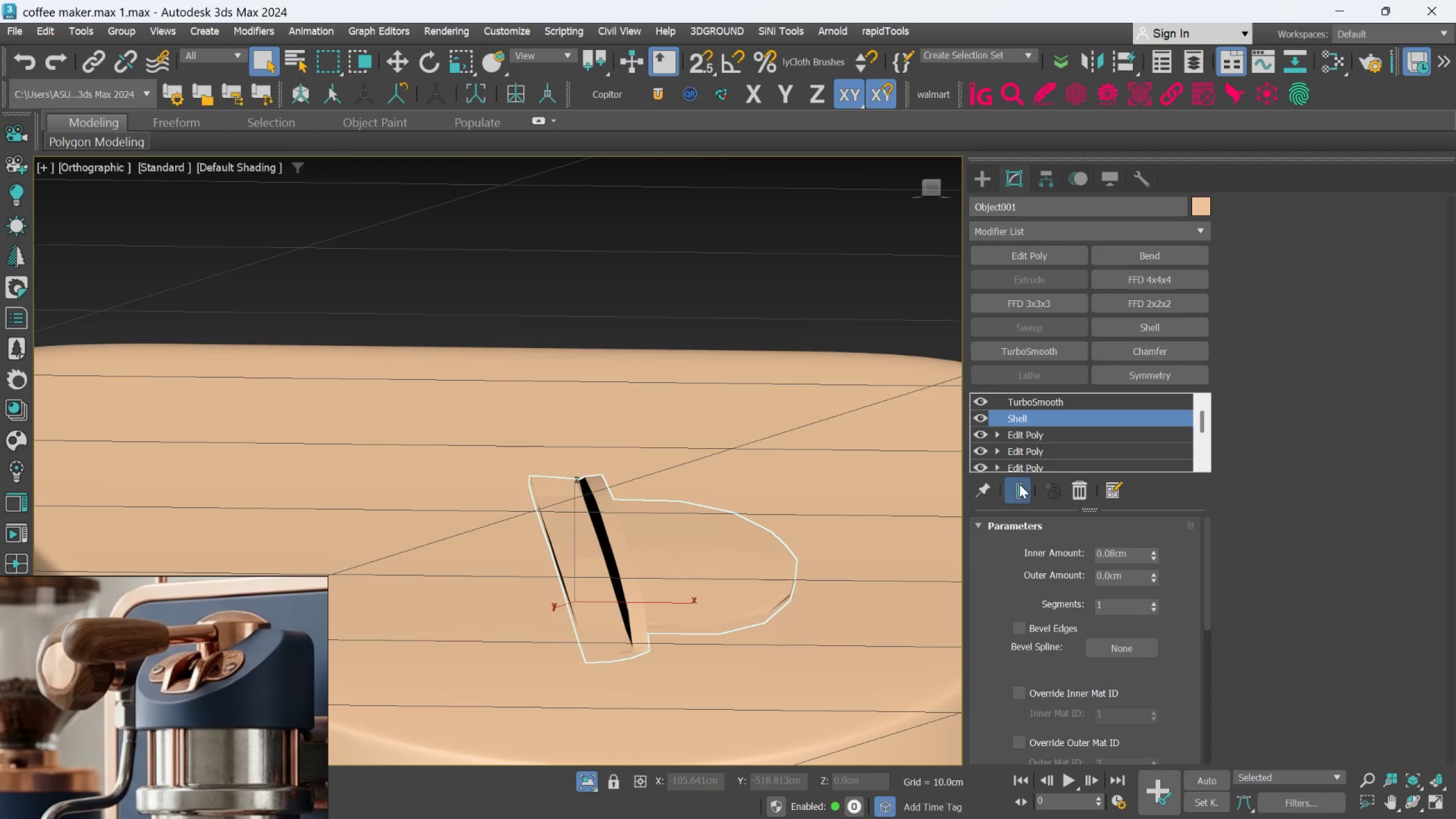 
hold_key(key=AltLeft, duration=1.94)
left_click([1019, 484])
 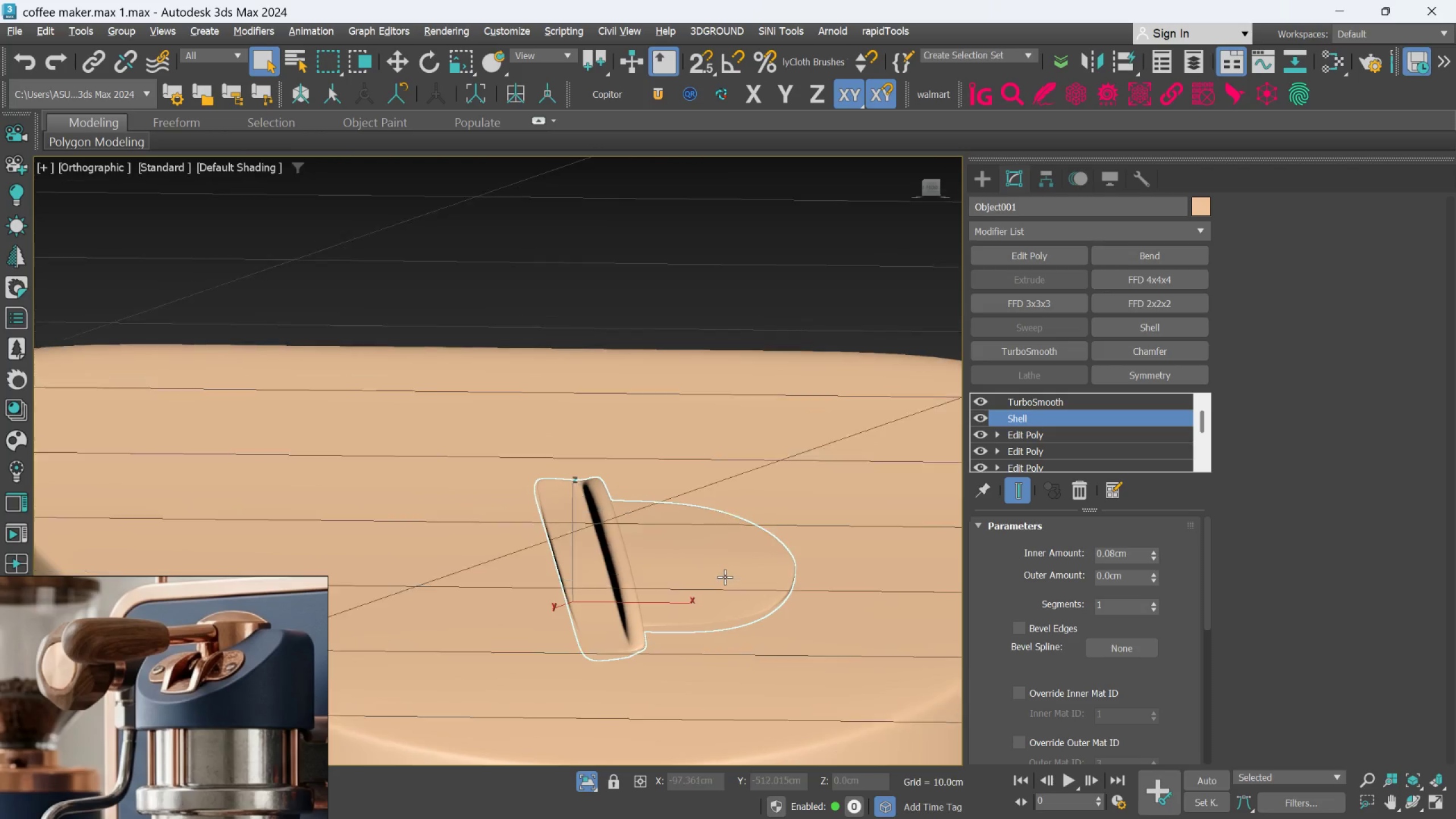 
key(Alt+AltLeft)
 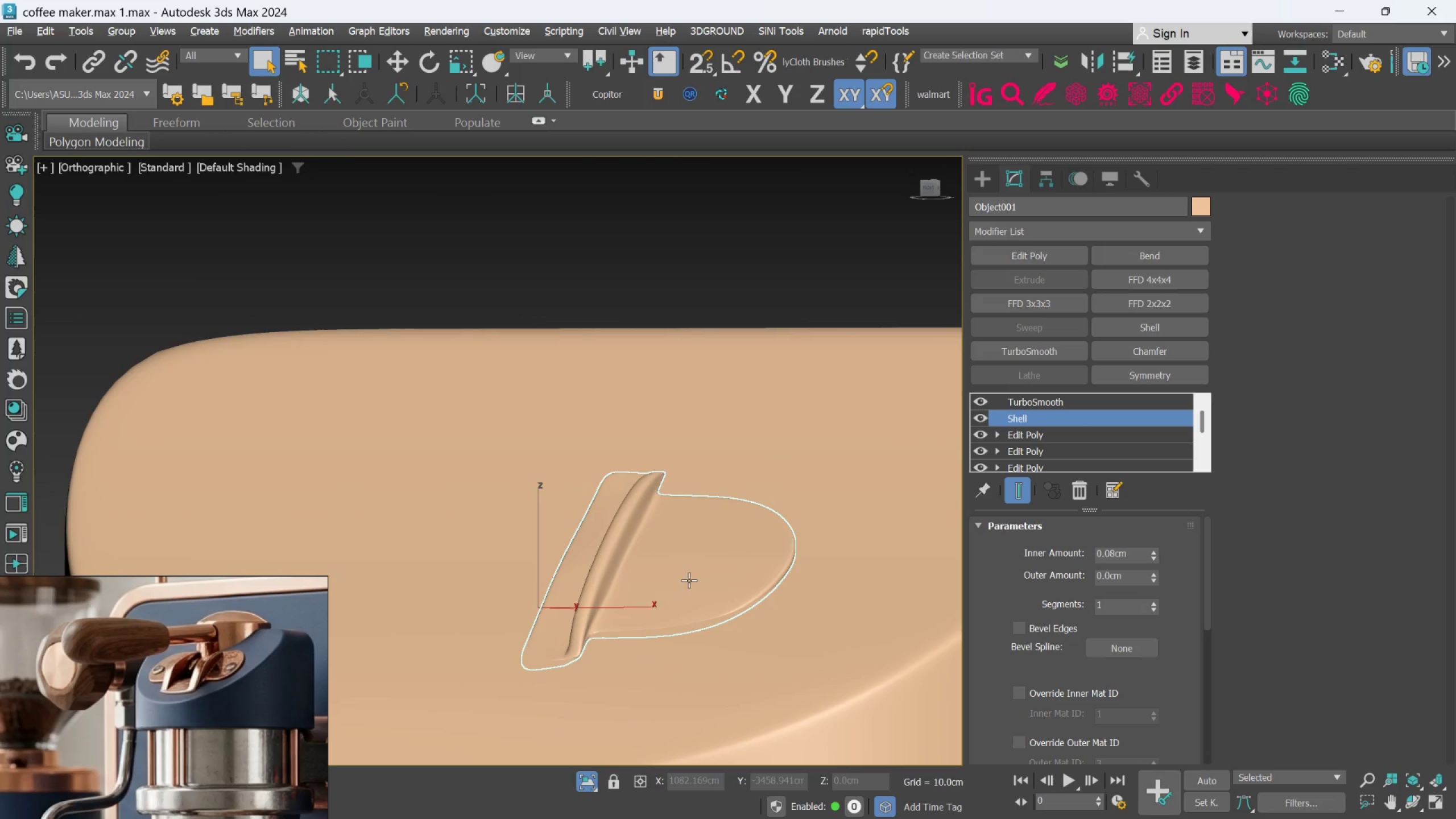 
hold_key(key=AltLeft, duration=1.5)
scroll: coordinate [664, 604], scroll_direction: up, amount: 2.0
 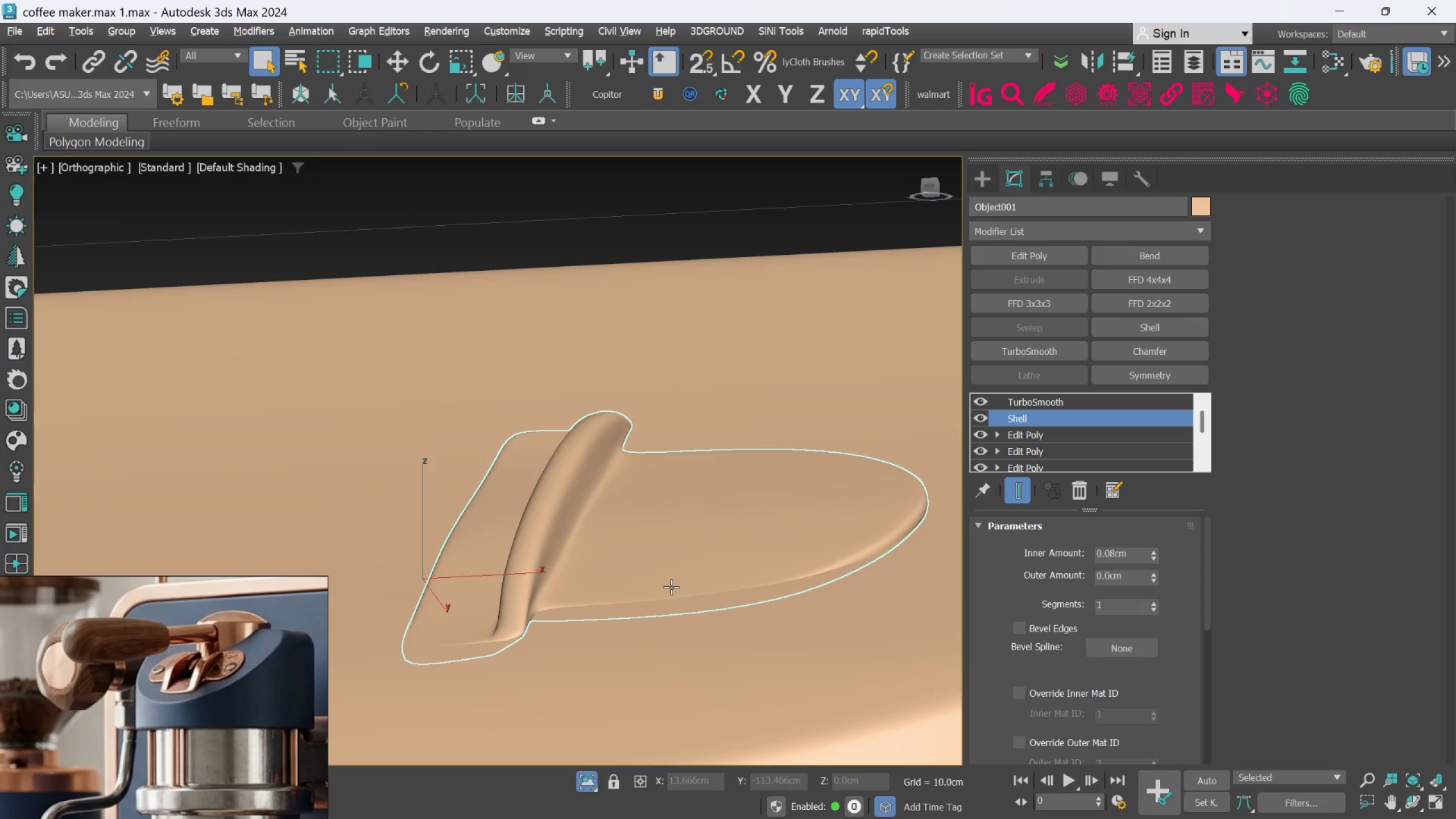 
hold_key(key=AltLeft, duration=0.56)
 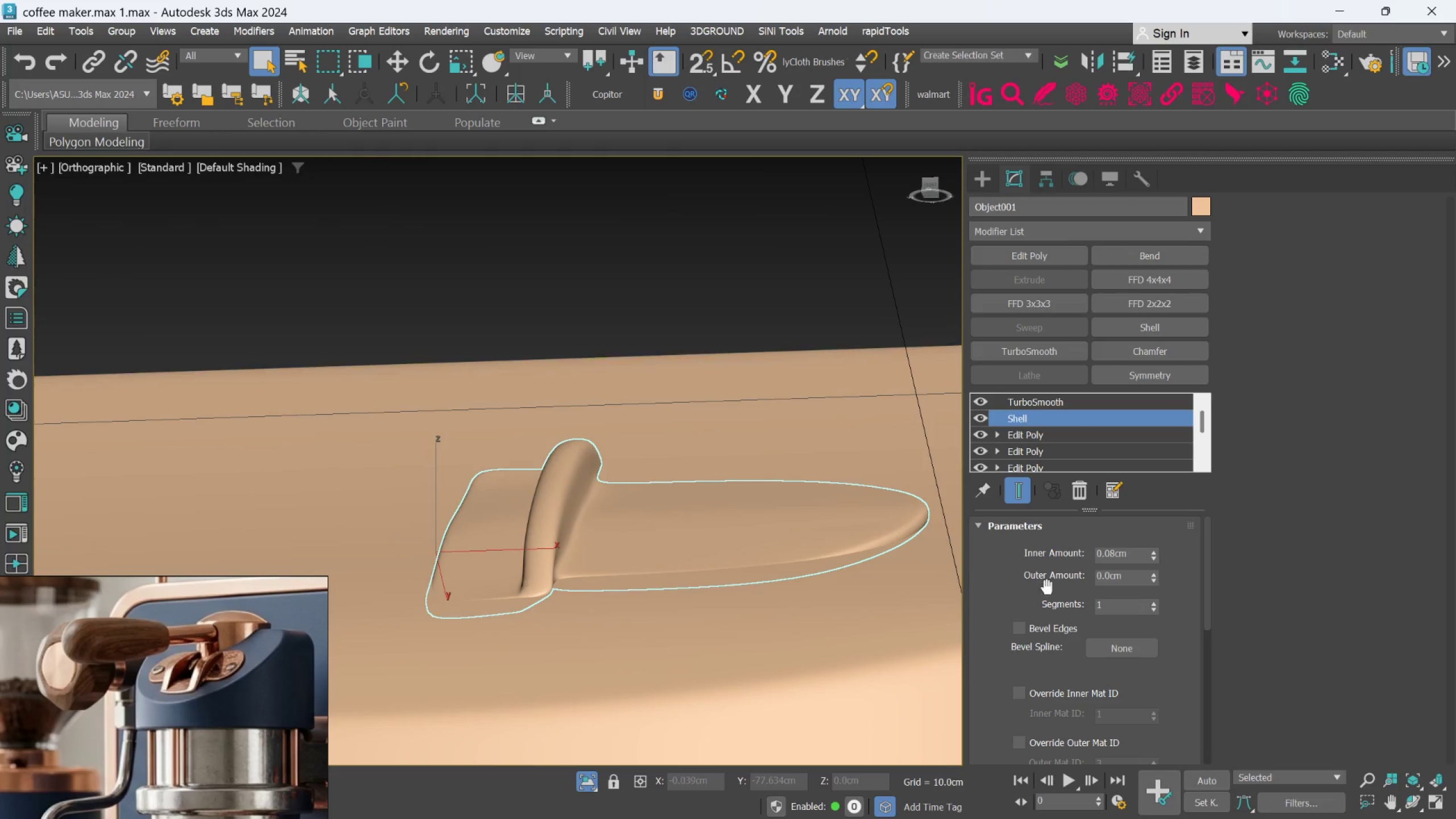 
hold_key(key=AltLeft, duration=19.2)
 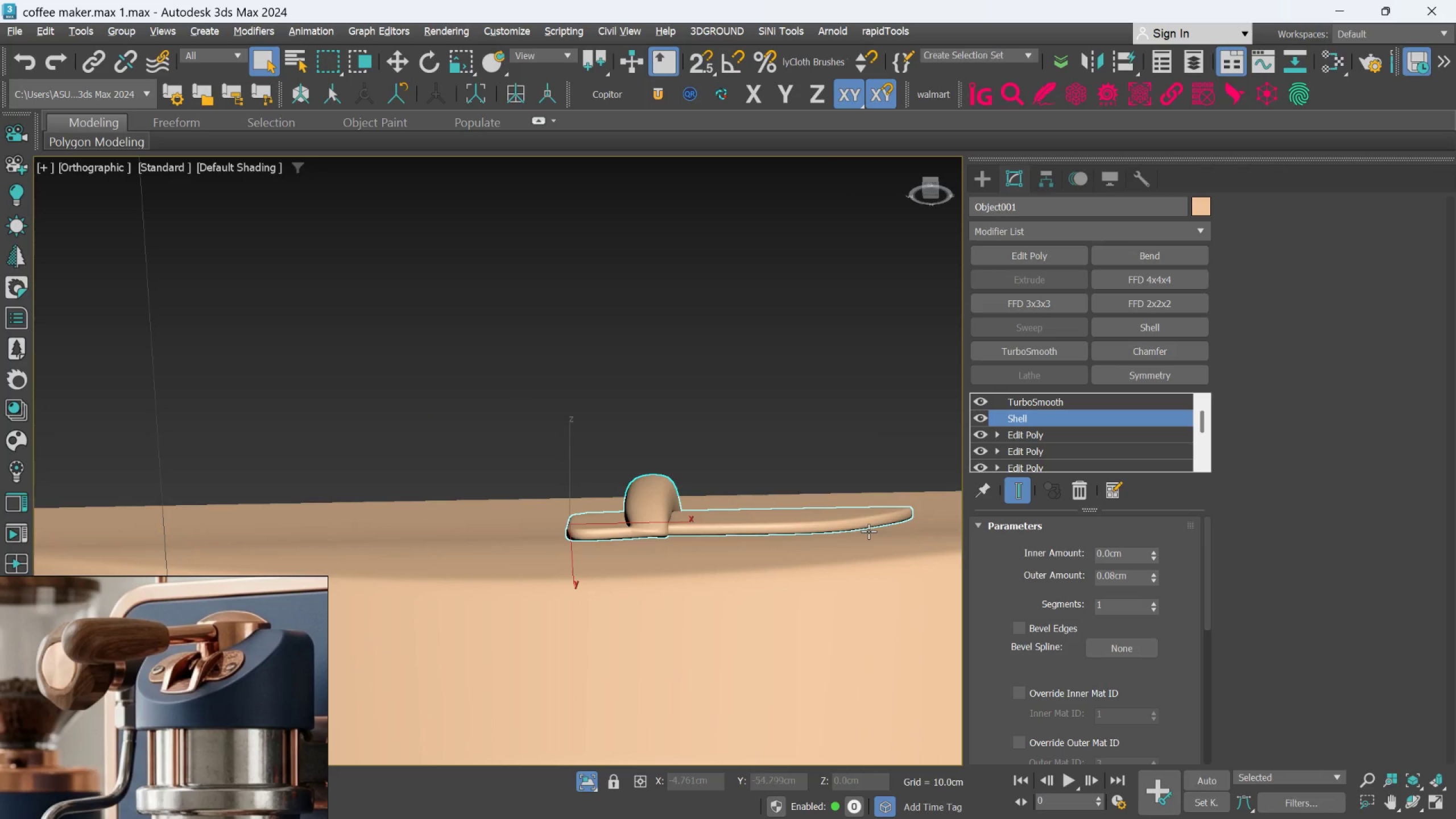 
key(8)
 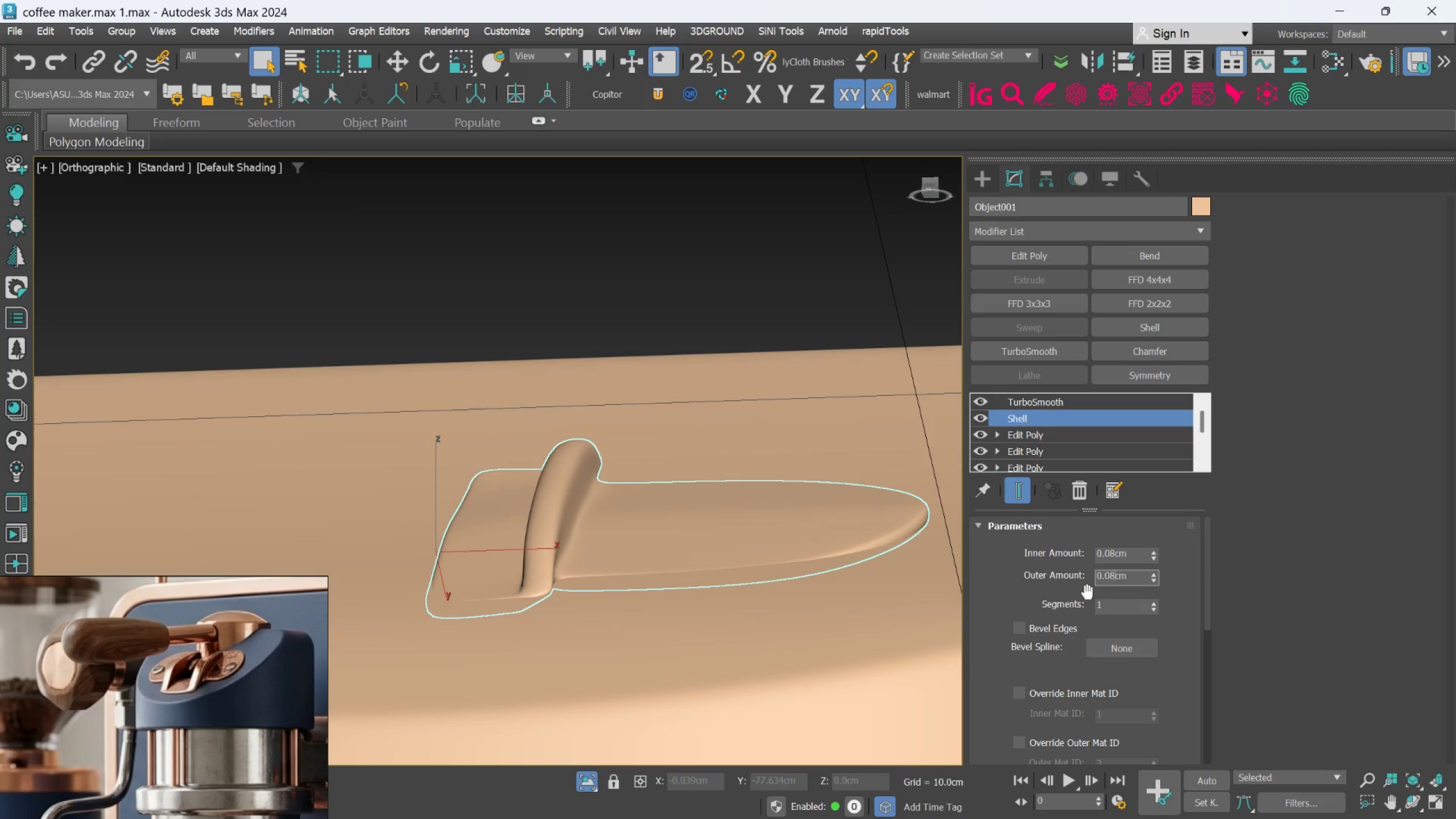 
key(Enter)
 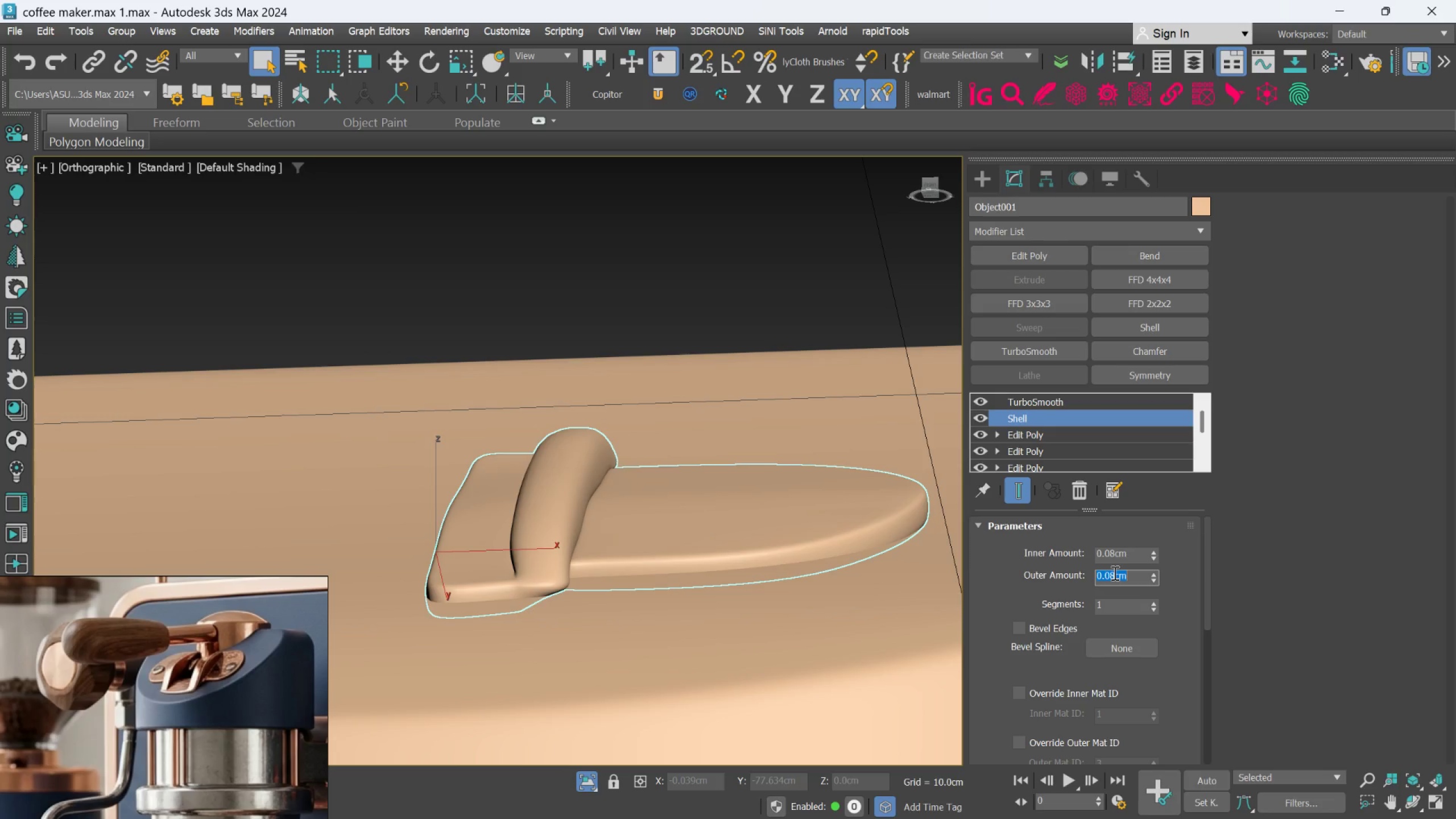 
left_click([1114, 554])
 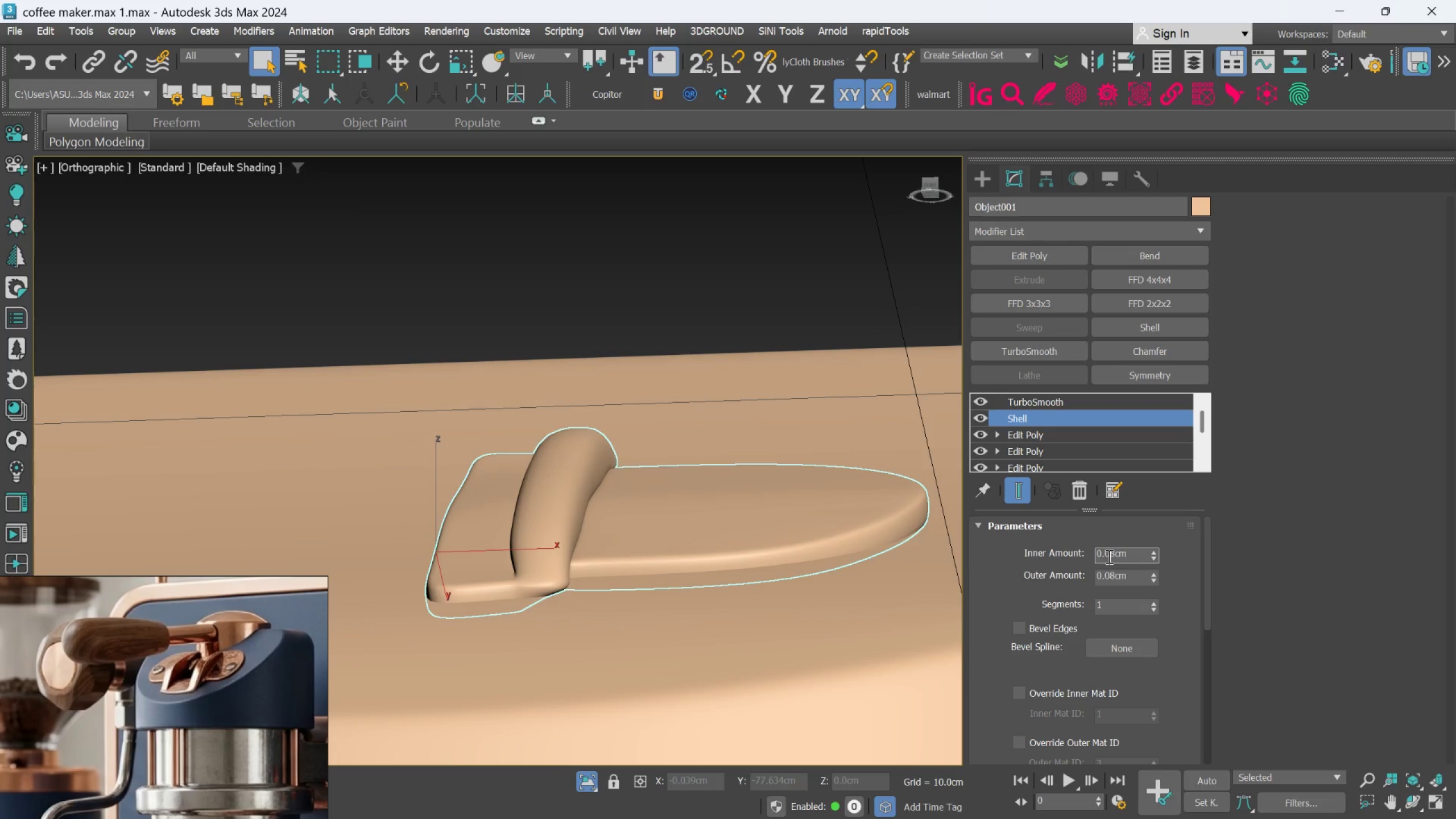 
key(Backspace)
 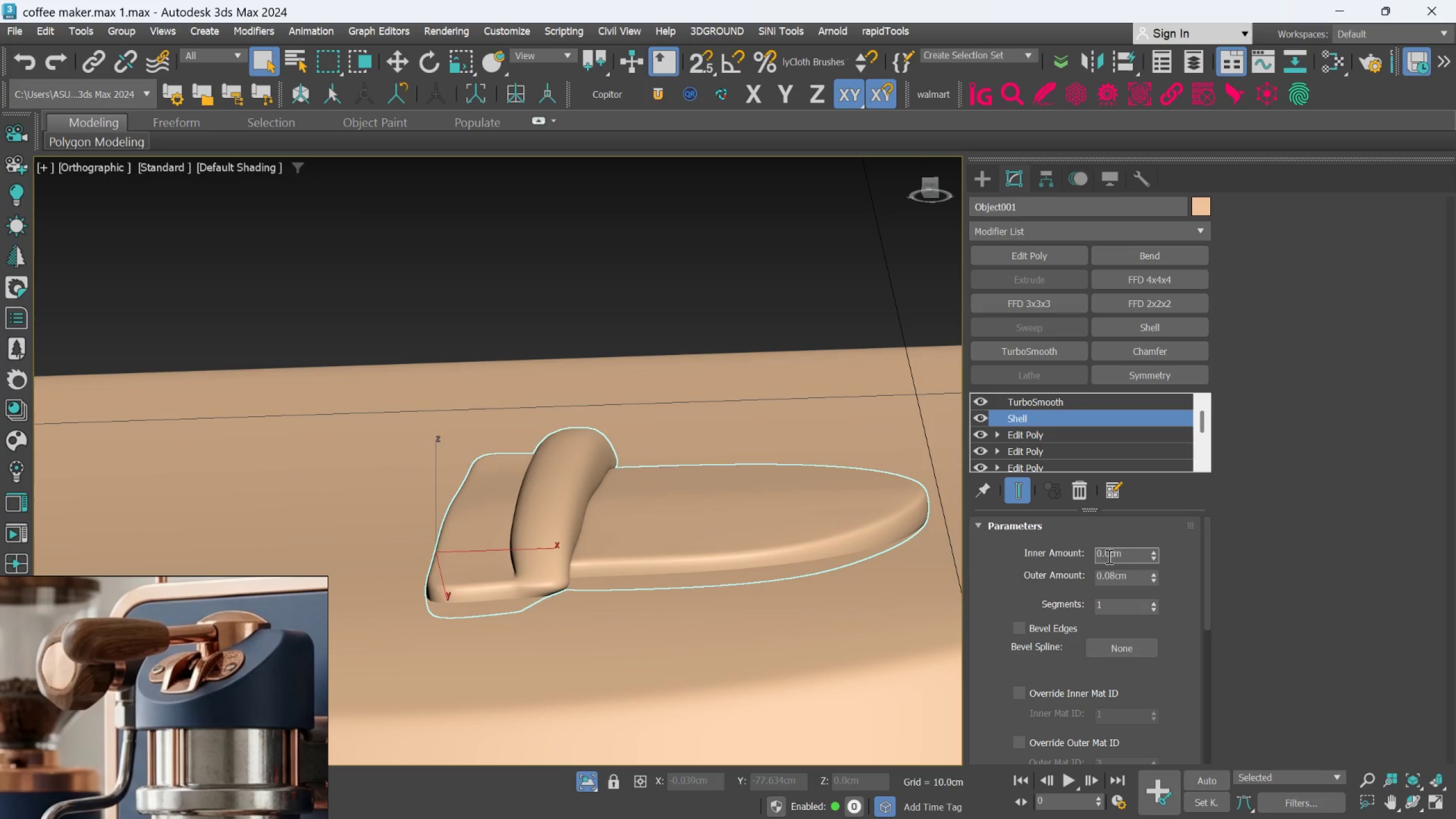 
key(Backspace)
 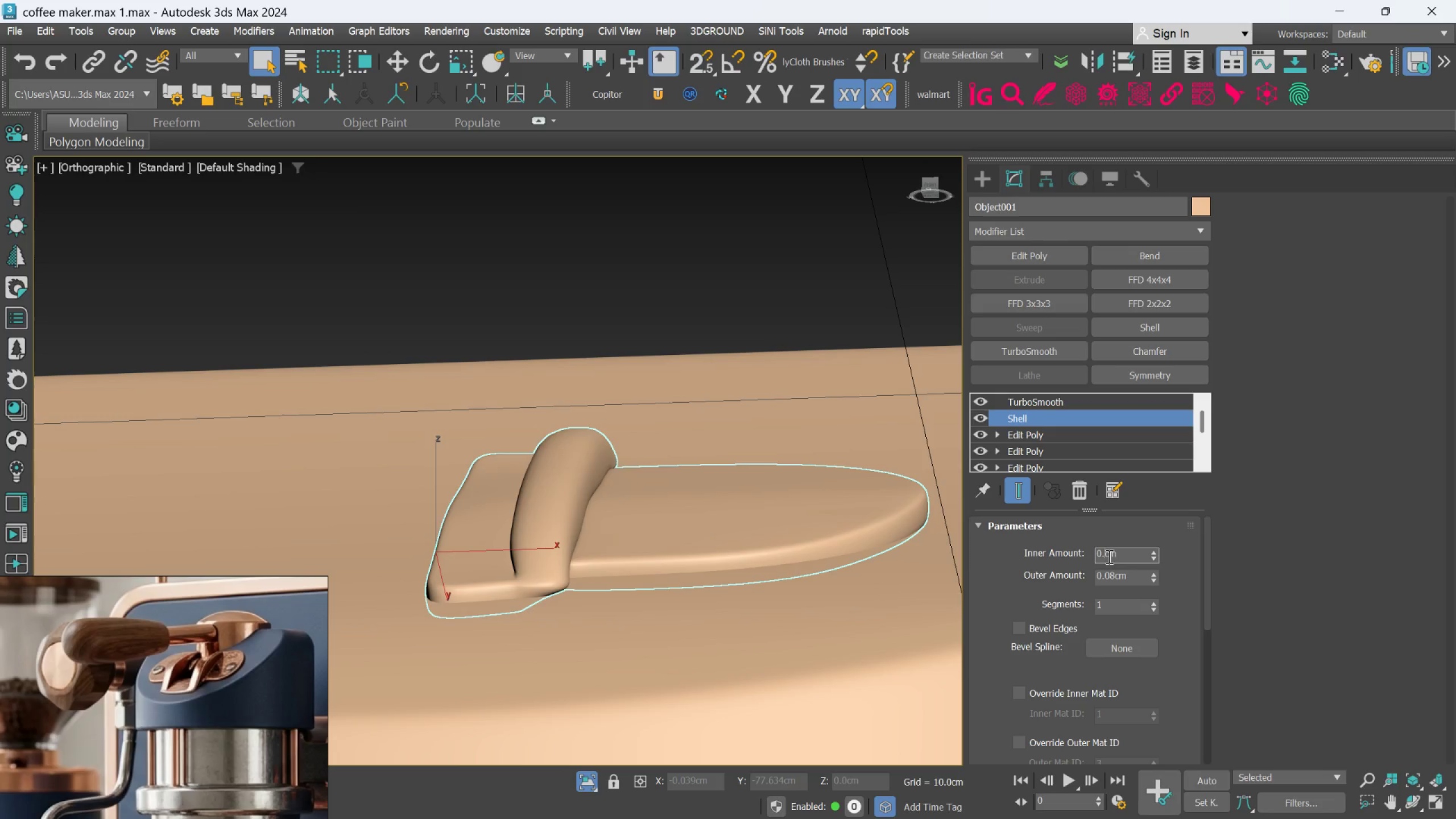 
key(Backspace)
 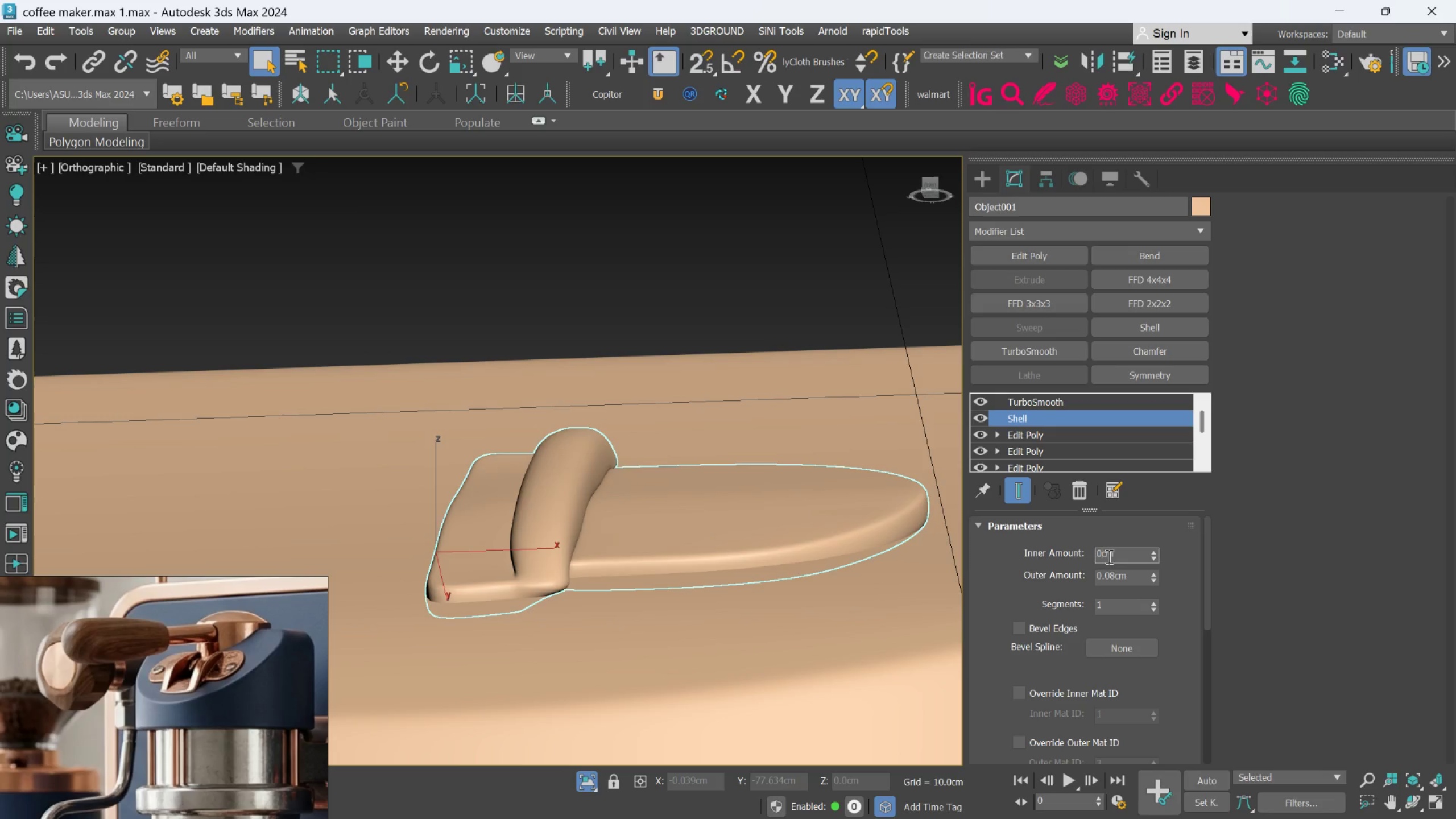 
key(Backspace)
 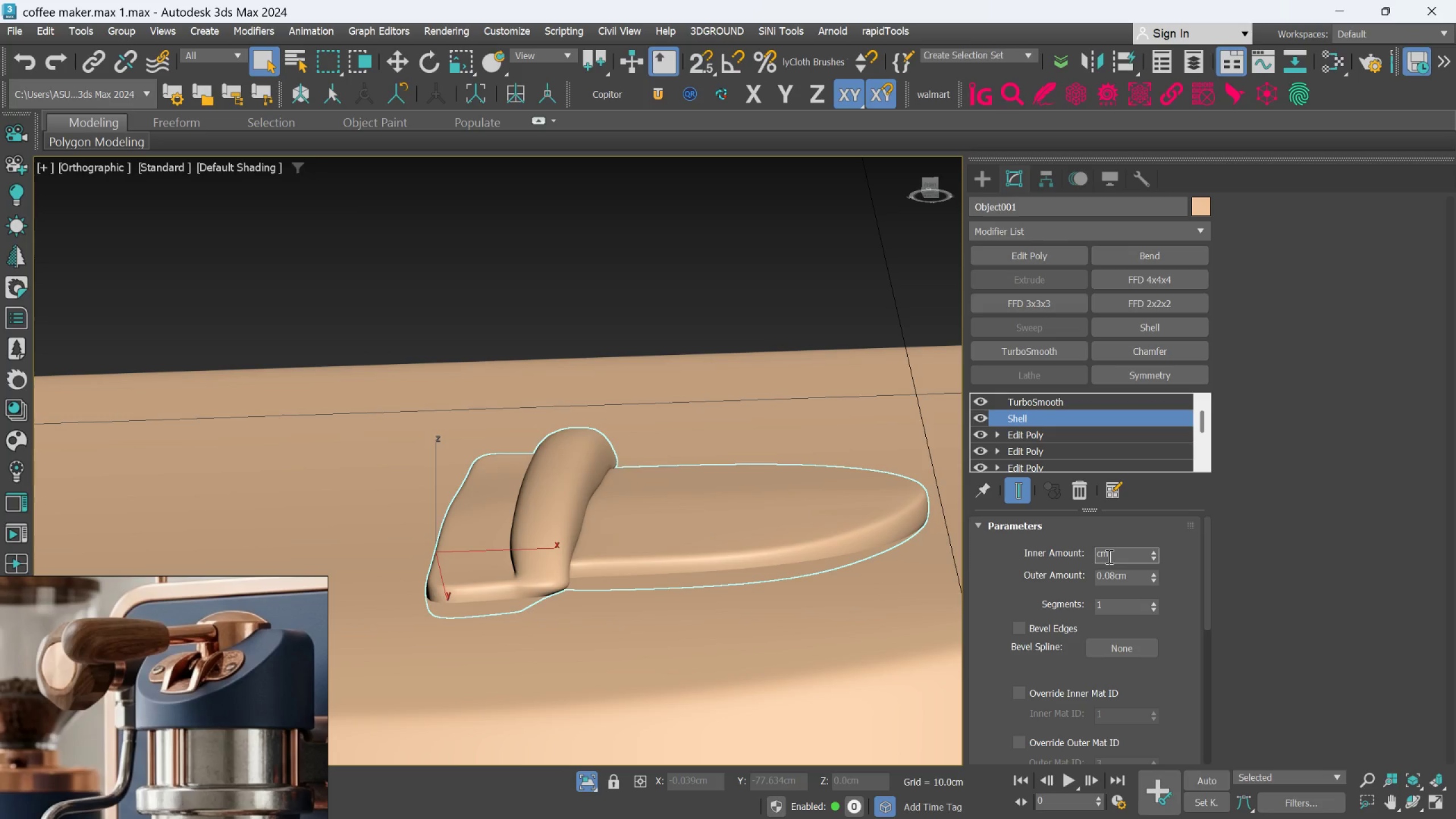 
key(Enter)
 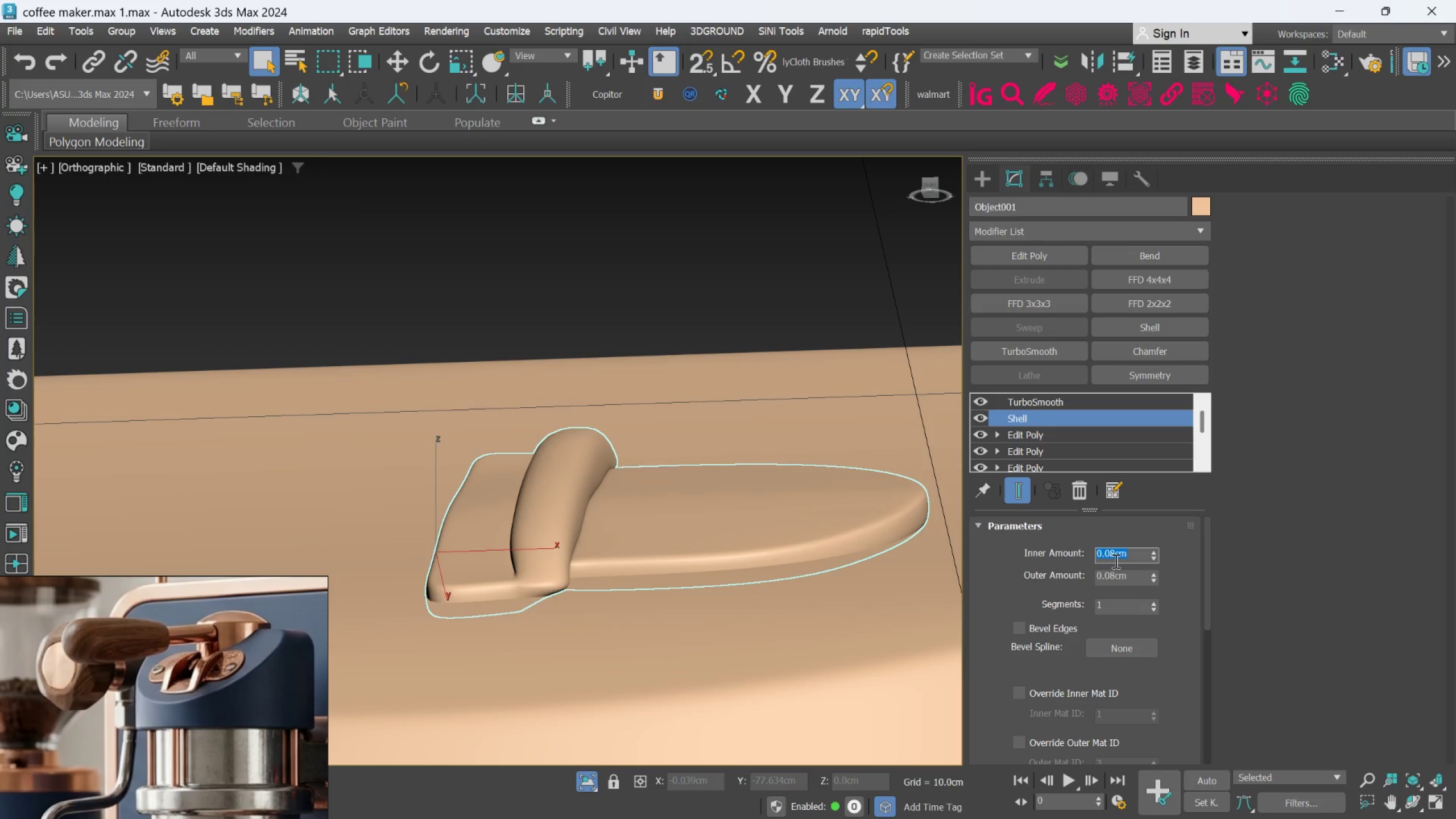 
key(0)
 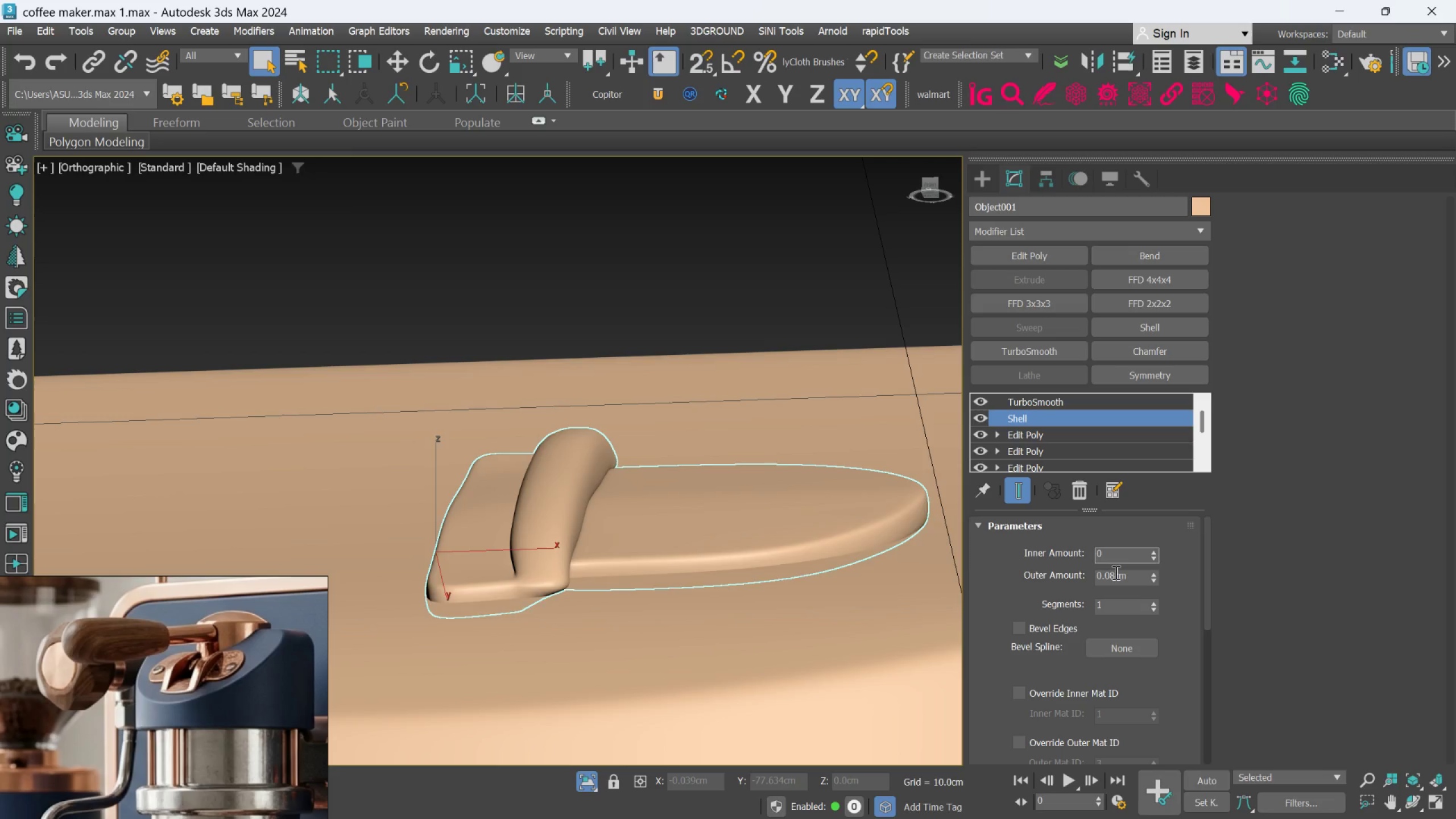 
left_click([1115, 572])
 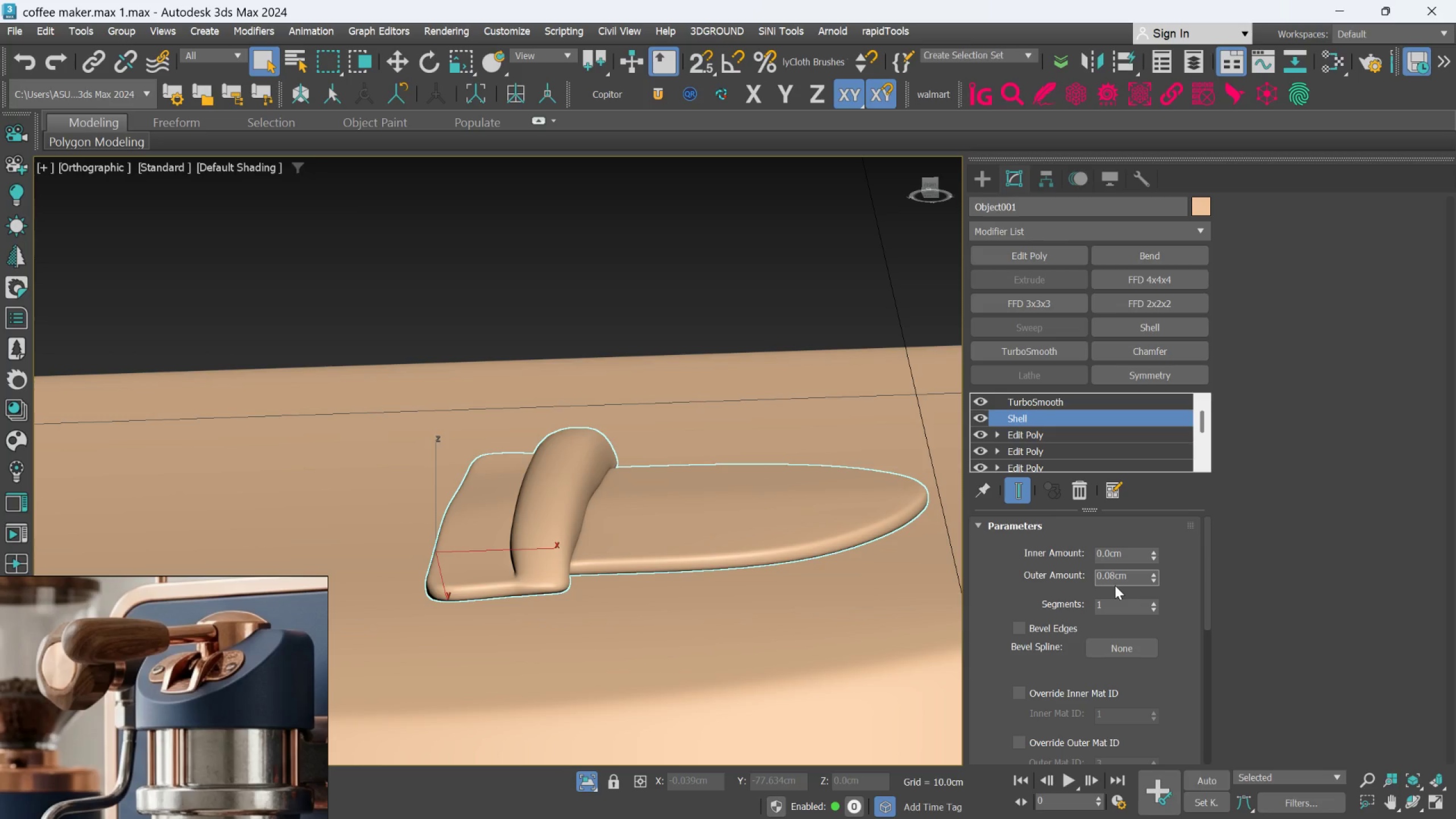 
hold_key(key=AltLeft, duration=0.75)
 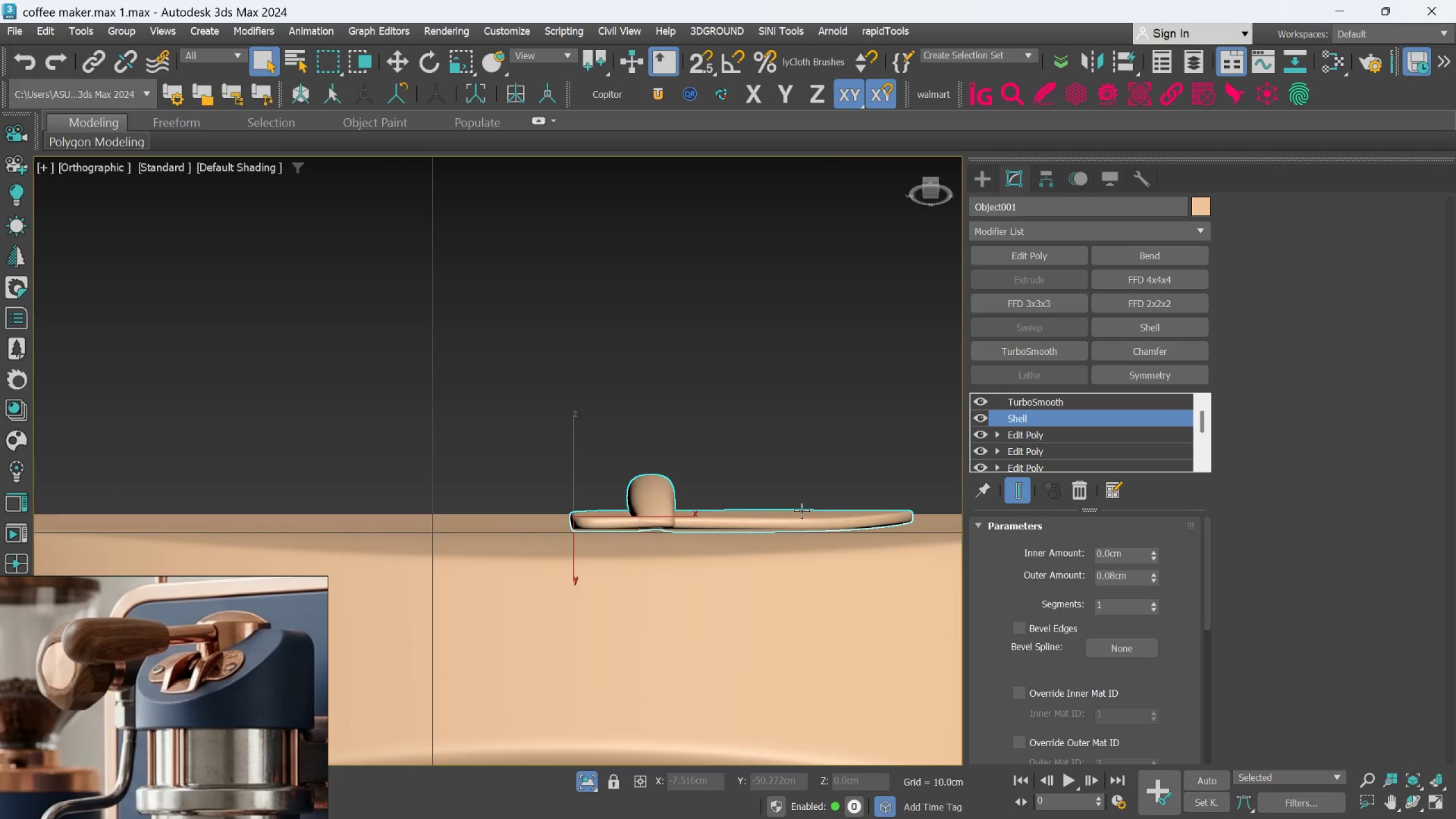 
scroll: coordinate [875, 532], scroll_direction: down, amount: 1.0
 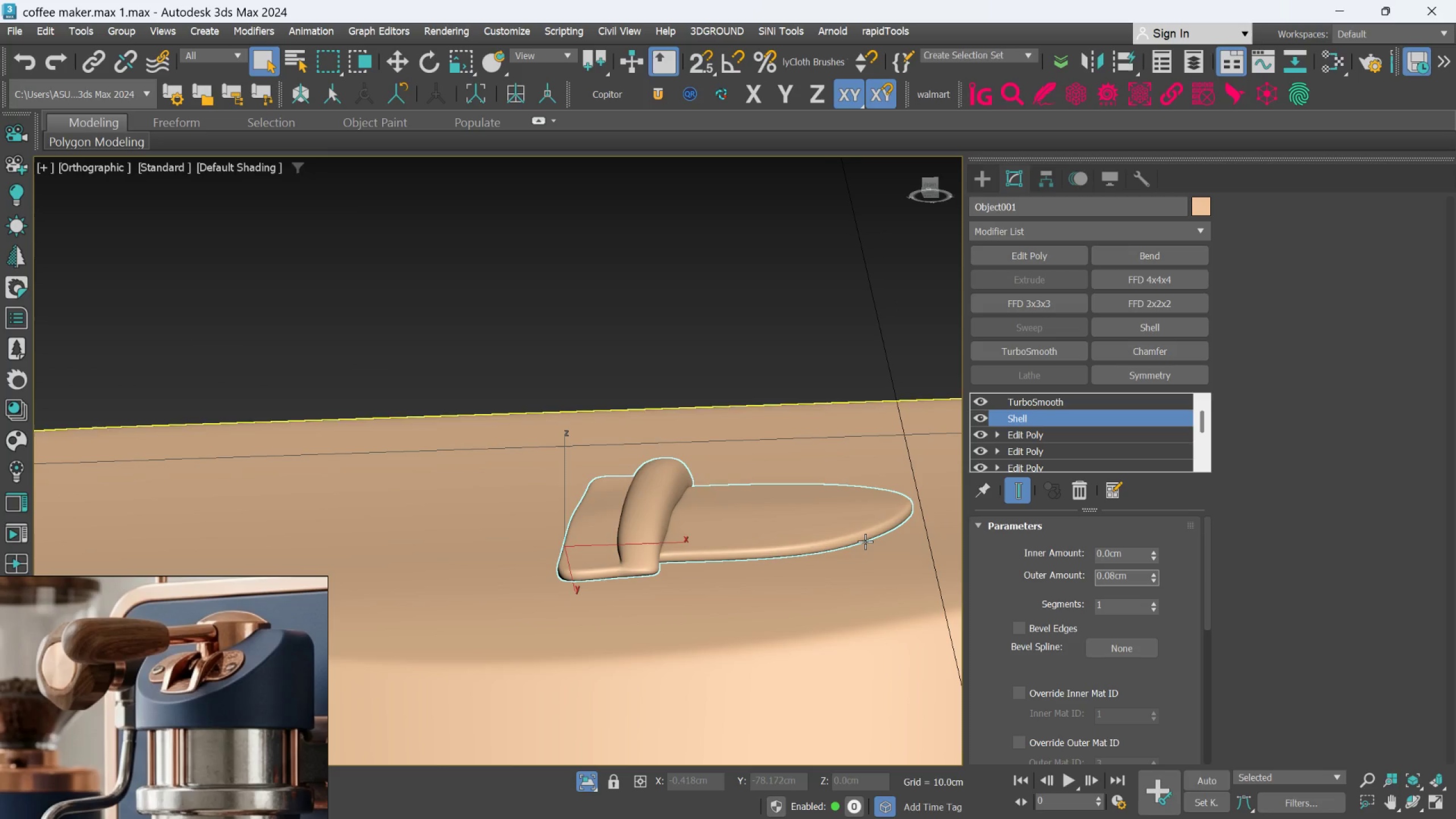 
hold_key(key=AltLeft, duration=0.95)
 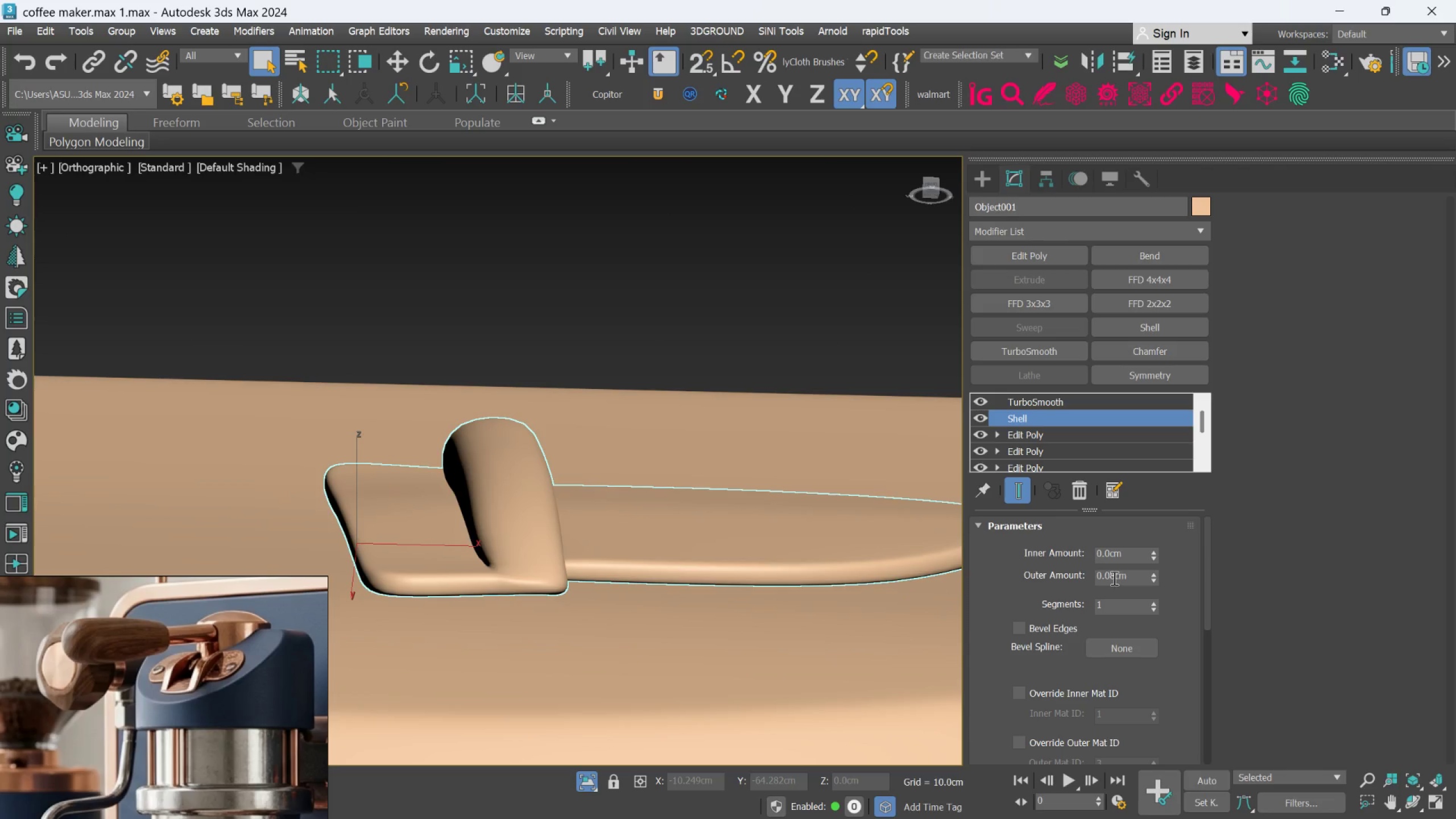 
scroll: coordinate [801, 510], scroll_direction: up, amount: 2.0
 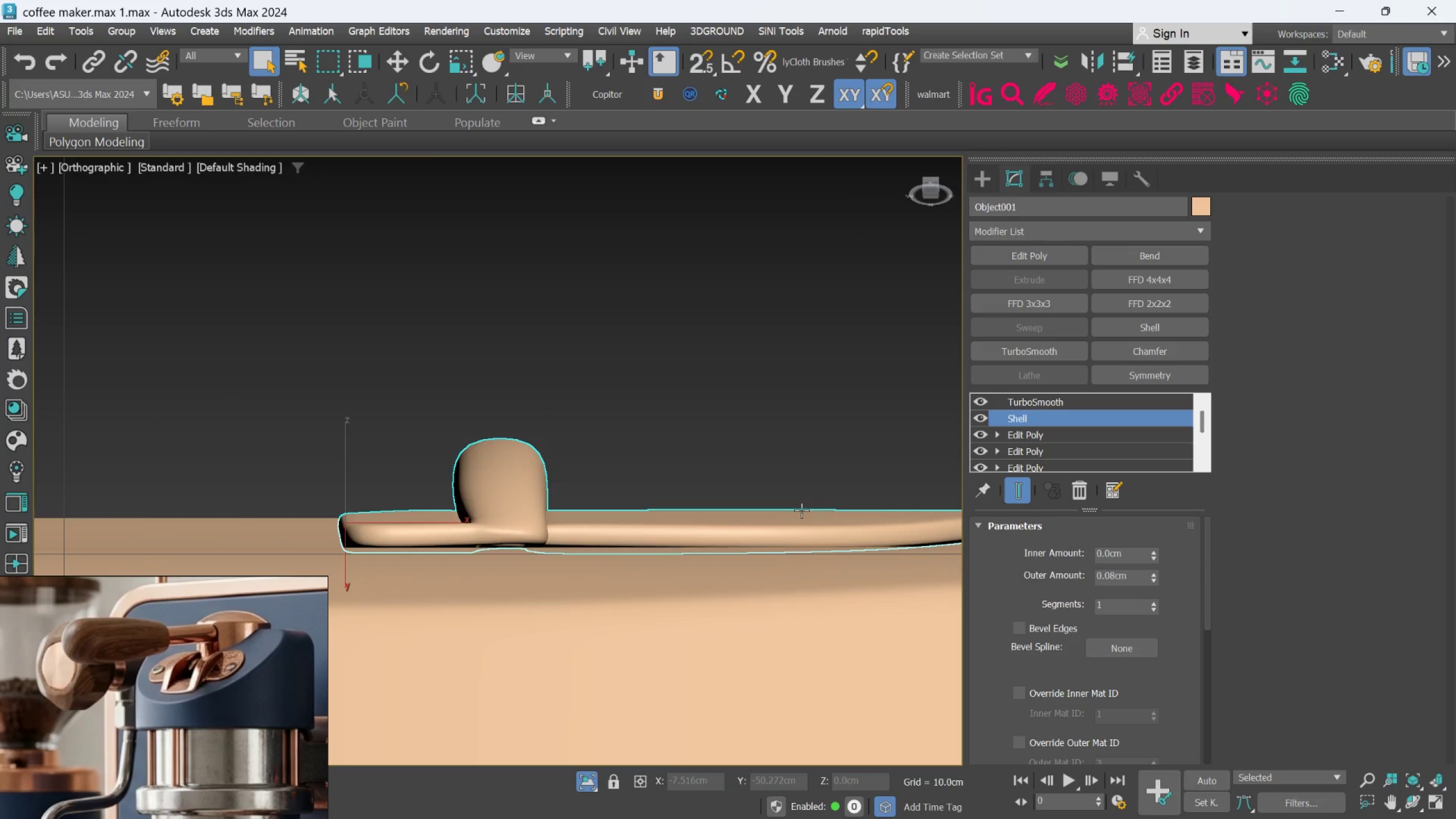 
left_click([1114, 577])
 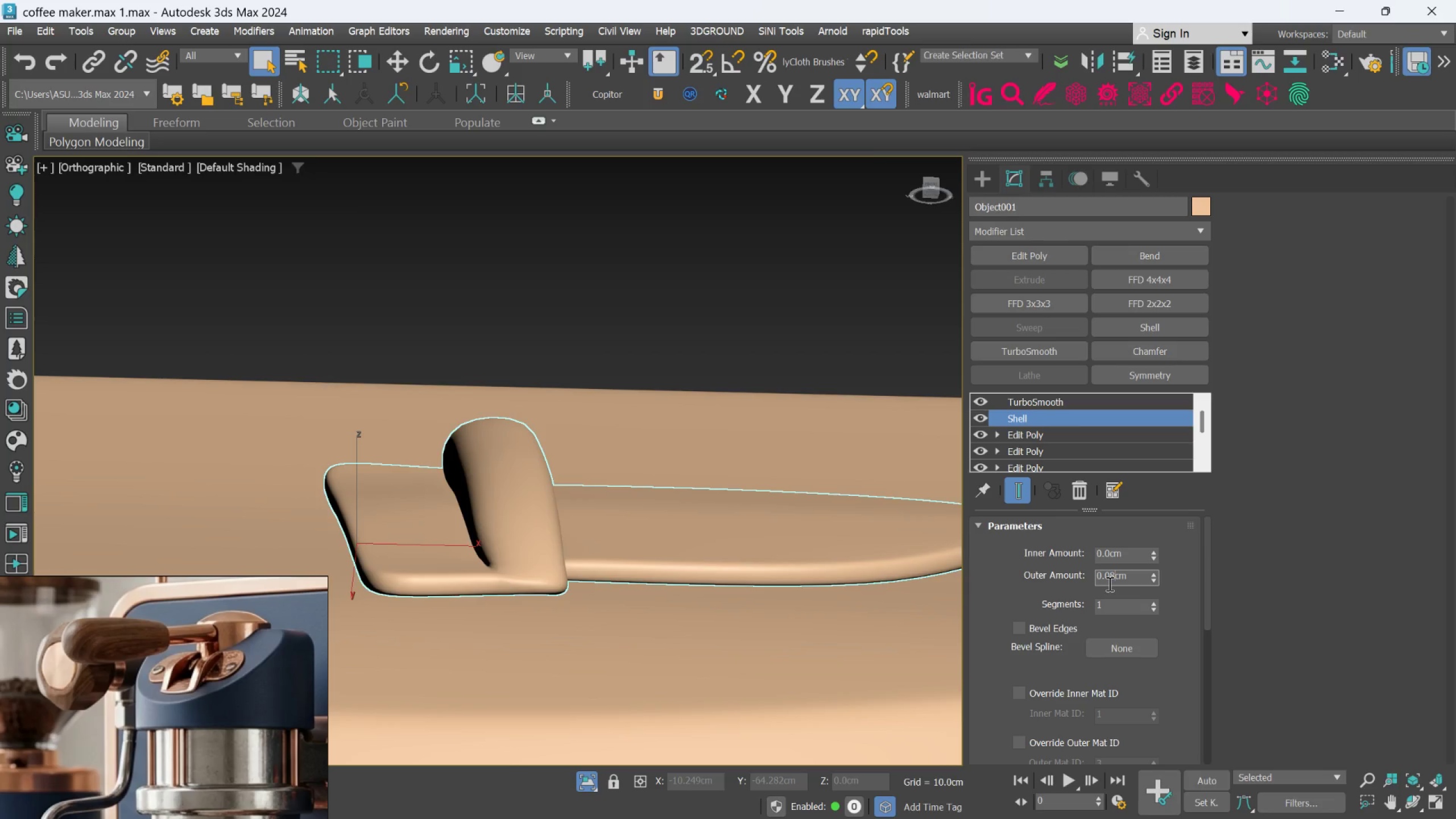 
key(Backspace)
type(02)
 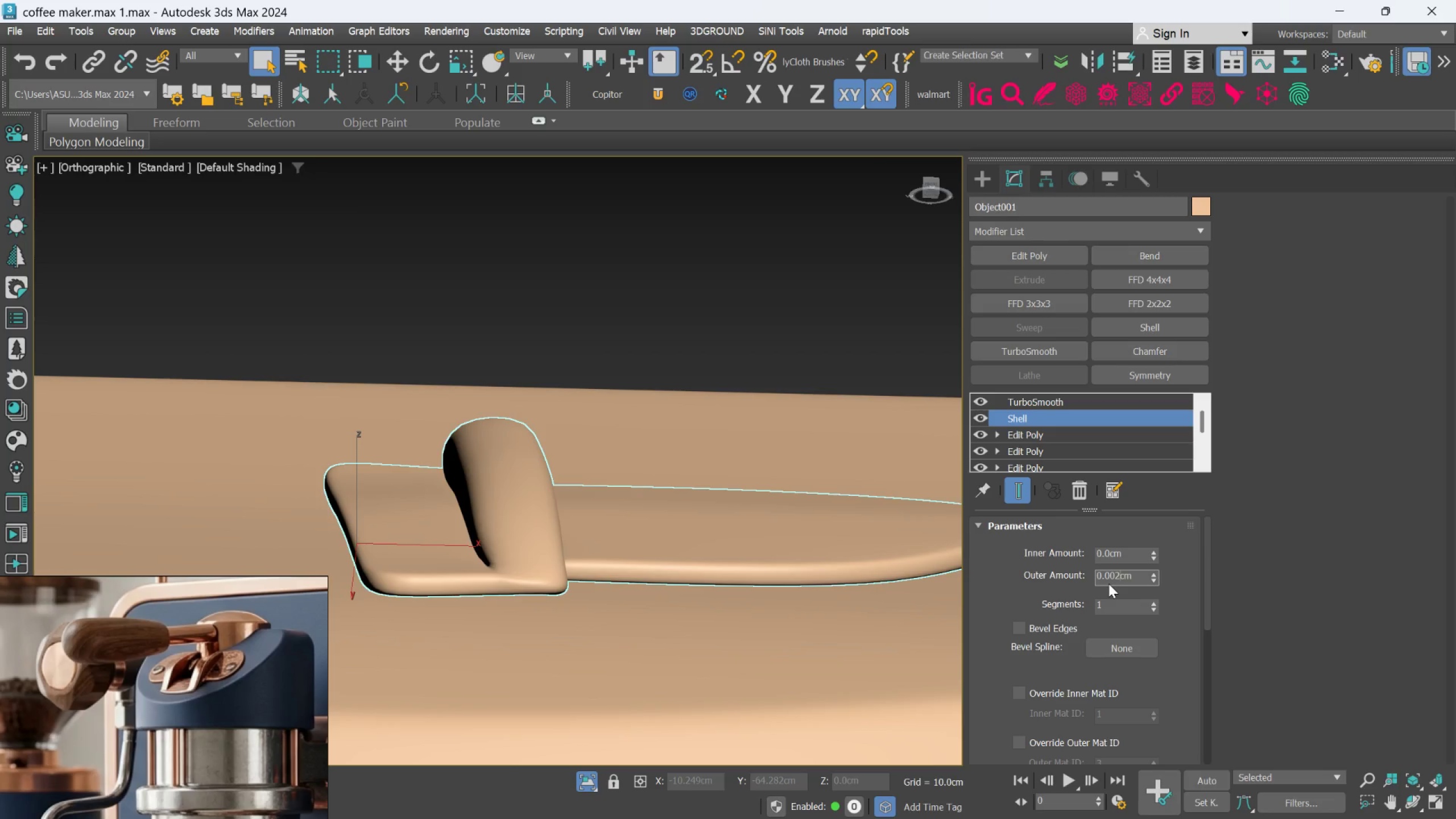 
key(Enter)
 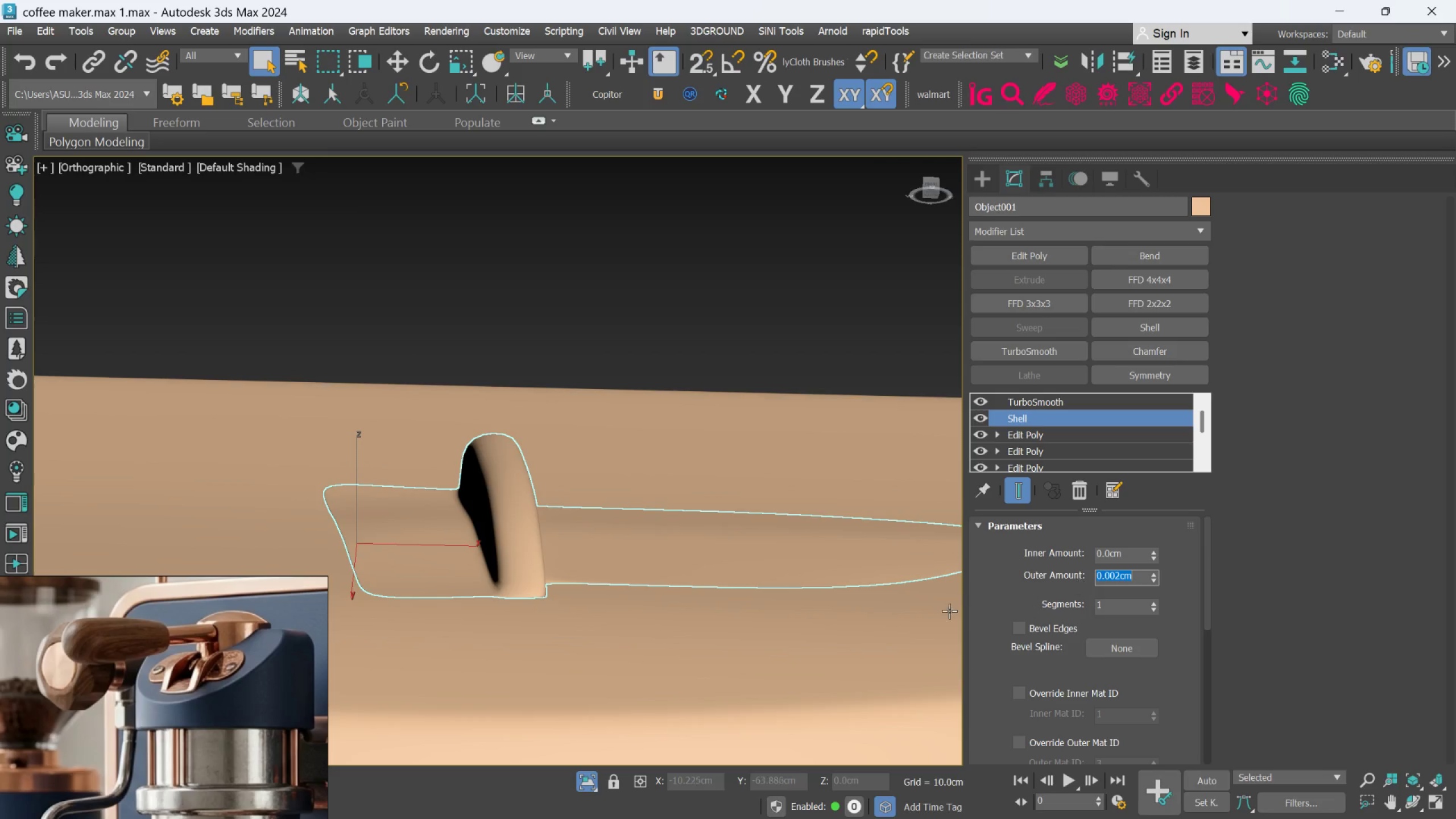 
hold_key(key=AltLeft, duration=0.69)
 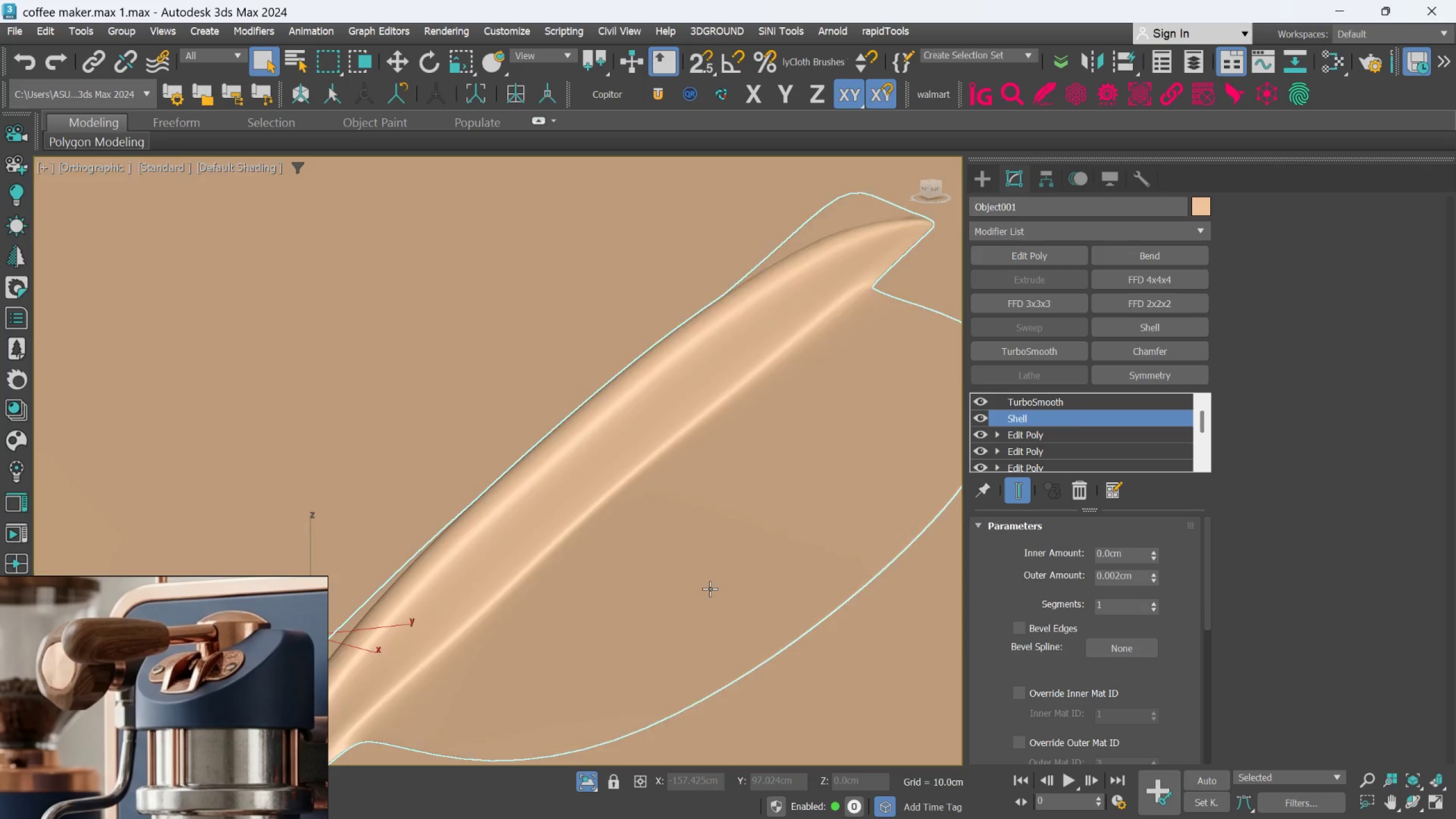 
hold_key(key=AltLeft, duration=0.69)
 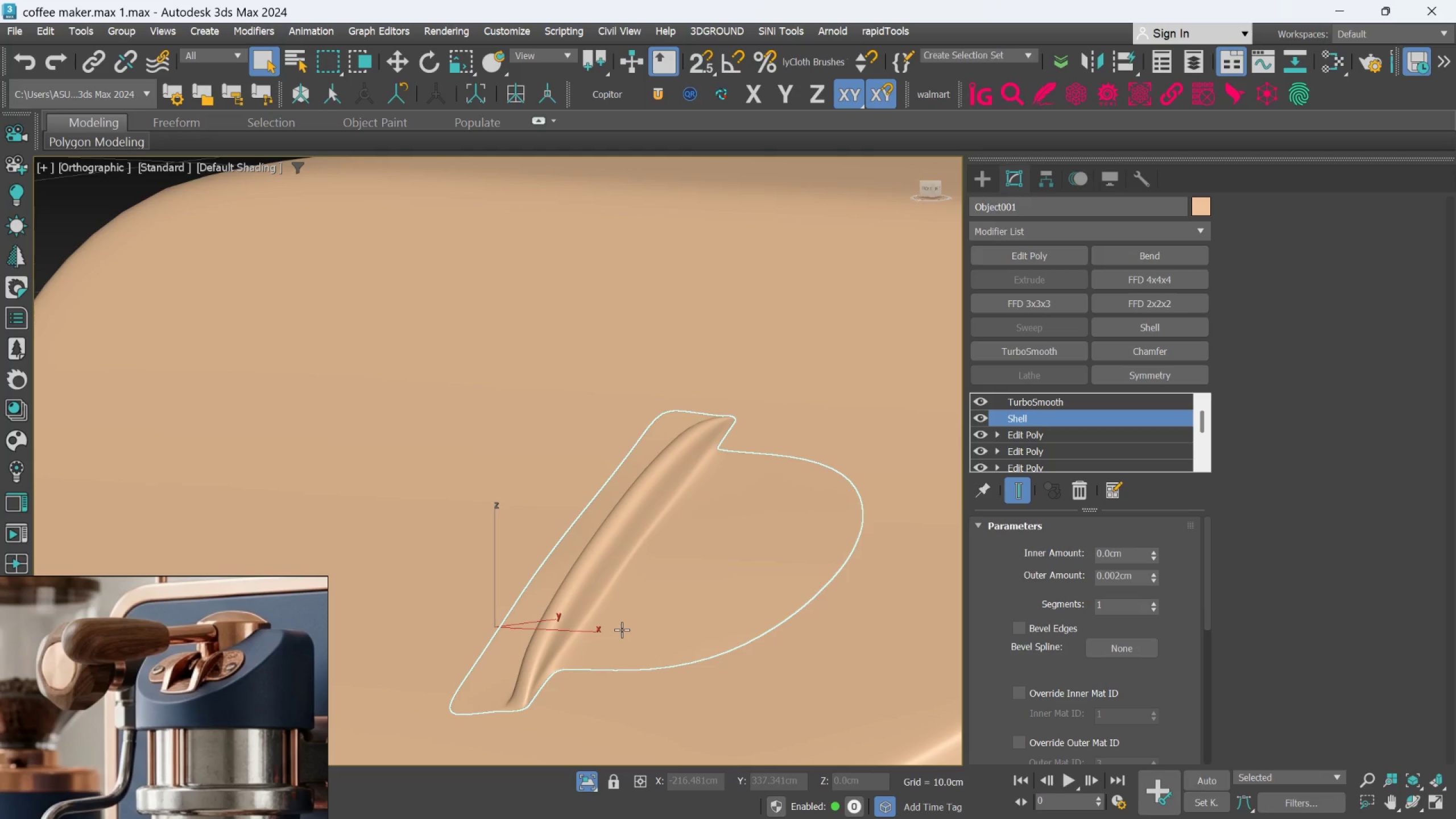 
scroll: coordinate [710, 589], scroll_direction: down, amount: 2.0
 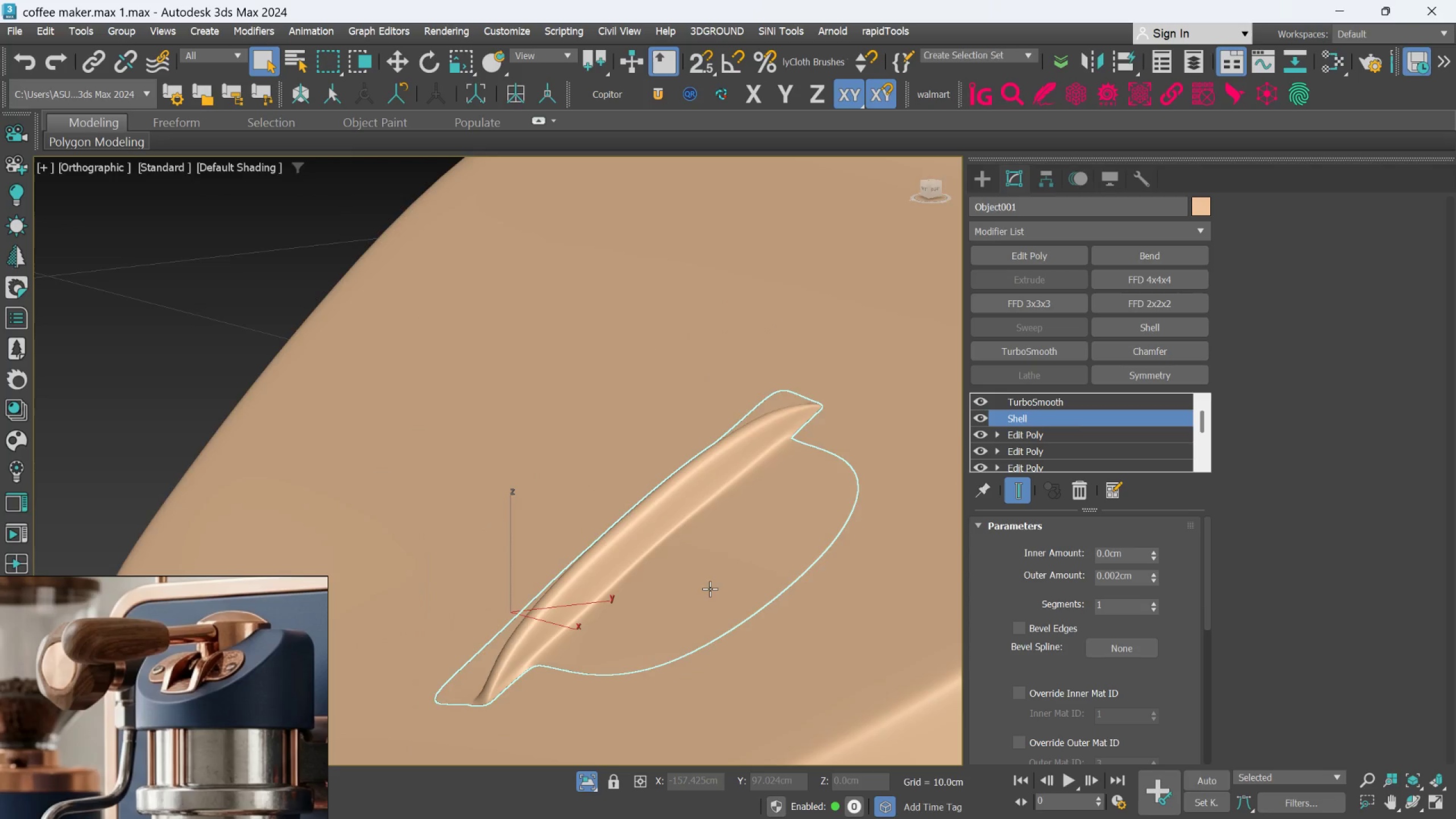 
hold_key(key=AltLeft, duration=0.66)
 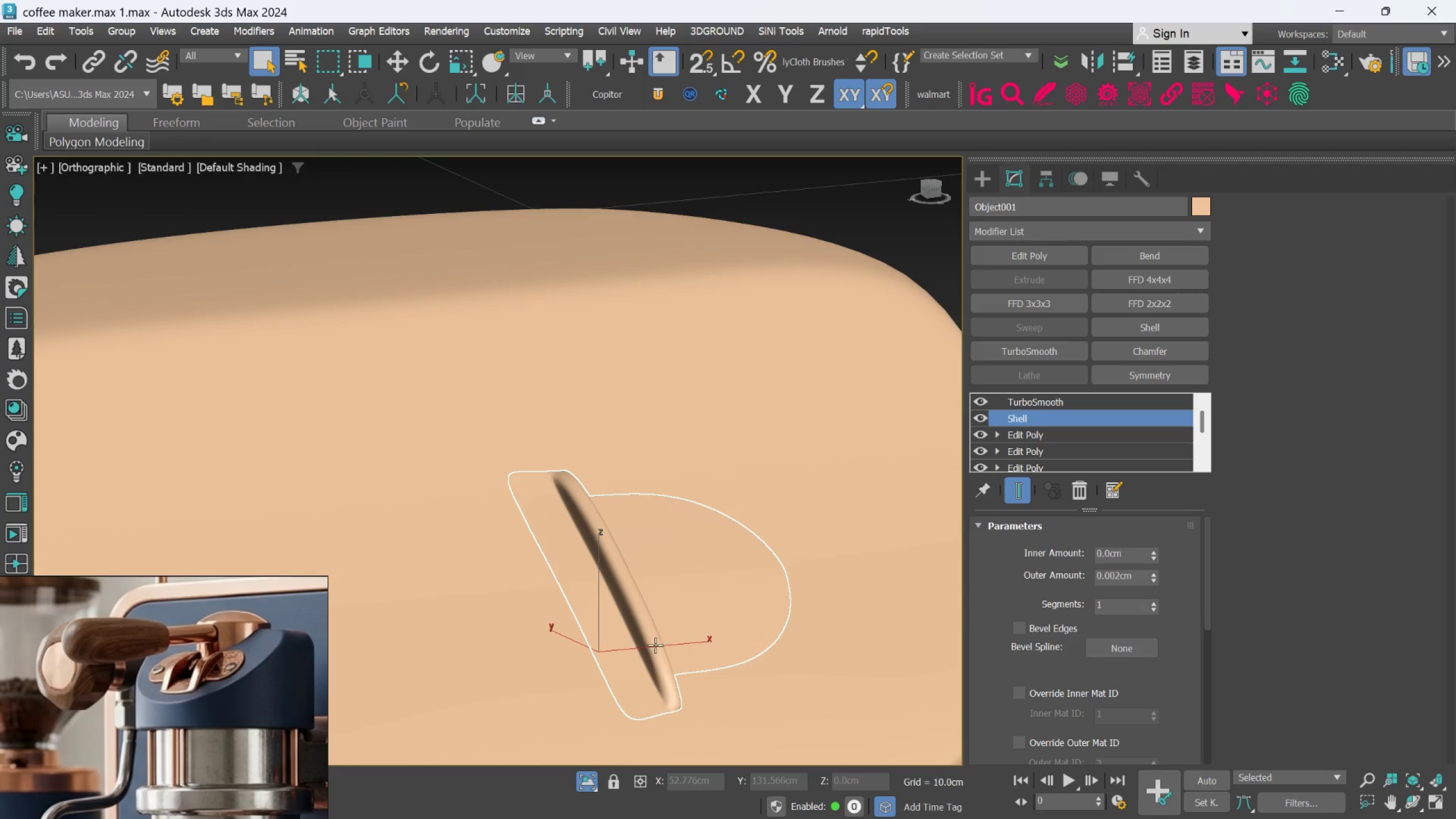 
scroll: coordinate [622, 630], scroll_direction: down, amount: 1.0
 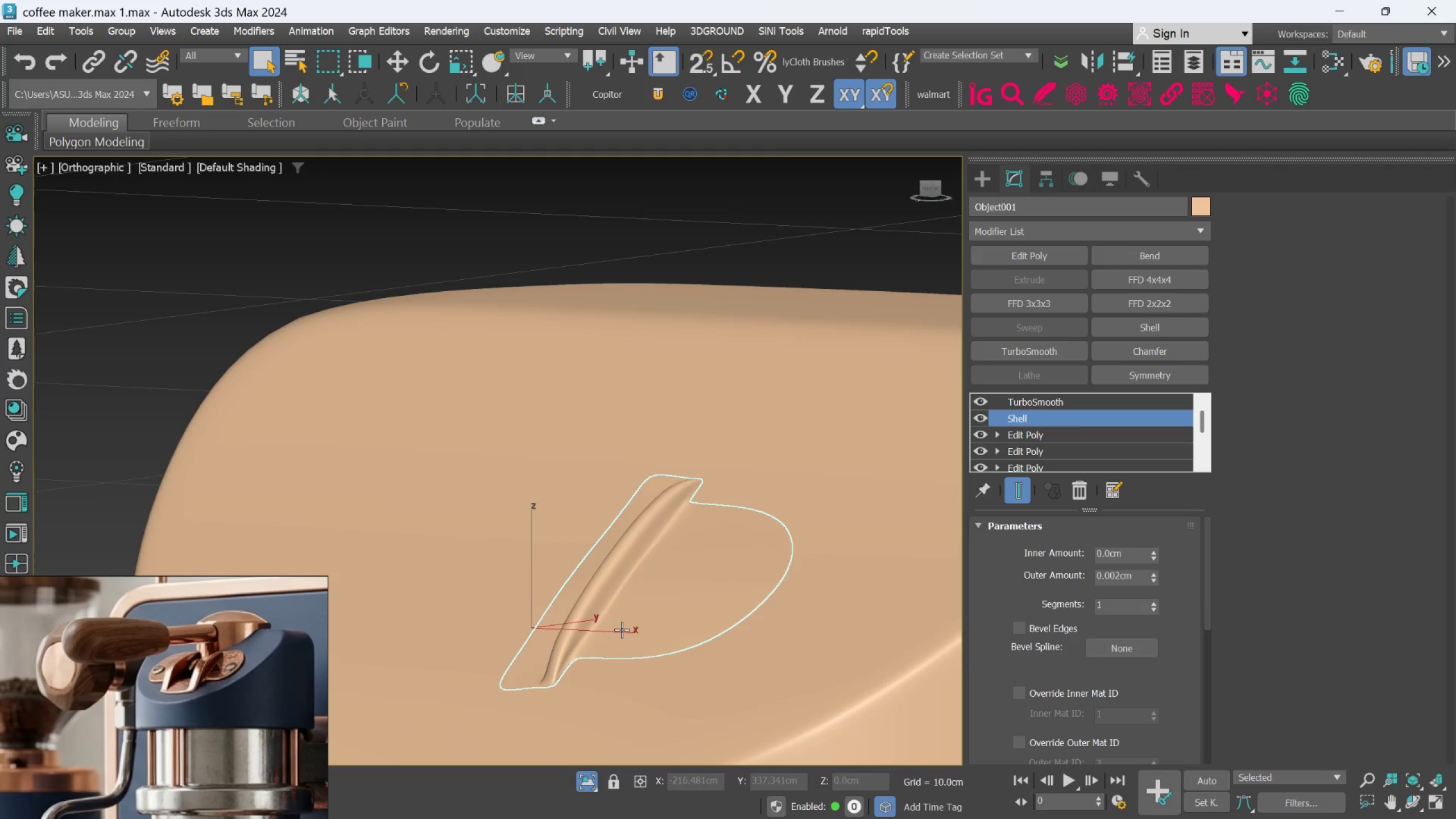 
hold_key(key=AltLeft, duration=0.78)
 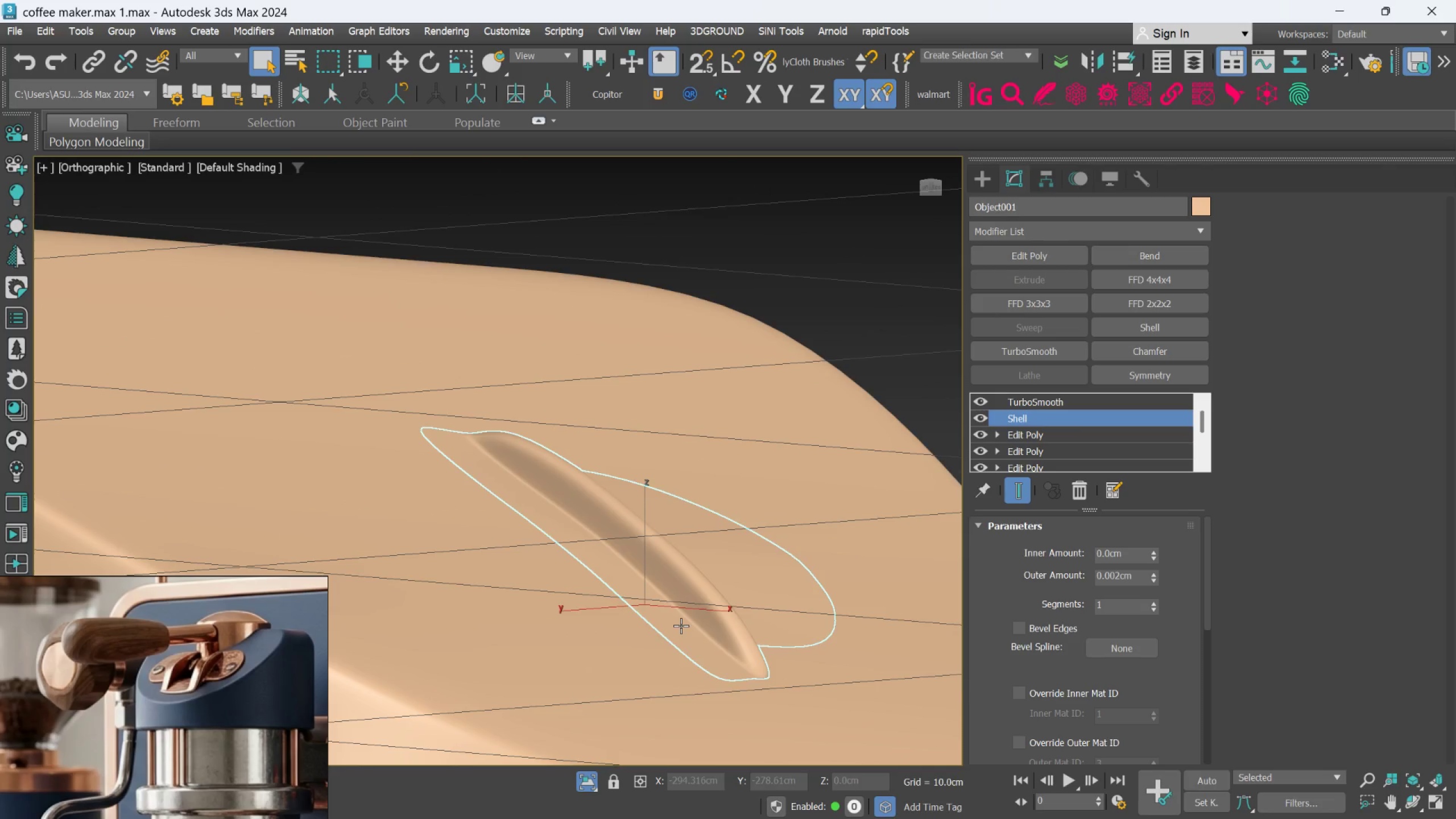 
scroll: coordinate [655, 645], scroll_direction: up, amount: 1.0
 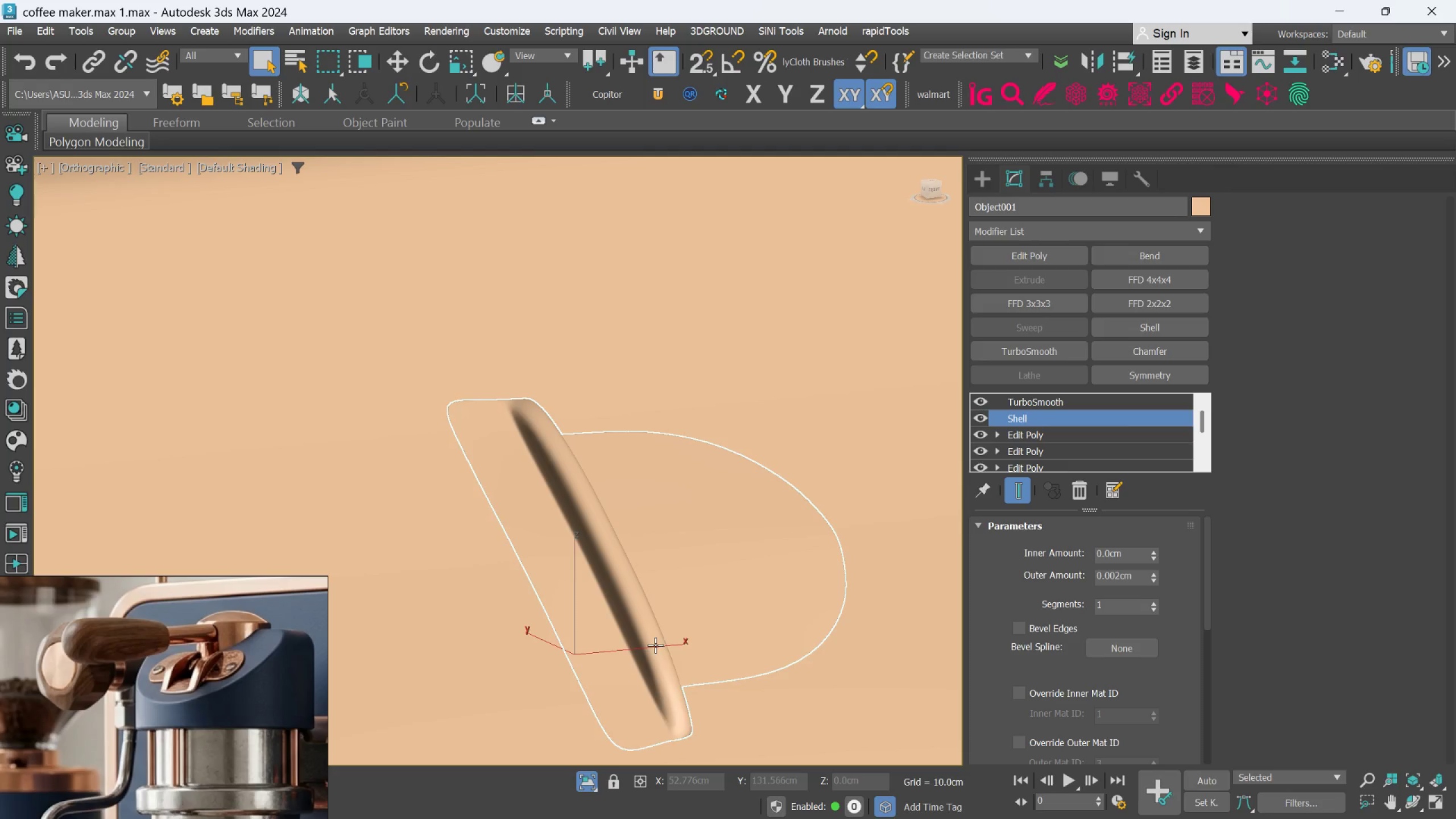 
hold_key(key=AltLeft, duration=0.42)
 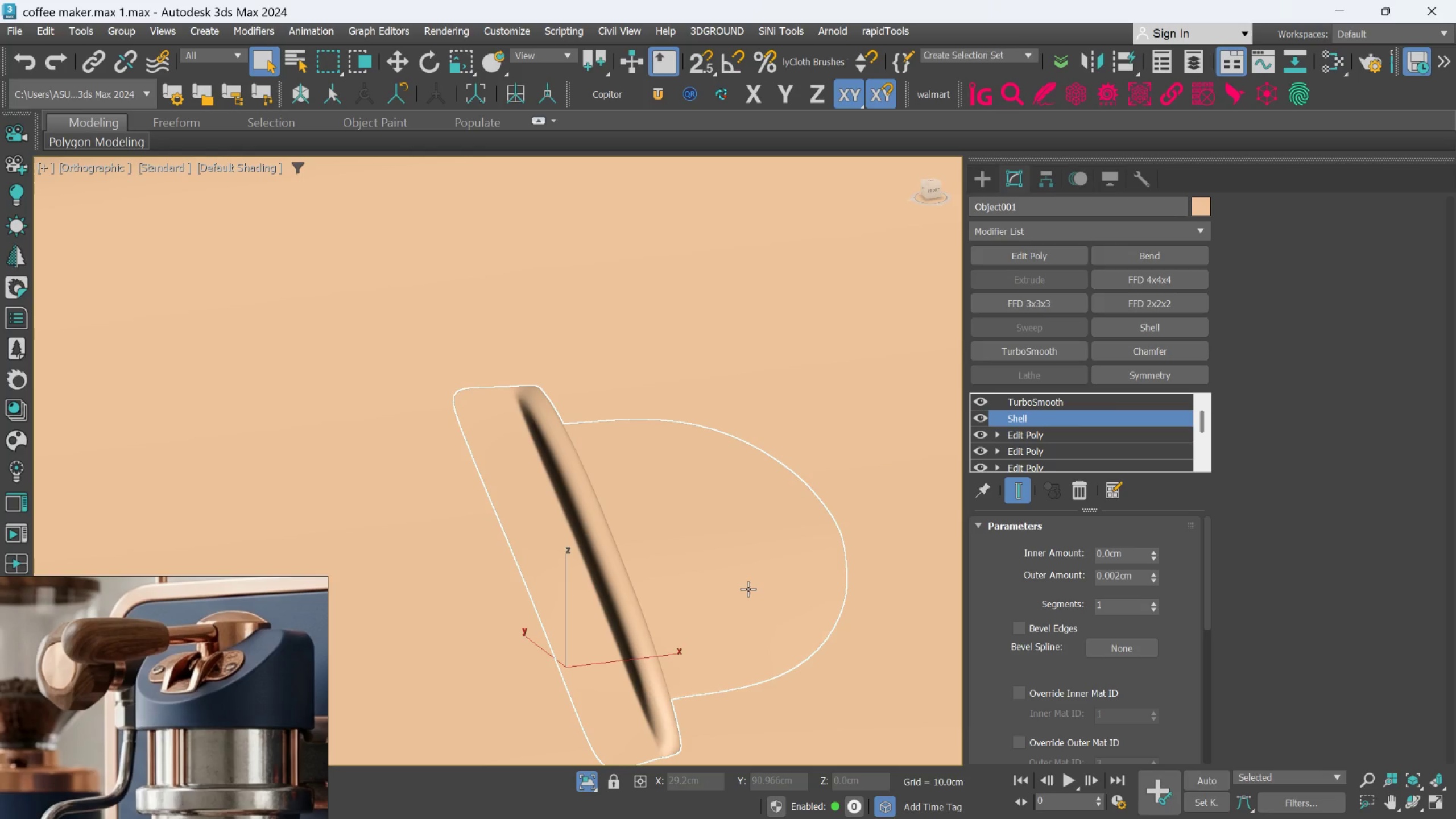 
key(F4)
 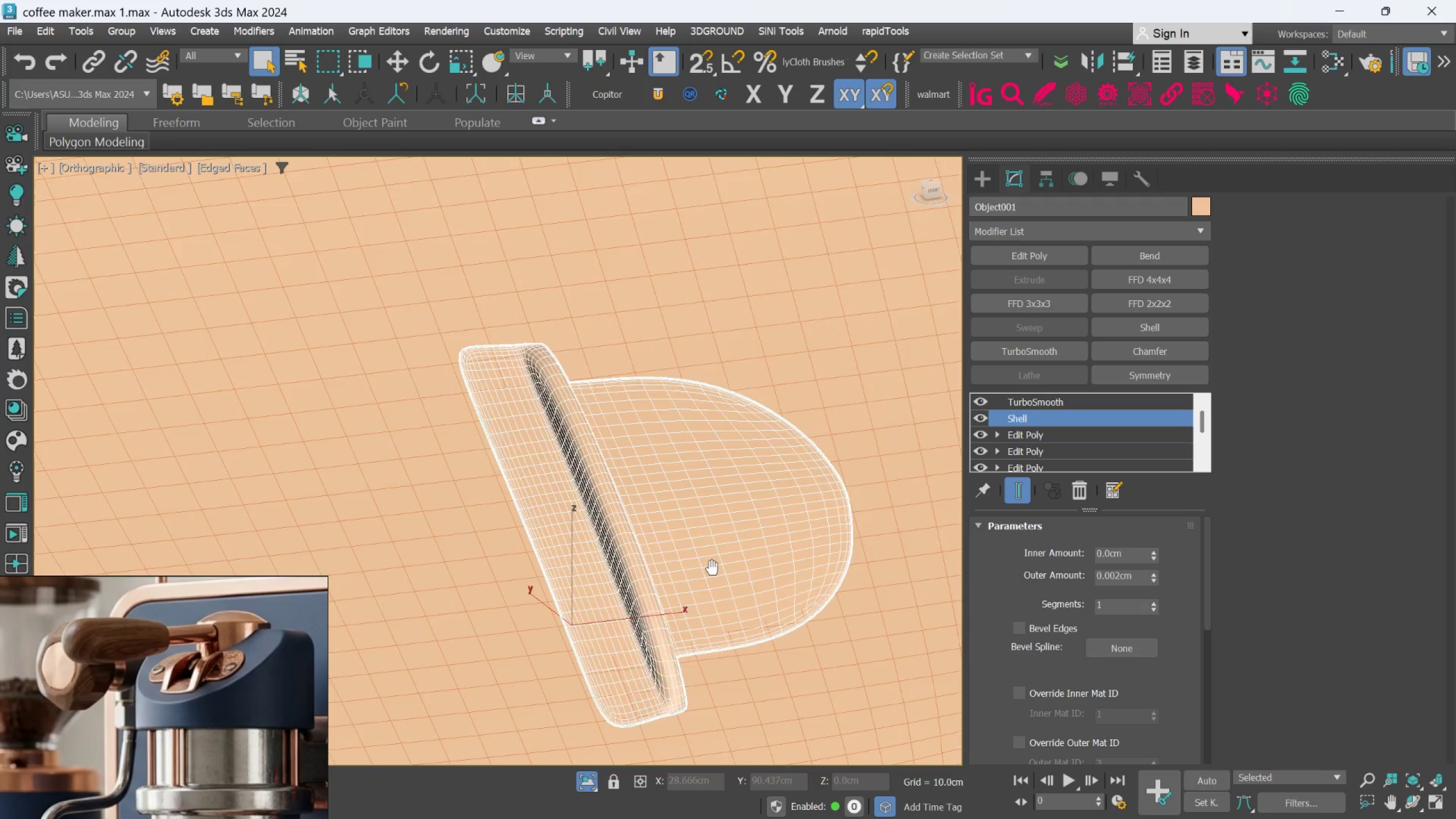 
scroll: coordinate [669, 609], scroll_direction: up, amount: 2.0
 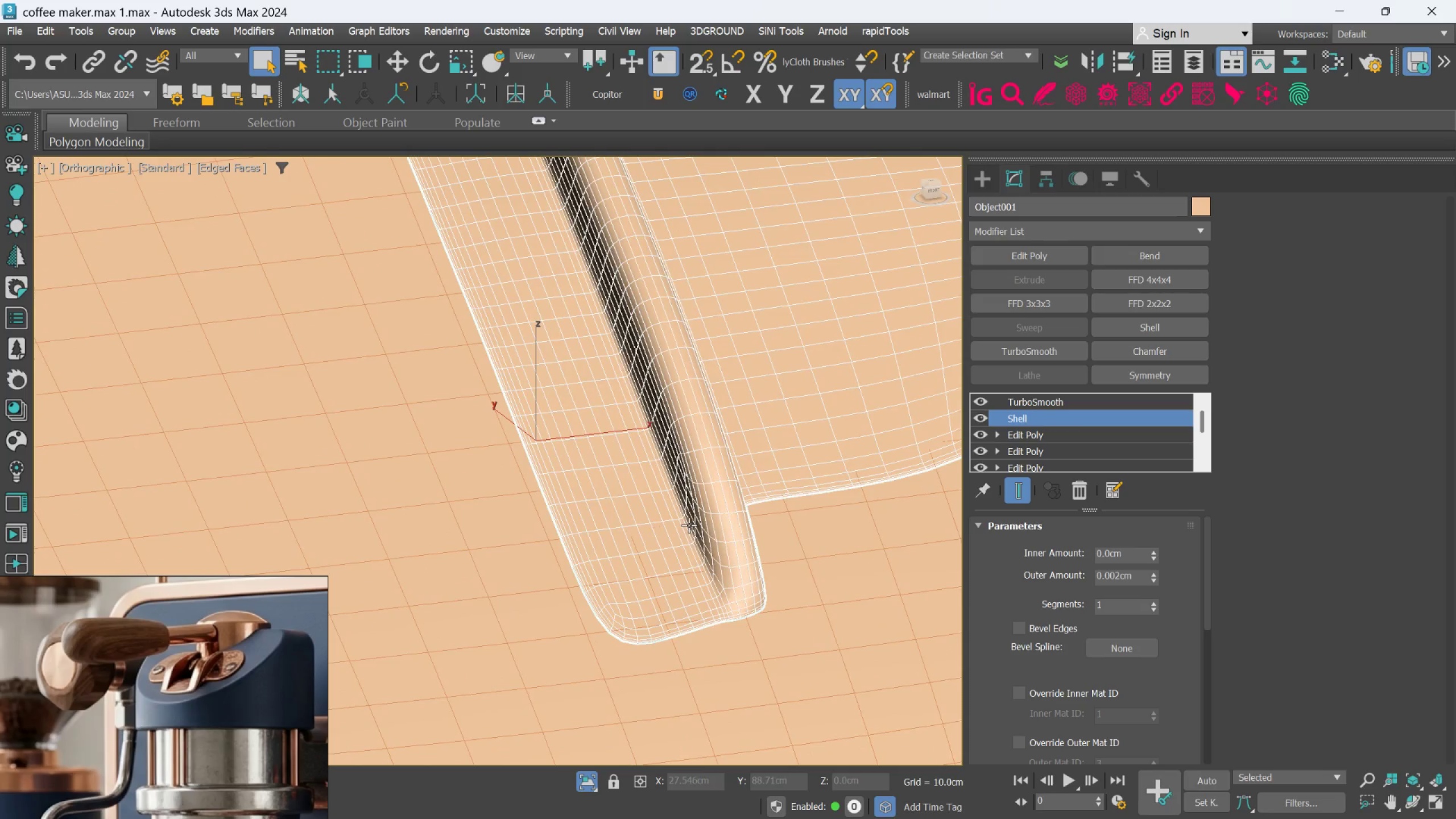 
scroll: coordinate [695, 544], scroll_direction: down, amount: 1.0
 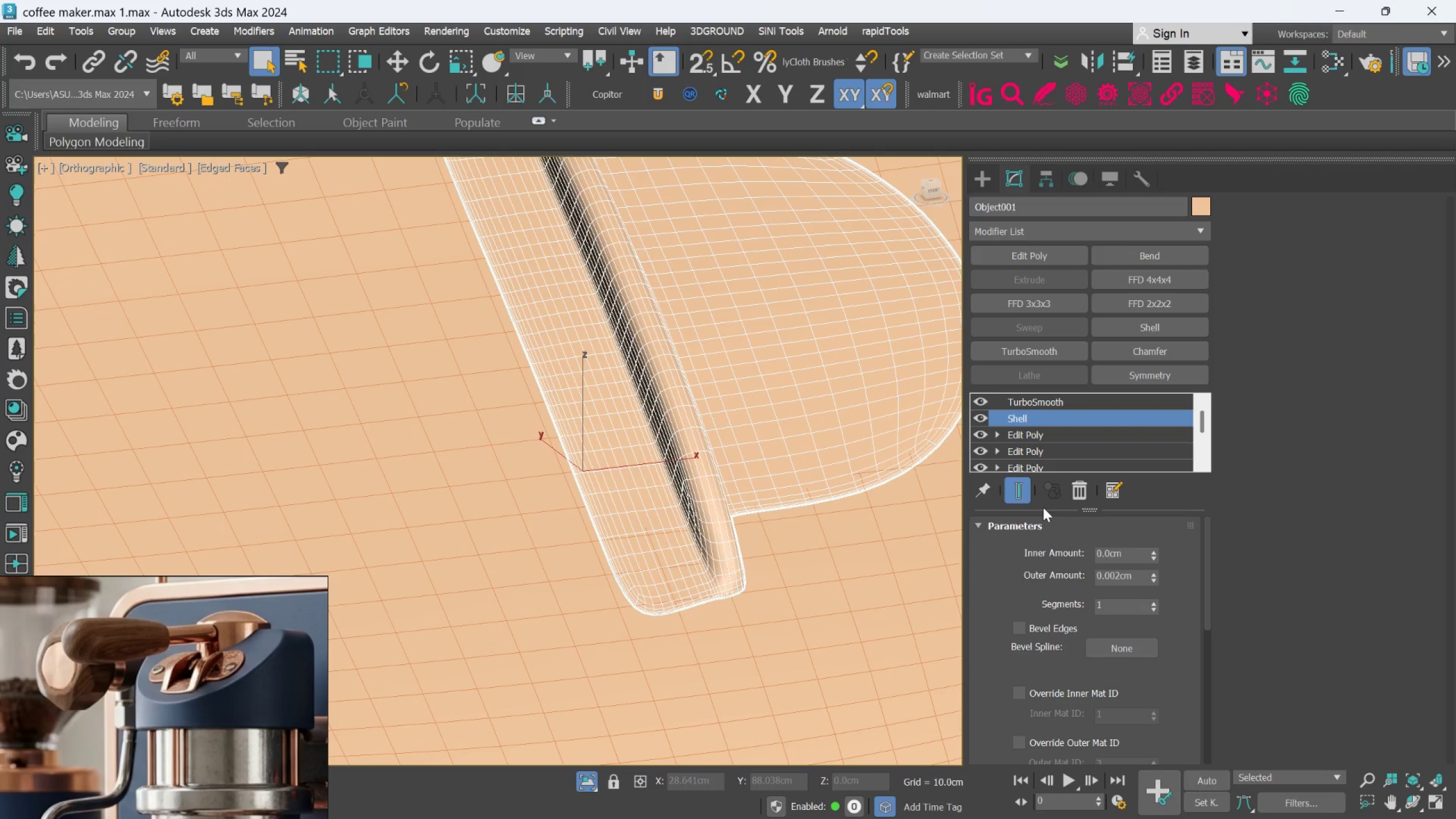 
left_click([1029, 494])
 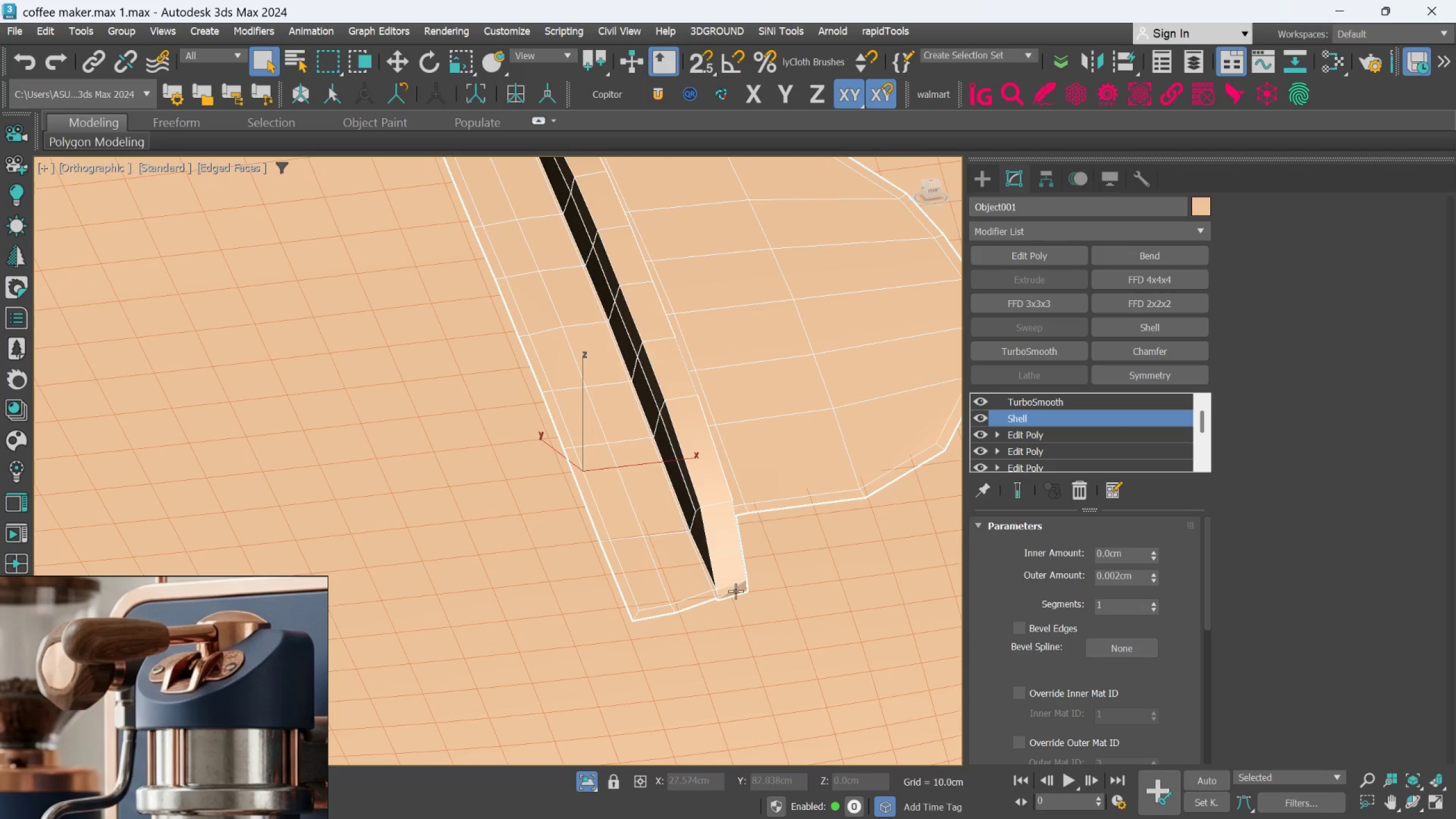 
hold_key(key=AltLeft, duration=0.59)
 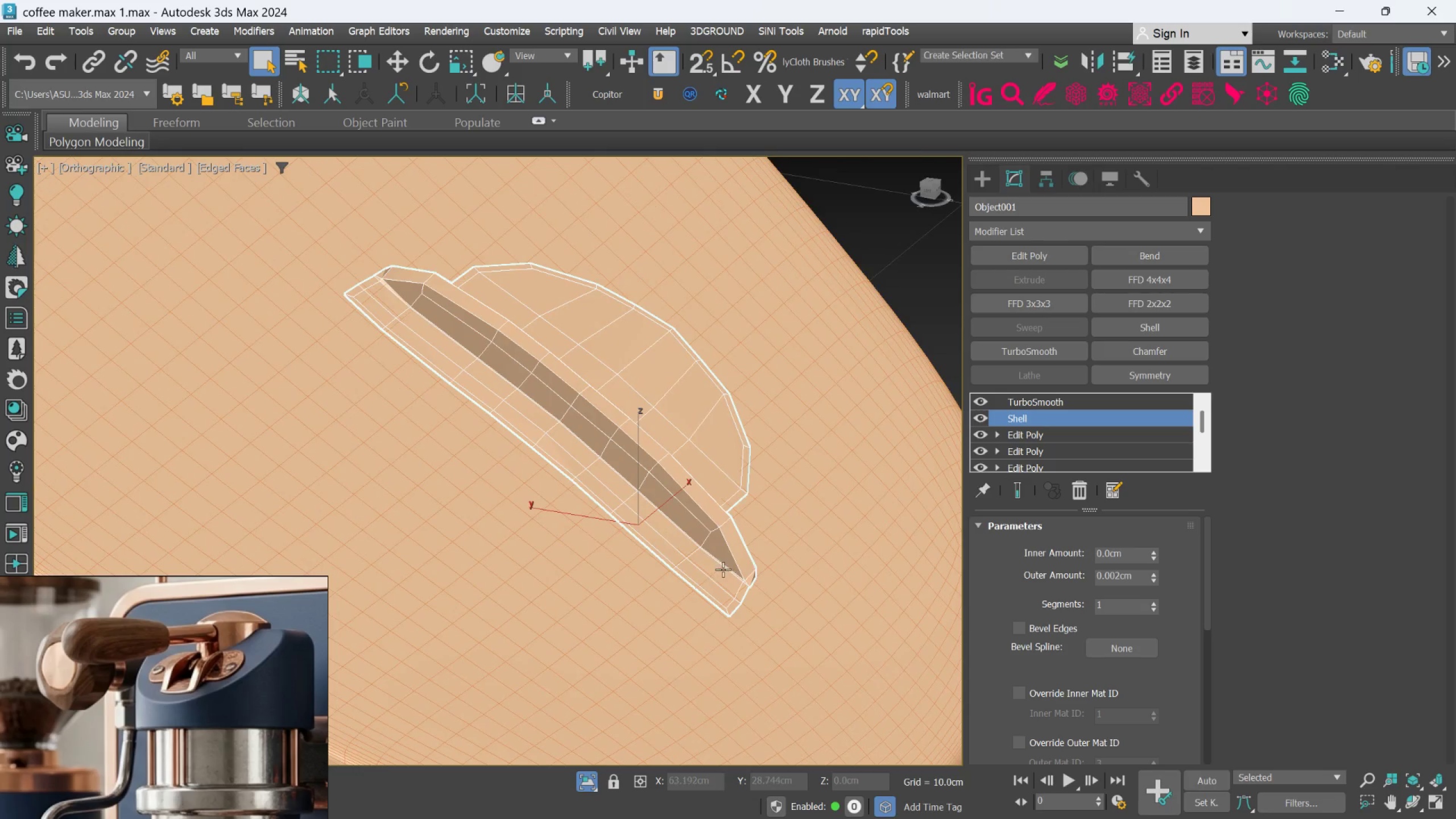 
scroll: coordinate [651, 627], scroll_direction: down, amount: 1.0
 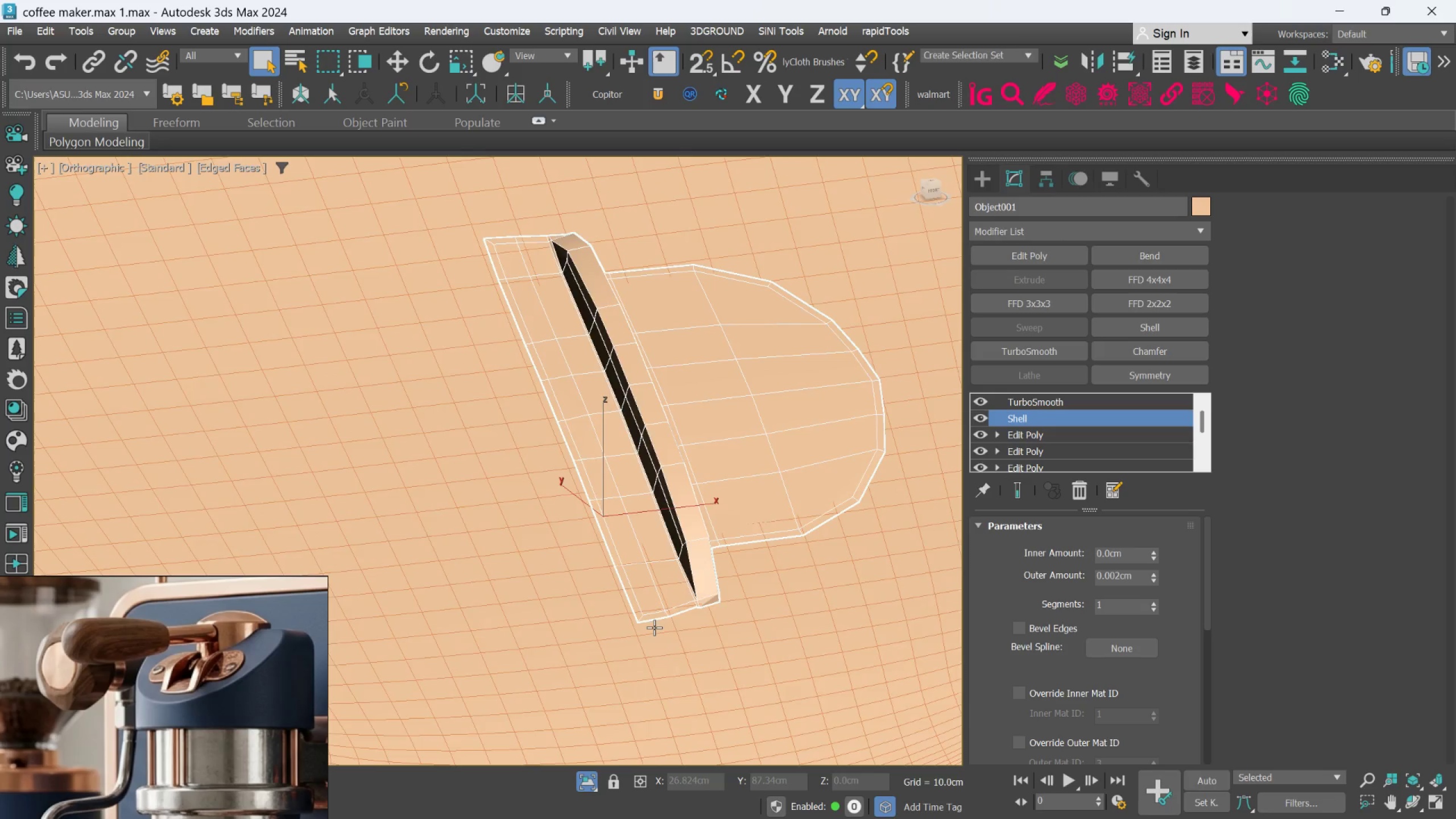 
scroll: coordinate [800, 614], scroll_direction: up, amount: 8.0
 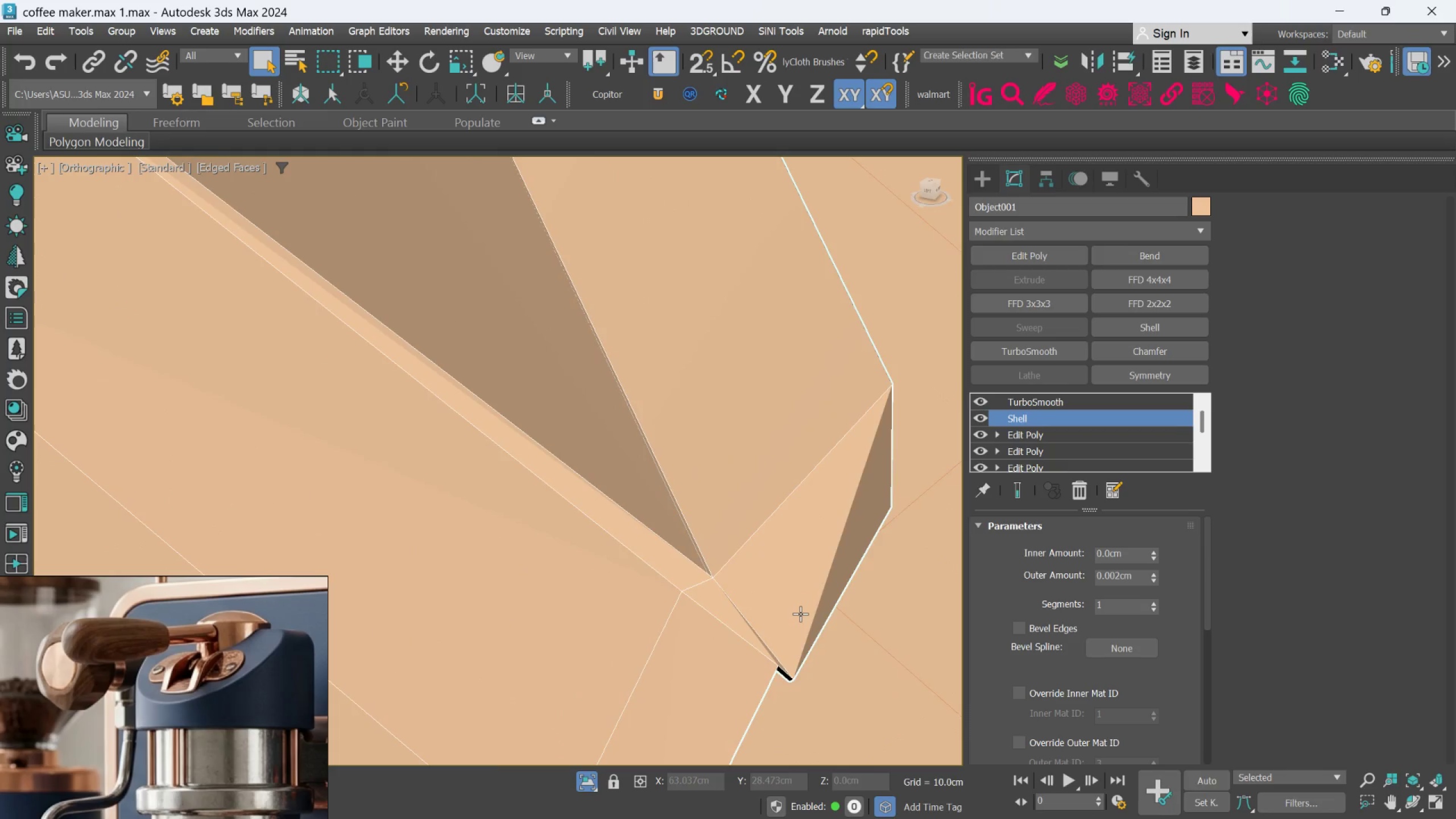 
hold_key(key=AltLeft, duration=0.48)
 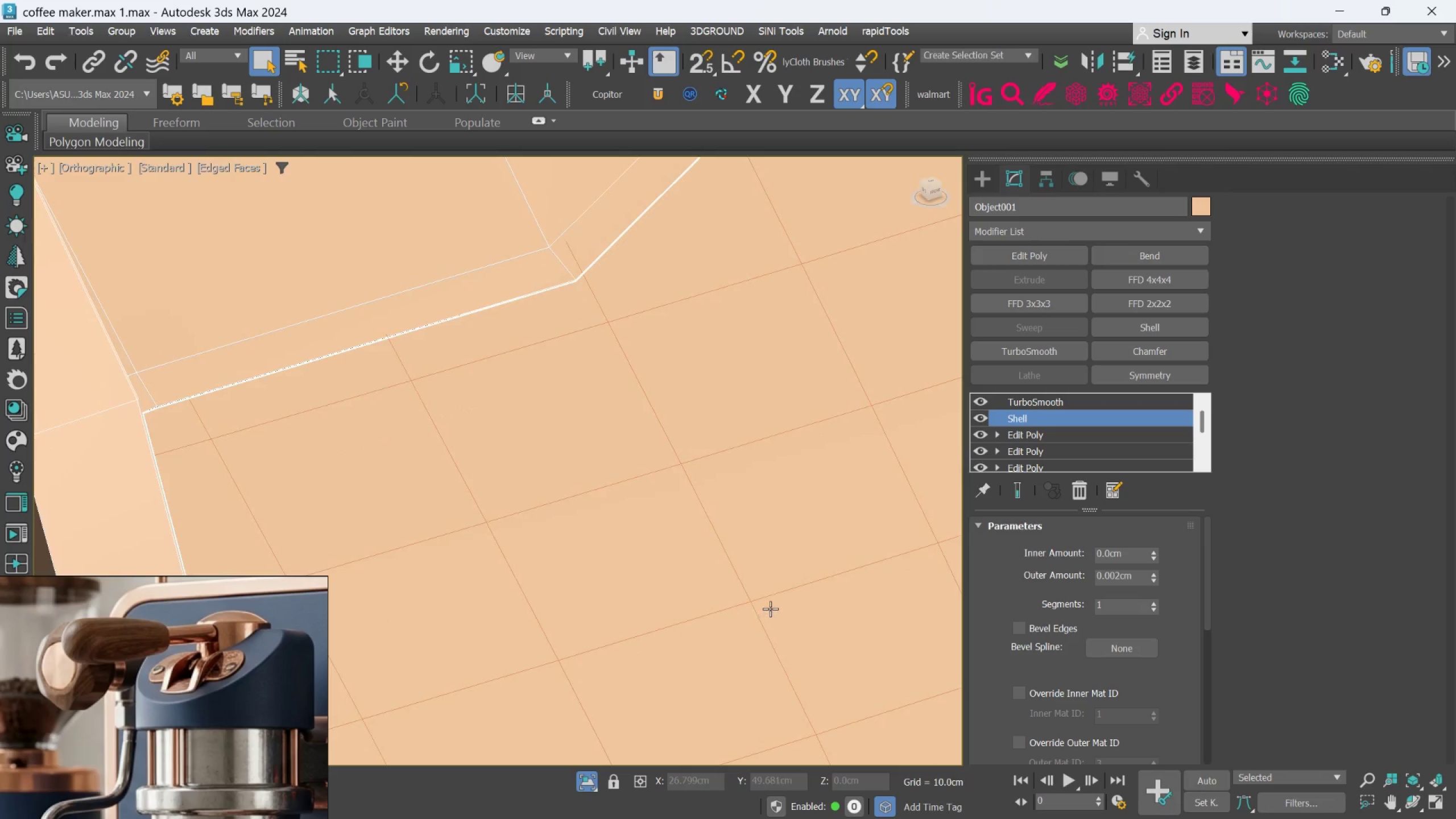 
scroll: coordinate [770, 609], scroll_direction: down, amount: 7.0
 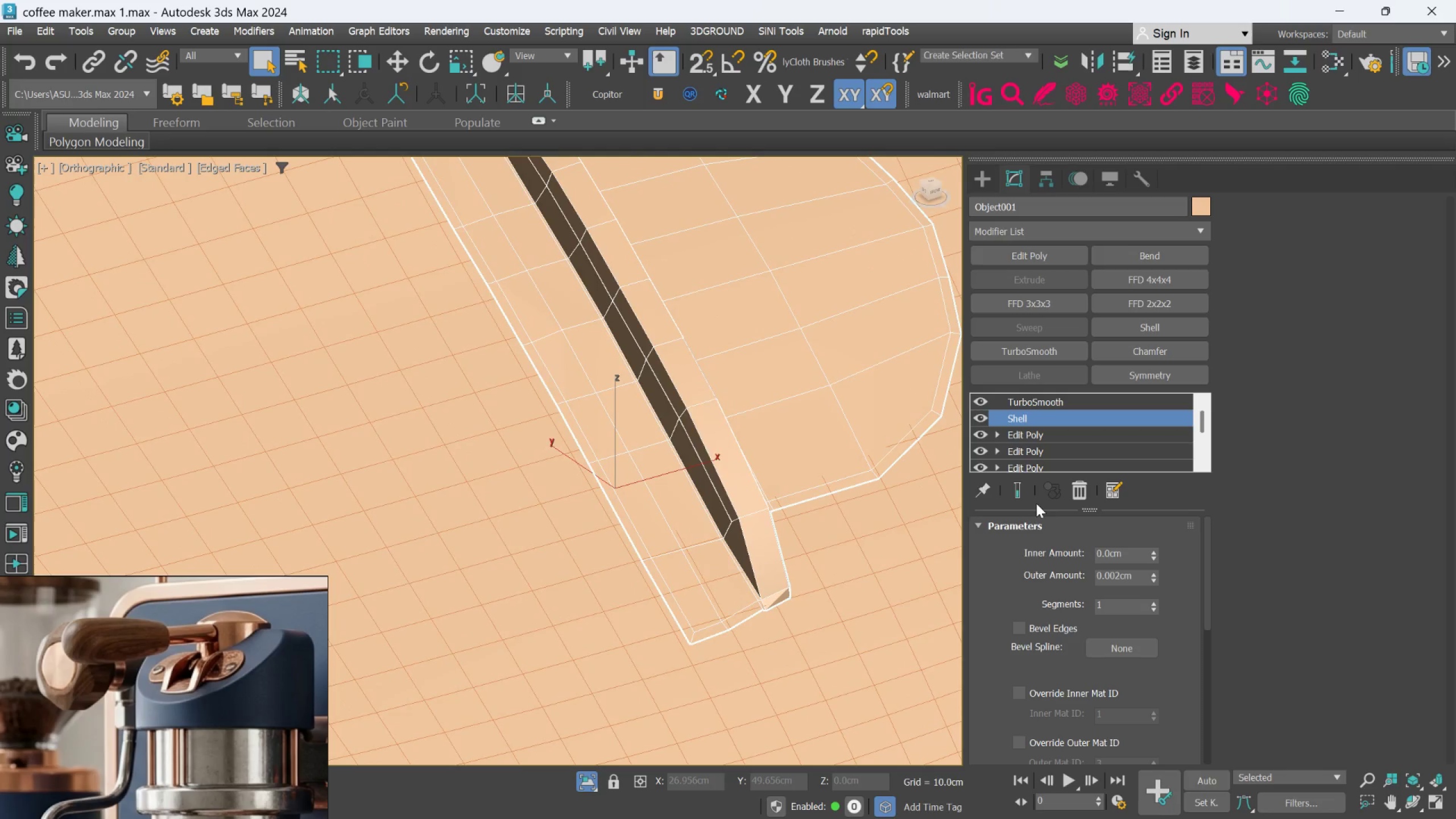 
left_click([1017, 488])
 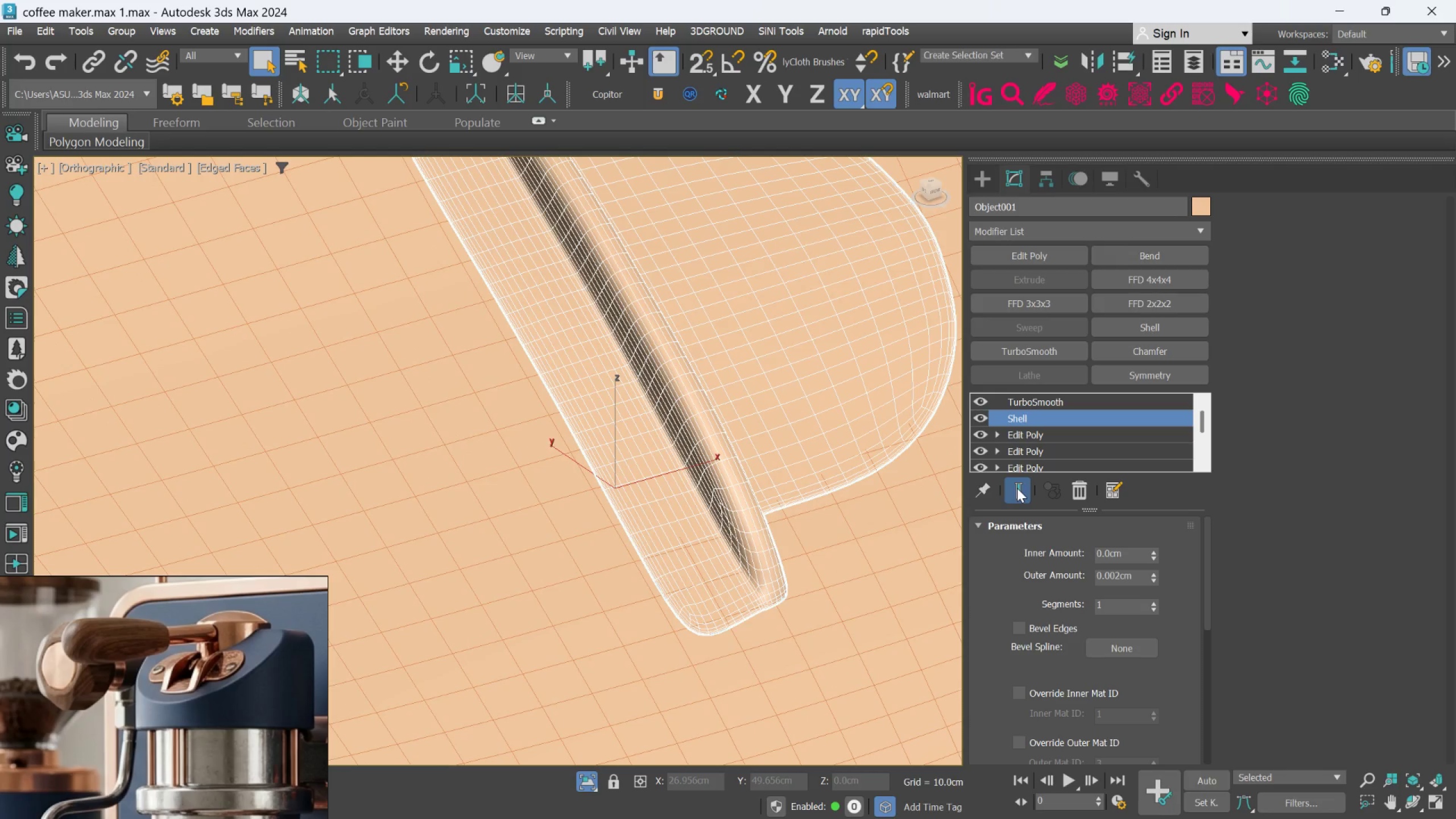 
left_click([1017, 488])
 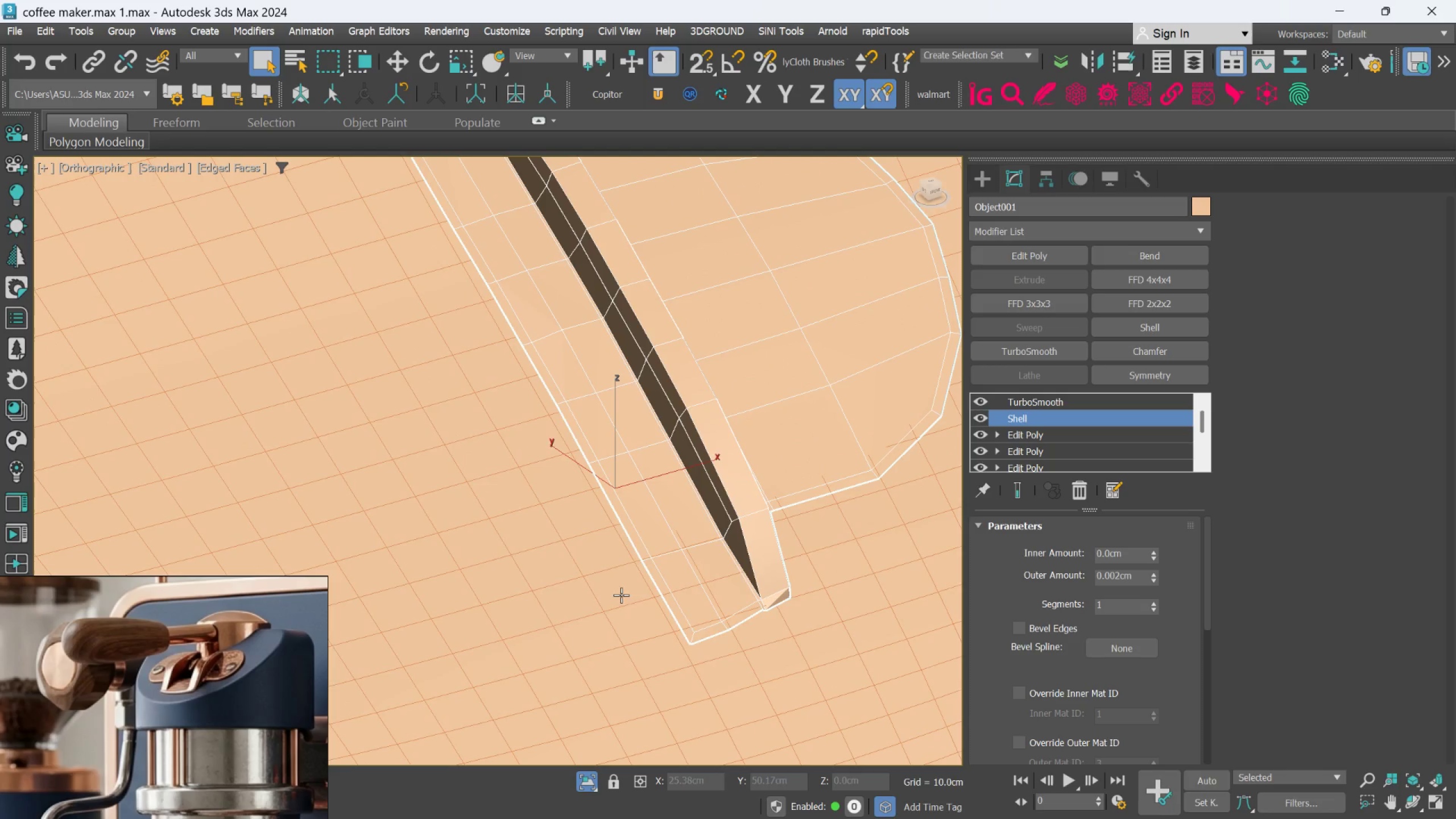 
scroll: coordinate [698, 627], scroll_direction: up, amount: 4.0
 